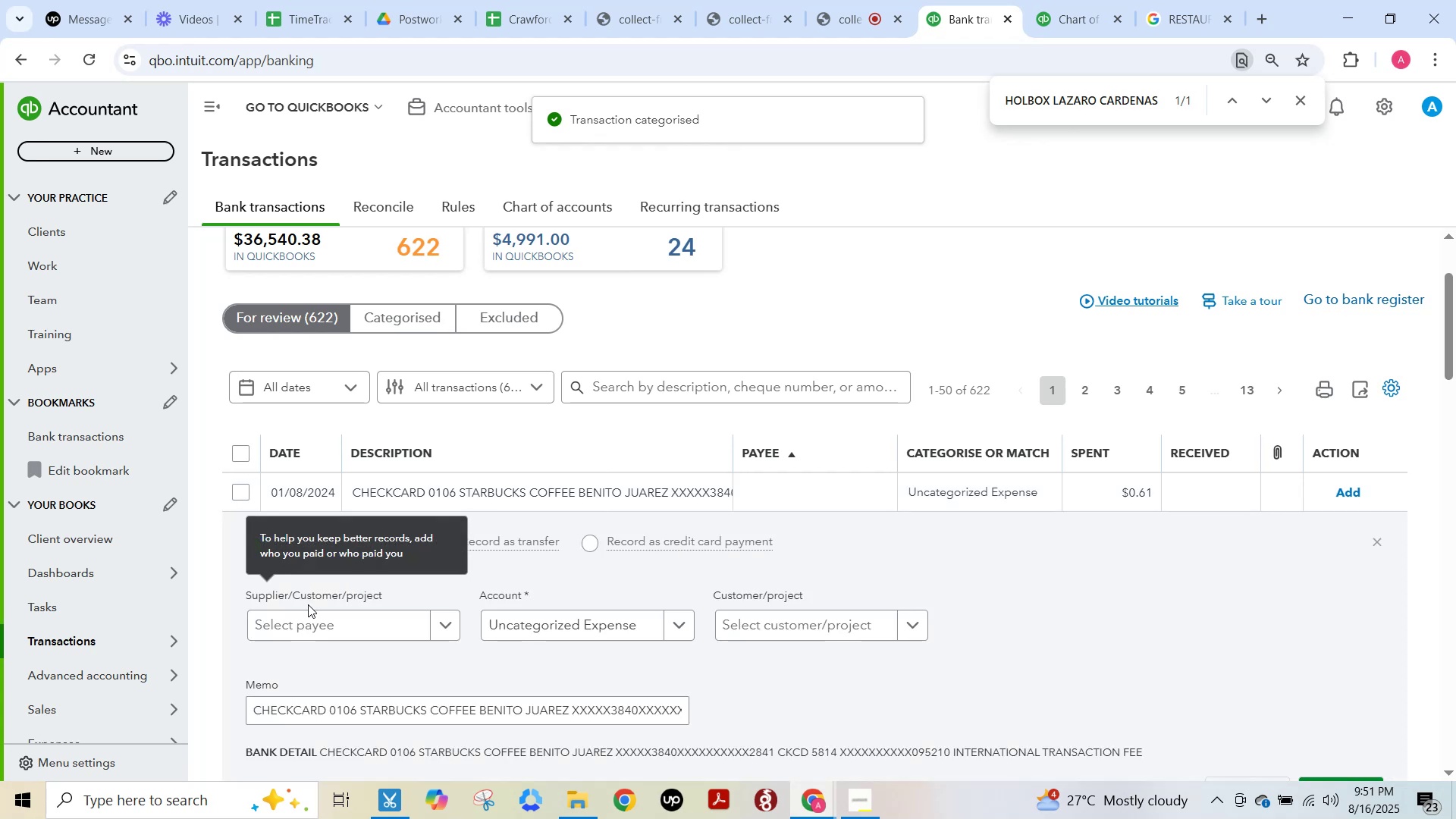 
left_click([318, 618])
 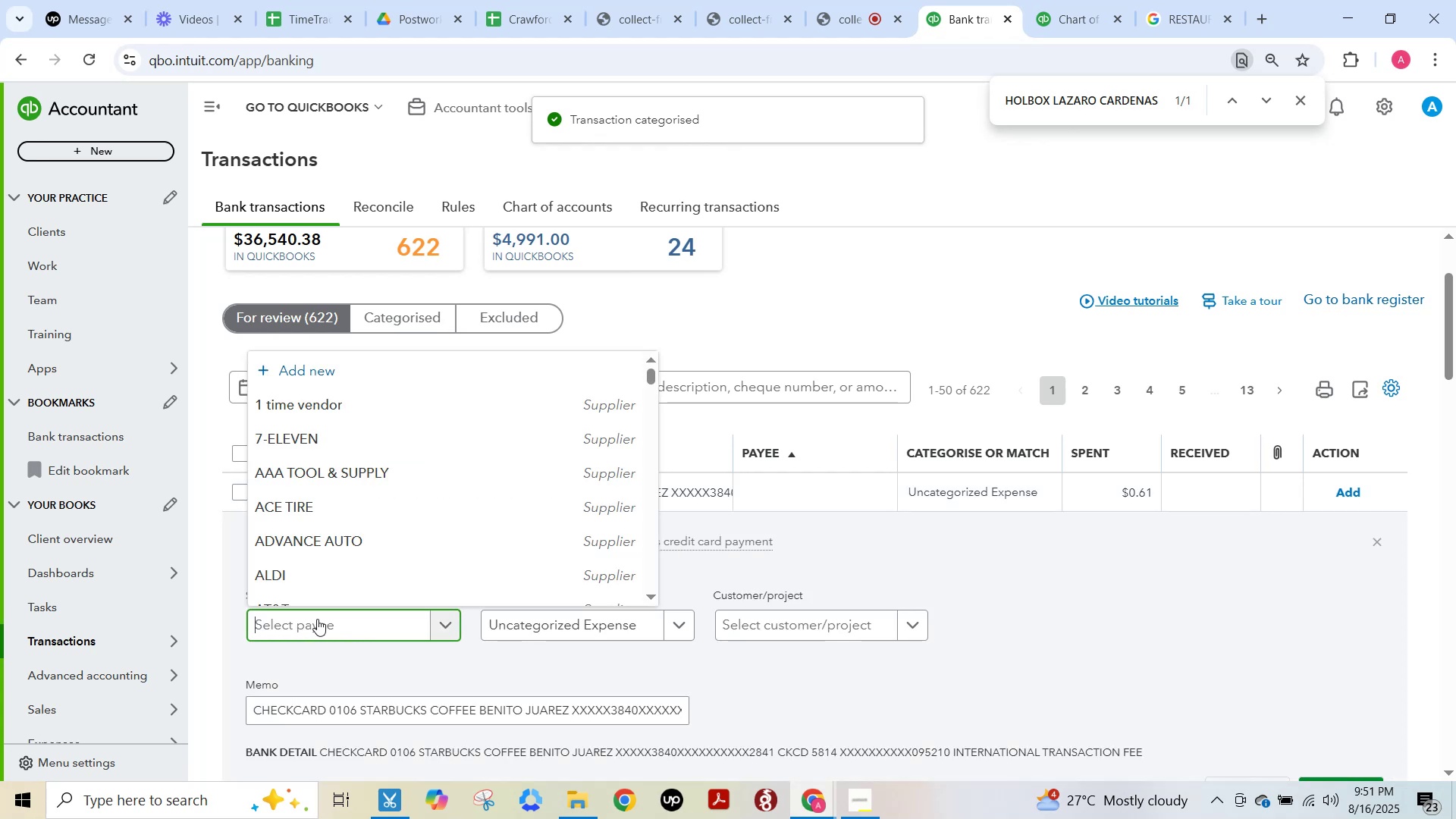 
type(starbuc)
 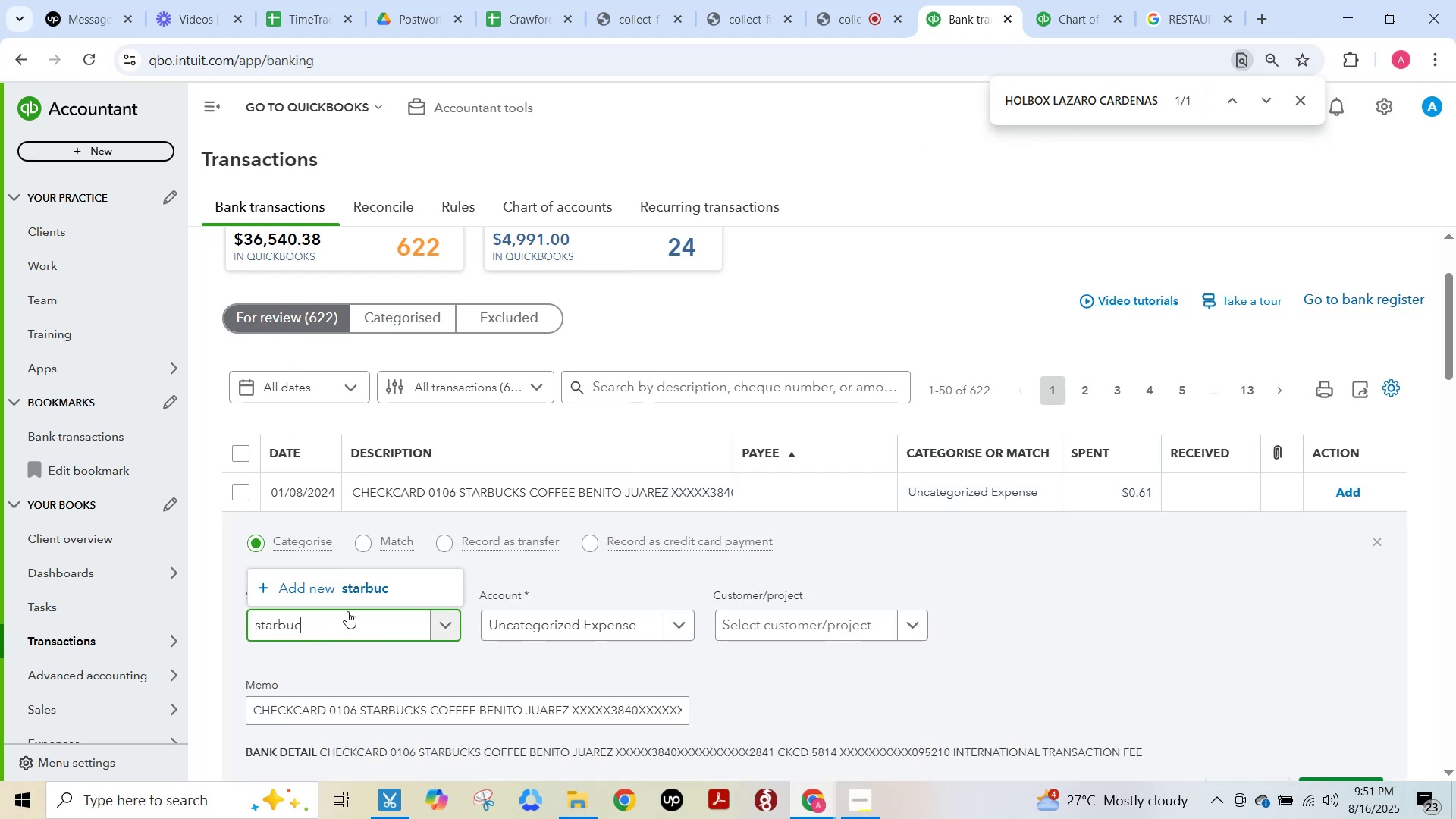 
key(Control+ControlLeft)
 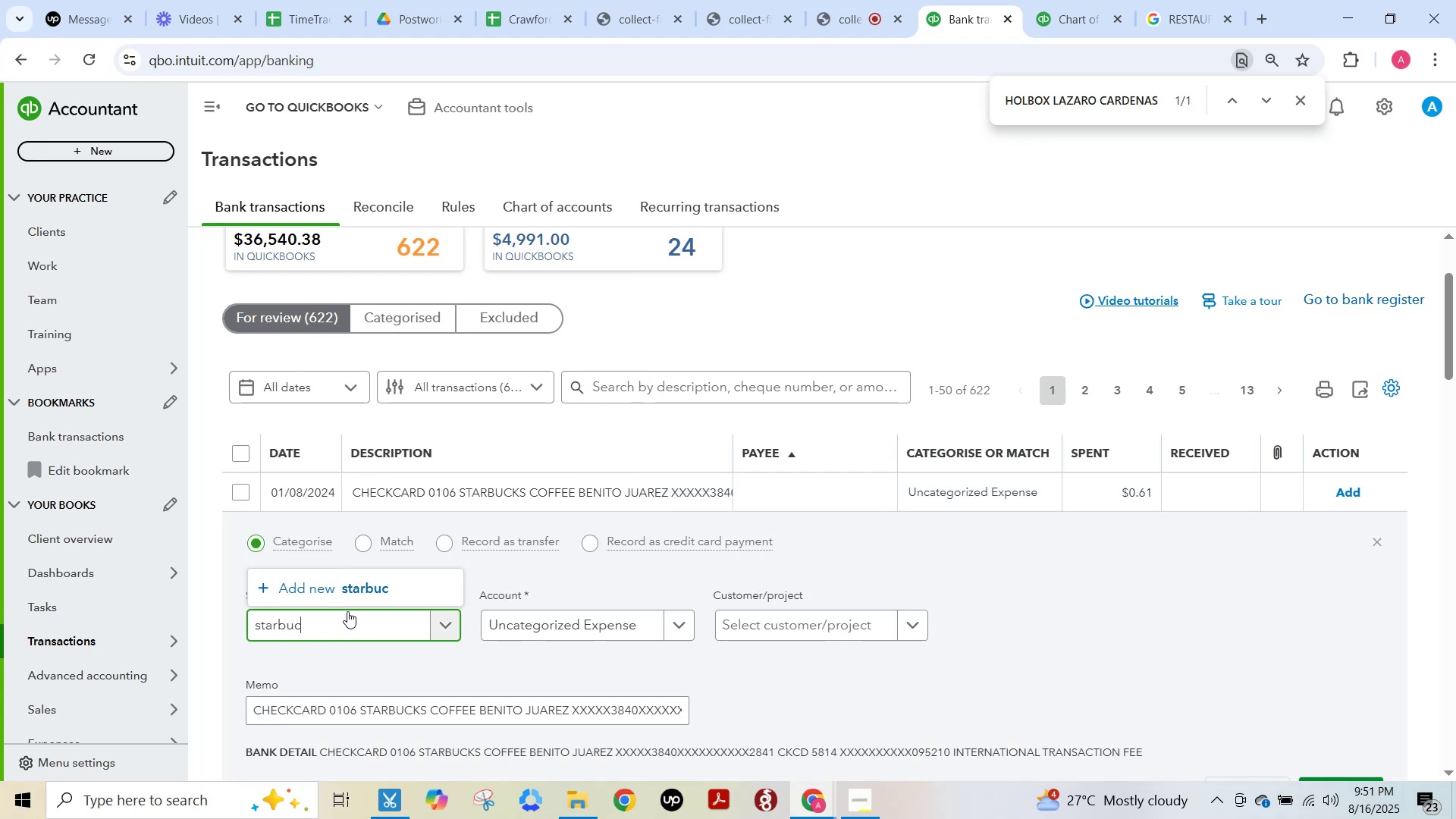 
key(Control+A)
 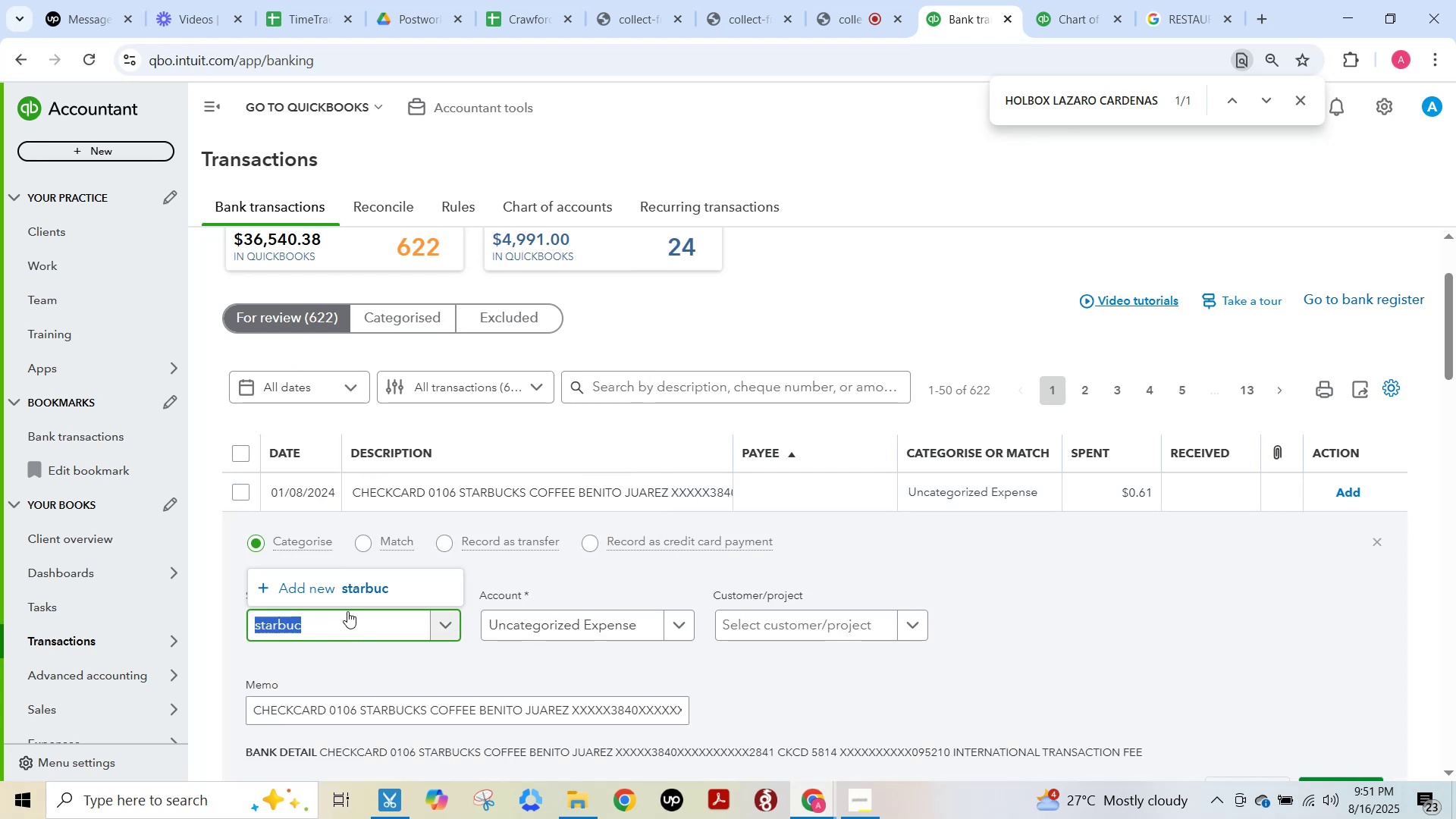 
key(Backspace)
type(Str])
key(Backspace)
key(Backspace)
type(arbucks)
 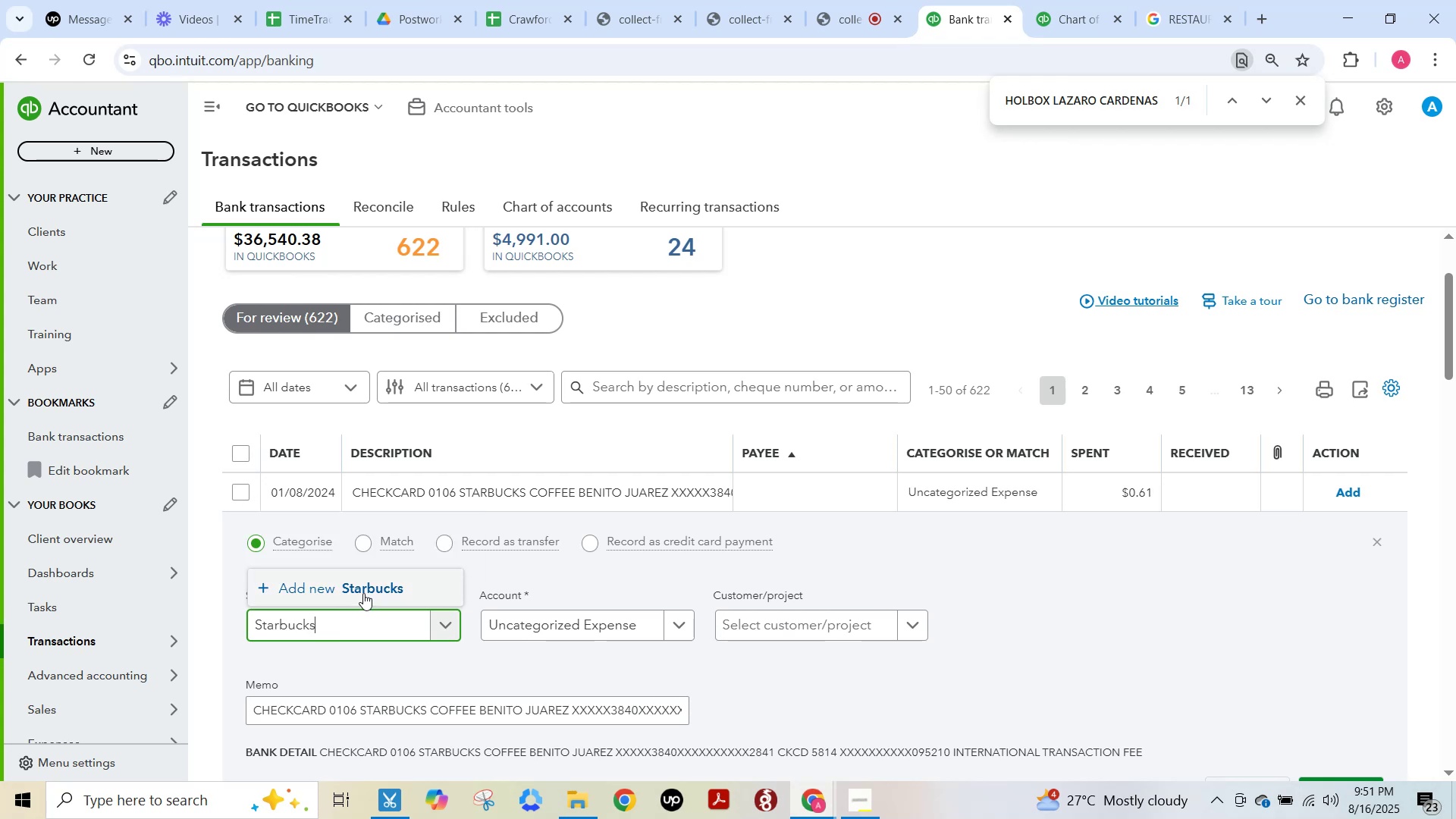 
left_click([365, 592])
 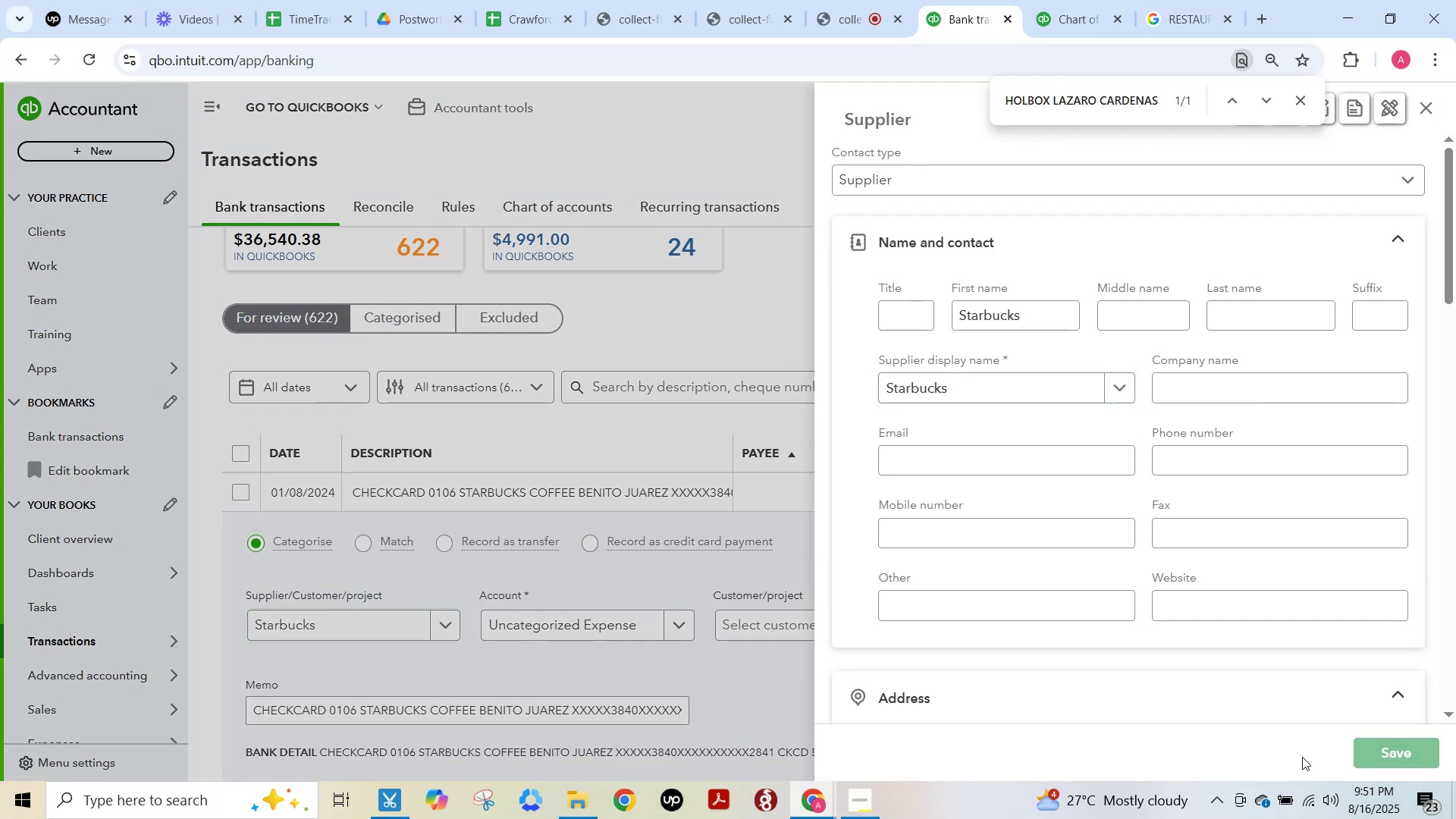 
left_click([563, 634])
 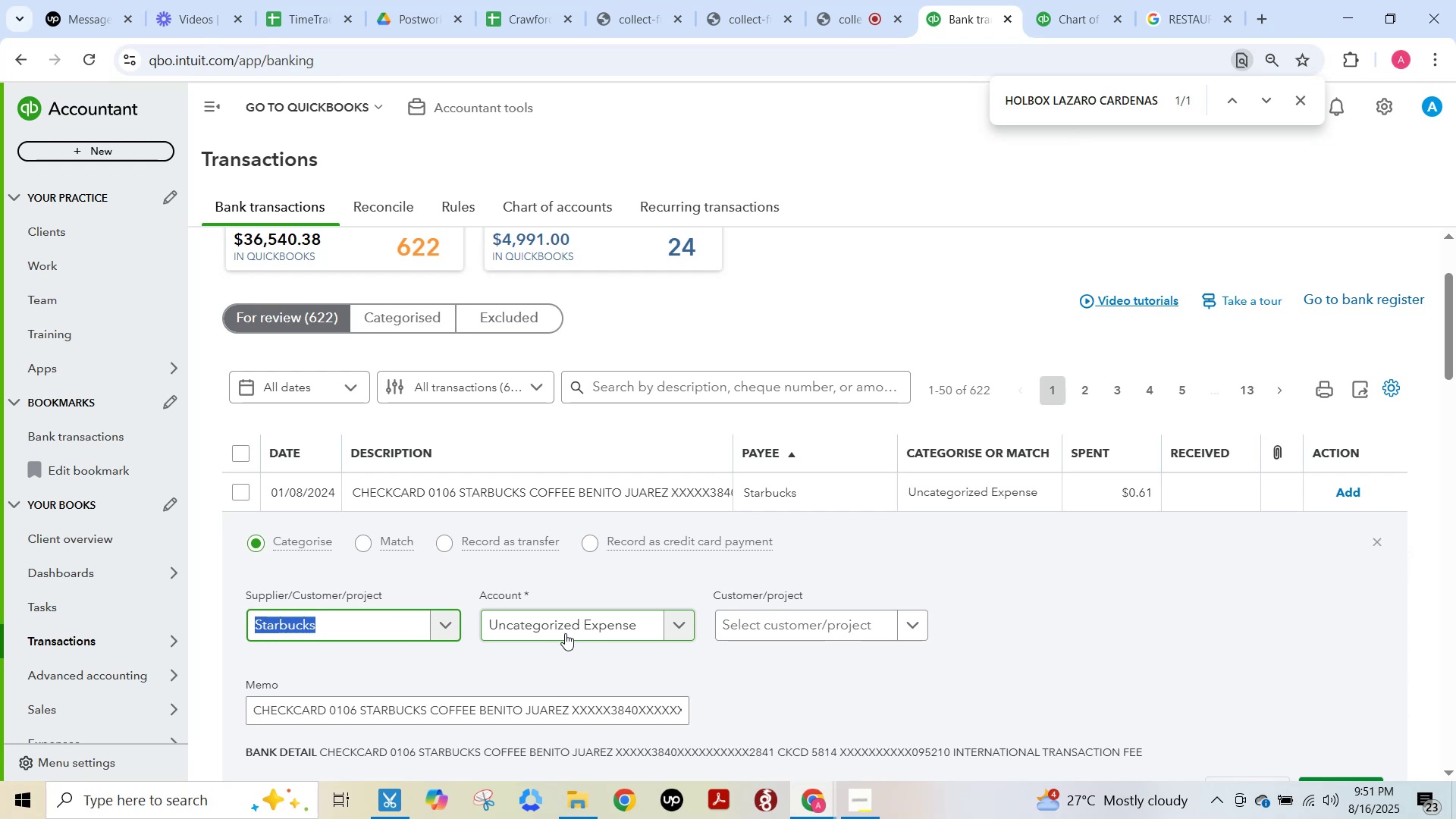 
left_click([604, 656])
 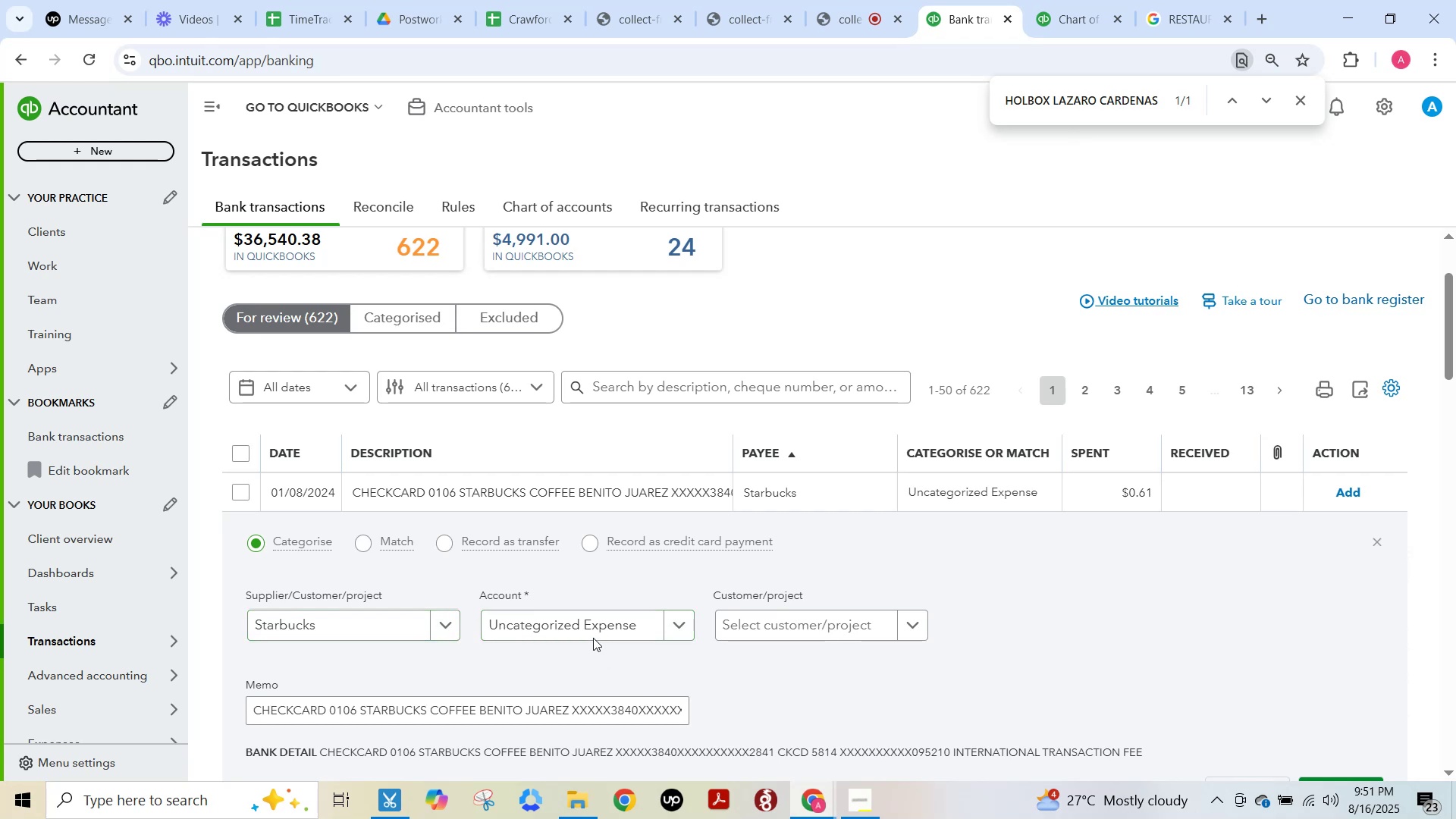 
left_click([592, 636])
 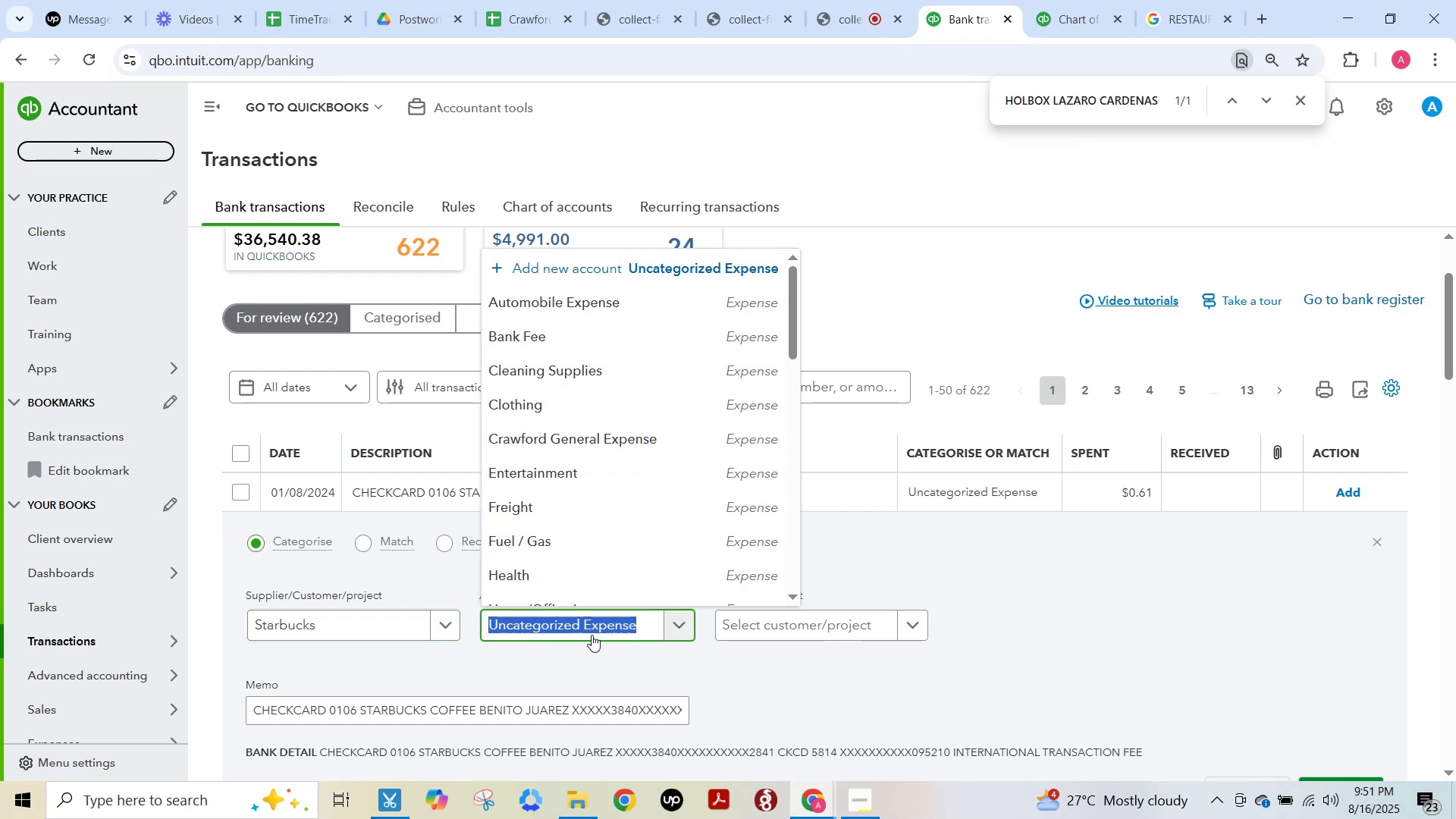 
type(meals)
 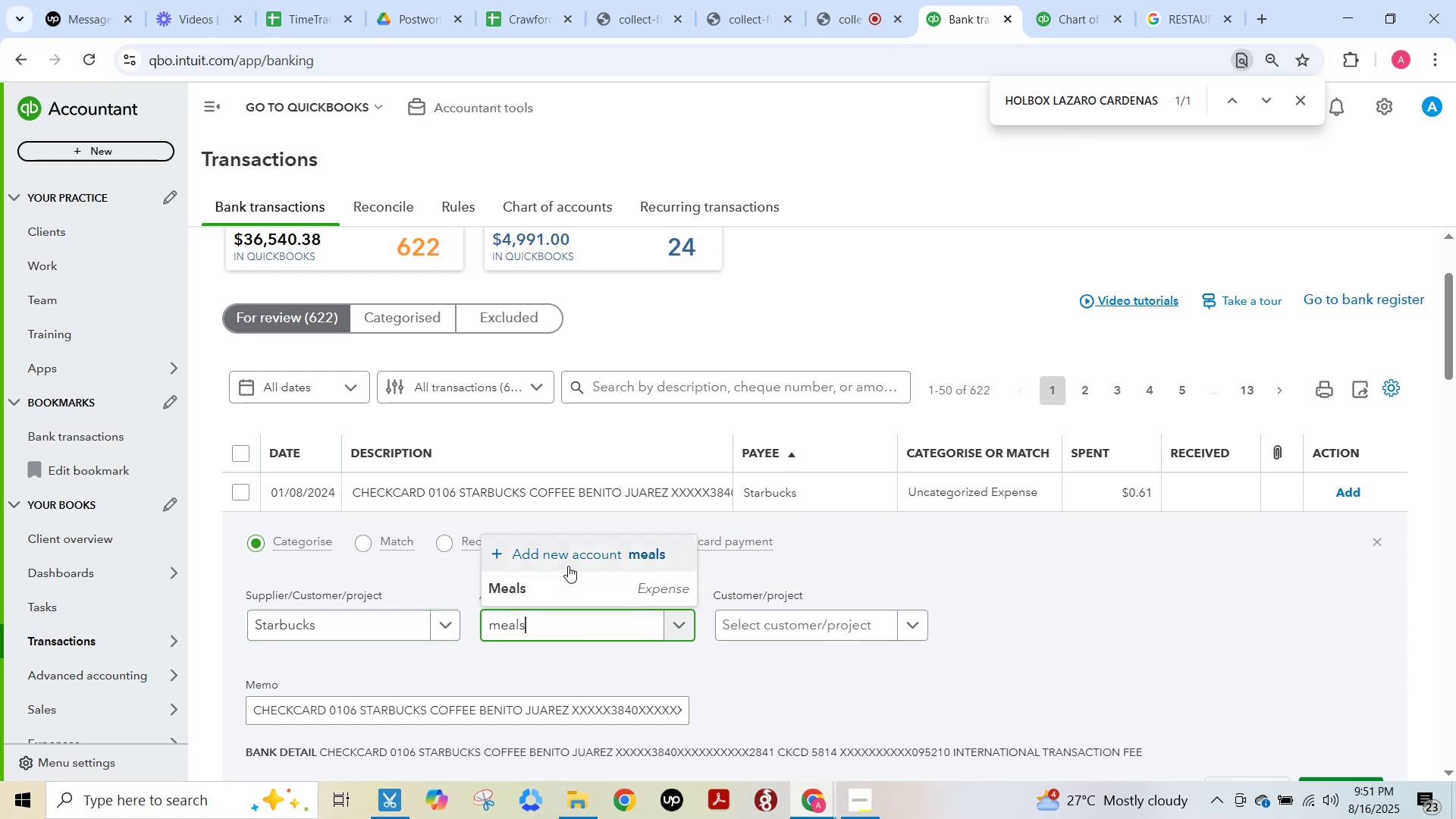 
left_click([582, 574])
 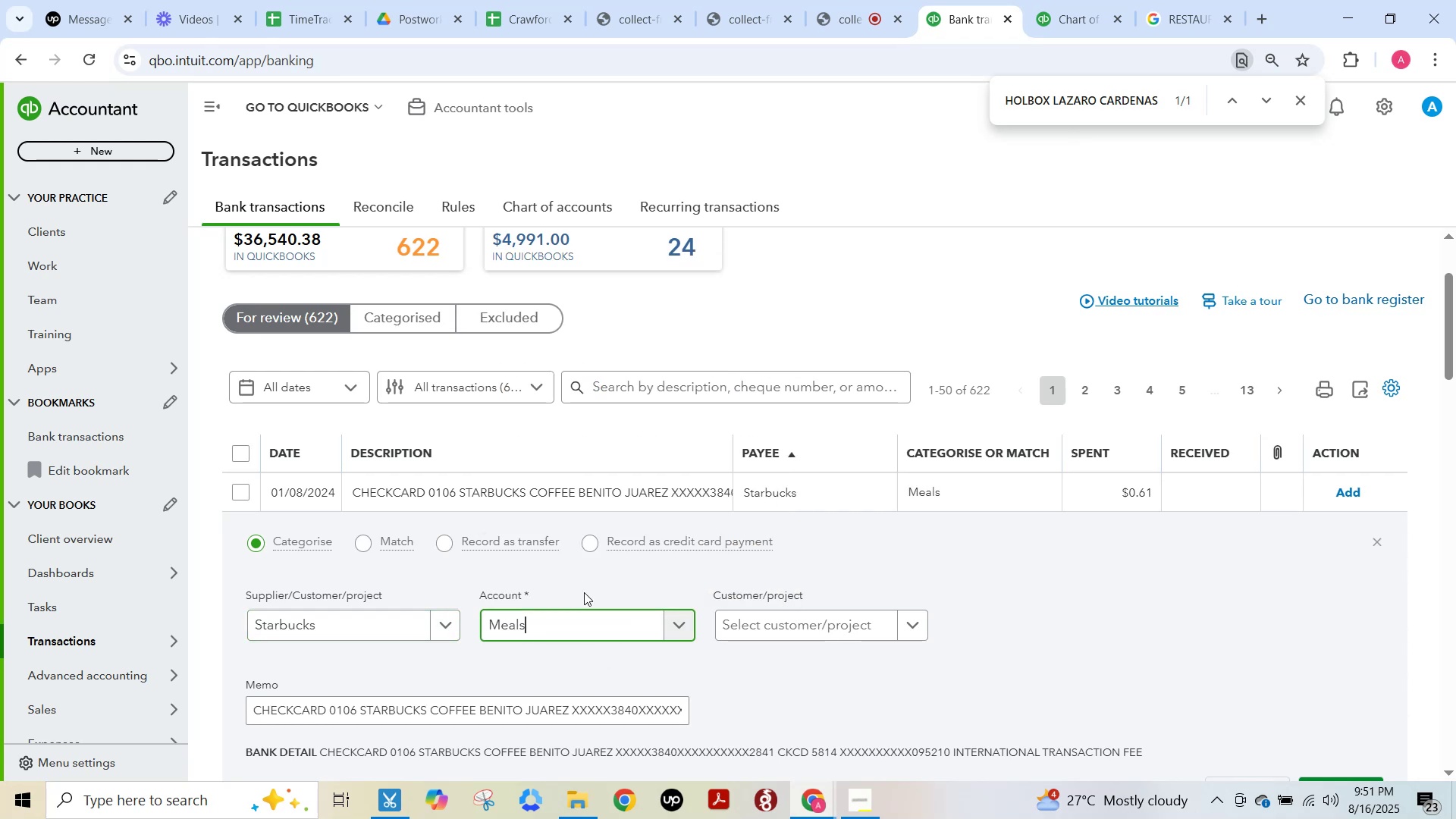 
scroll: coordinate [598, 670], scroll_direction: up, amount: 1.0
 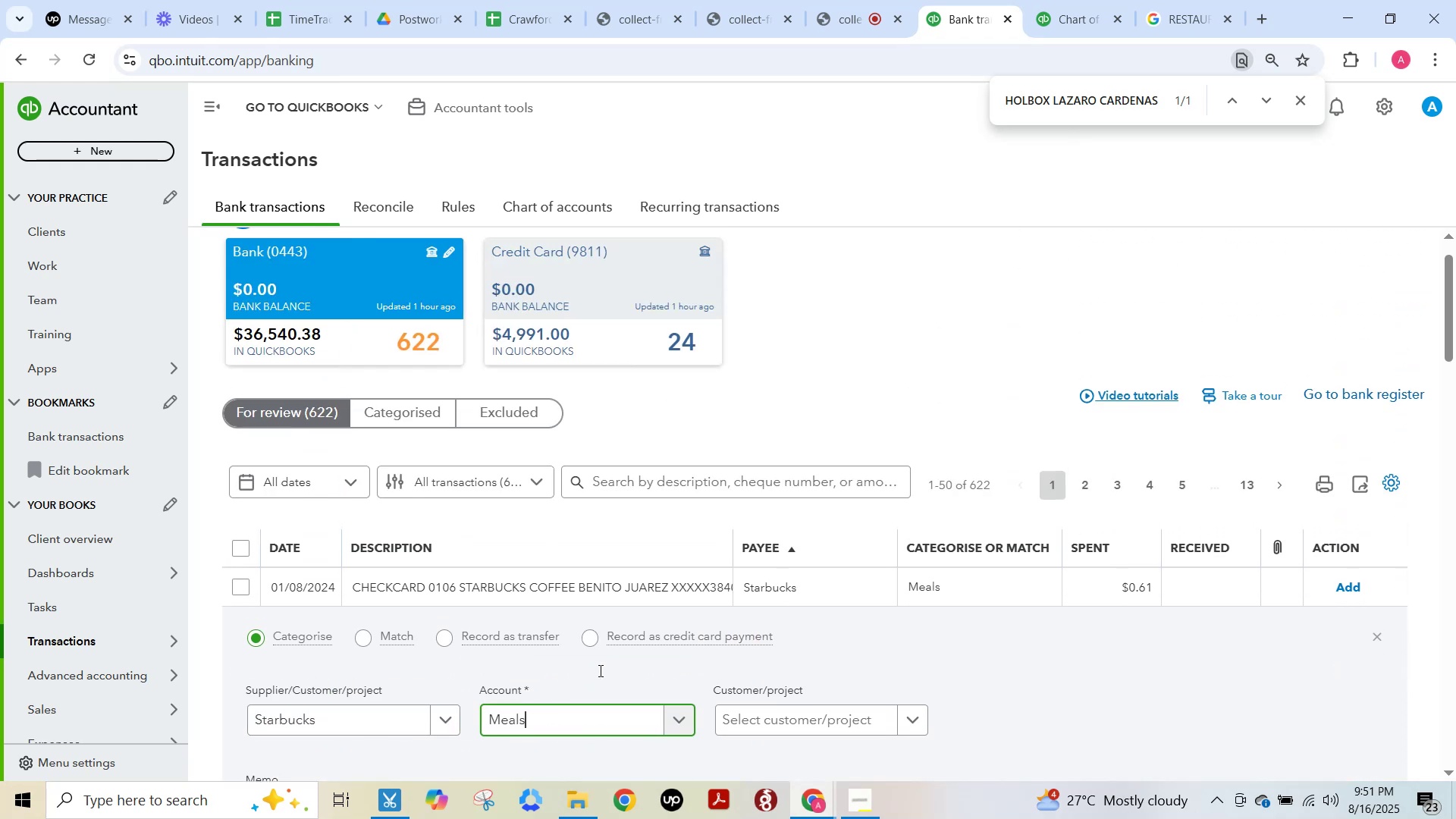 
scroll: coordinate [599, 670], scroll_direction: down, amount: 2.0
 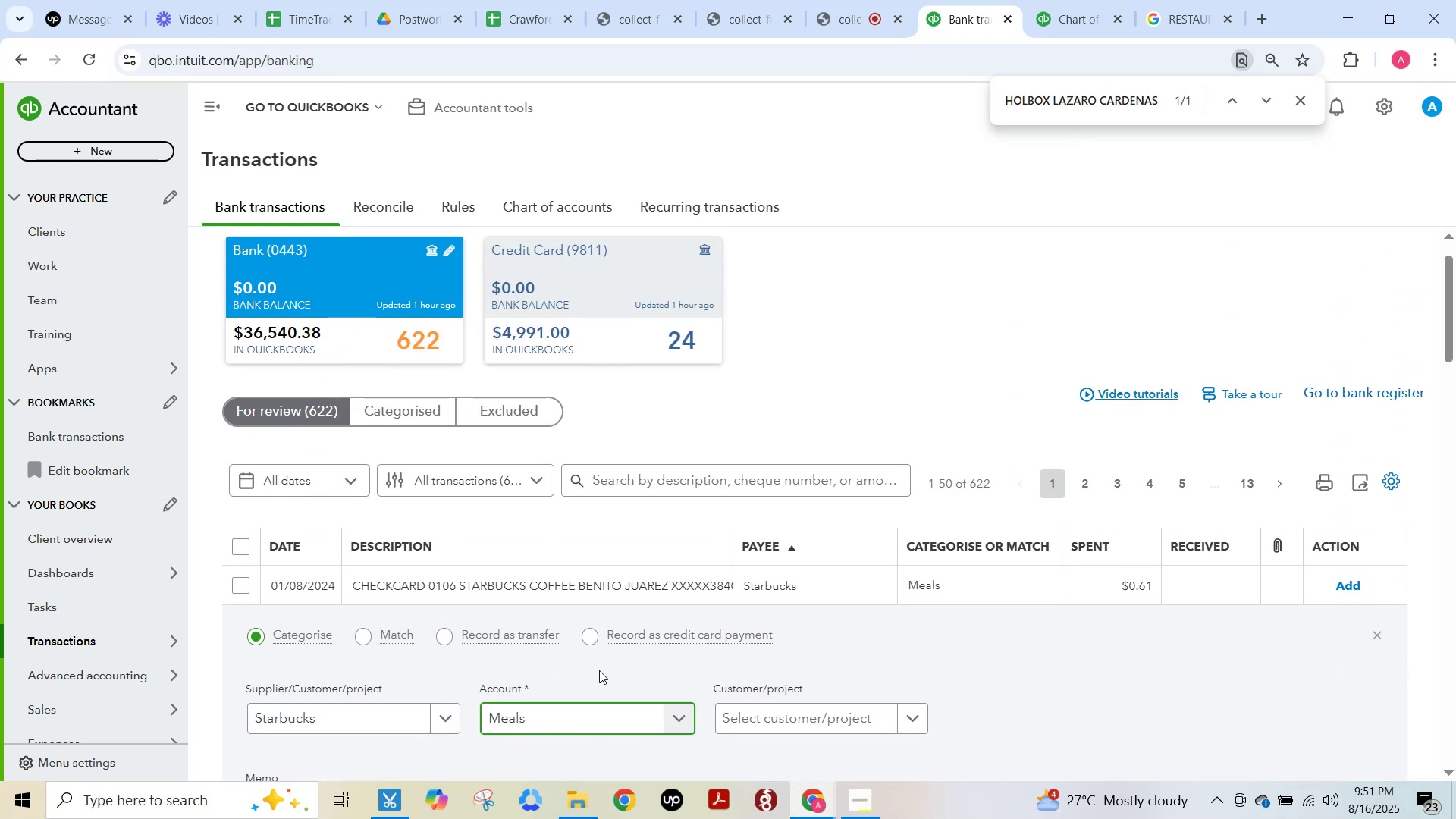 
left_click([455, 695])
 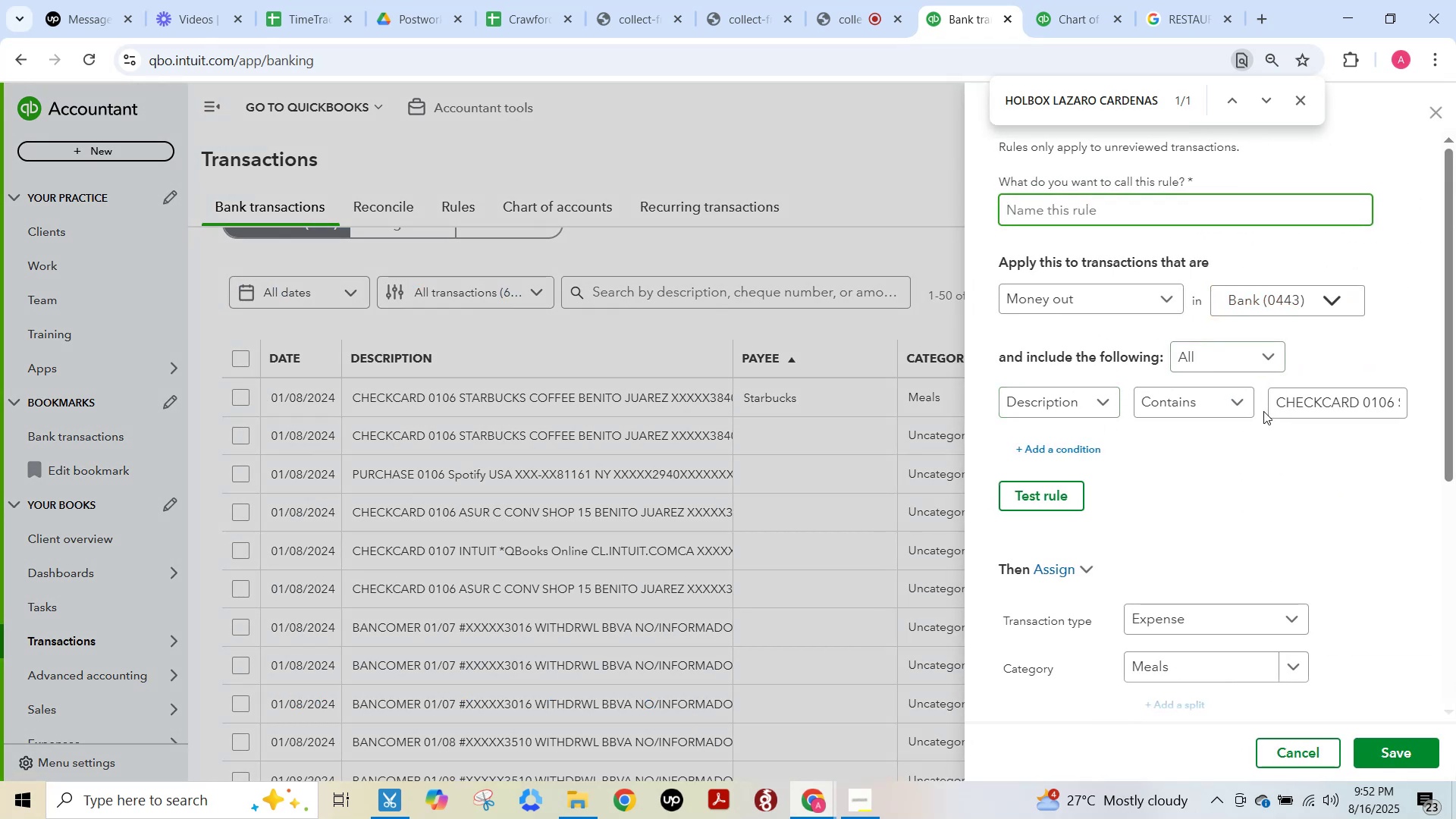 
left_click_drag(start_coordinate=[1295, 409], to_coordinate=[1455, 407])
 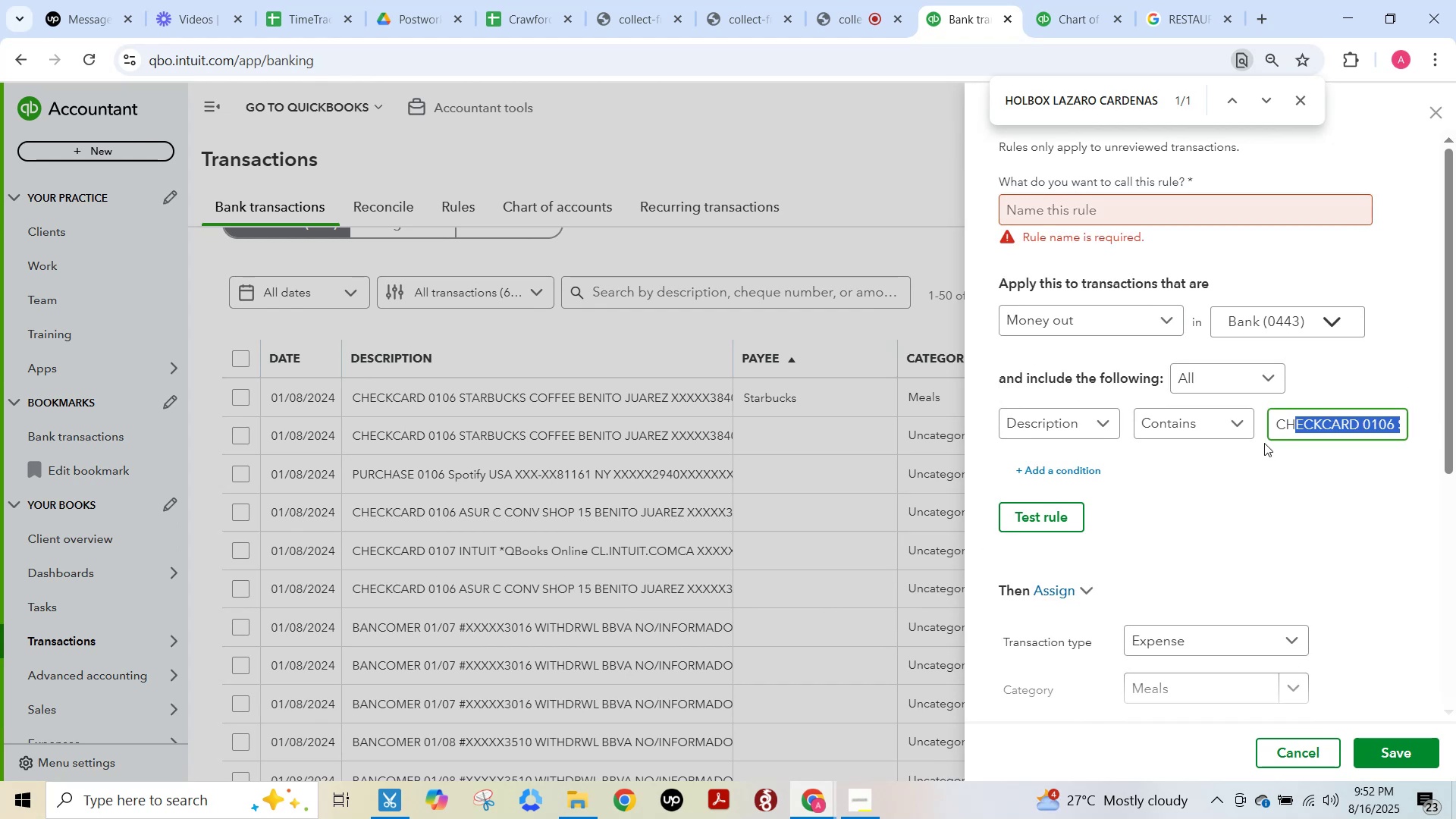 
key(Control+ControlLeft)
 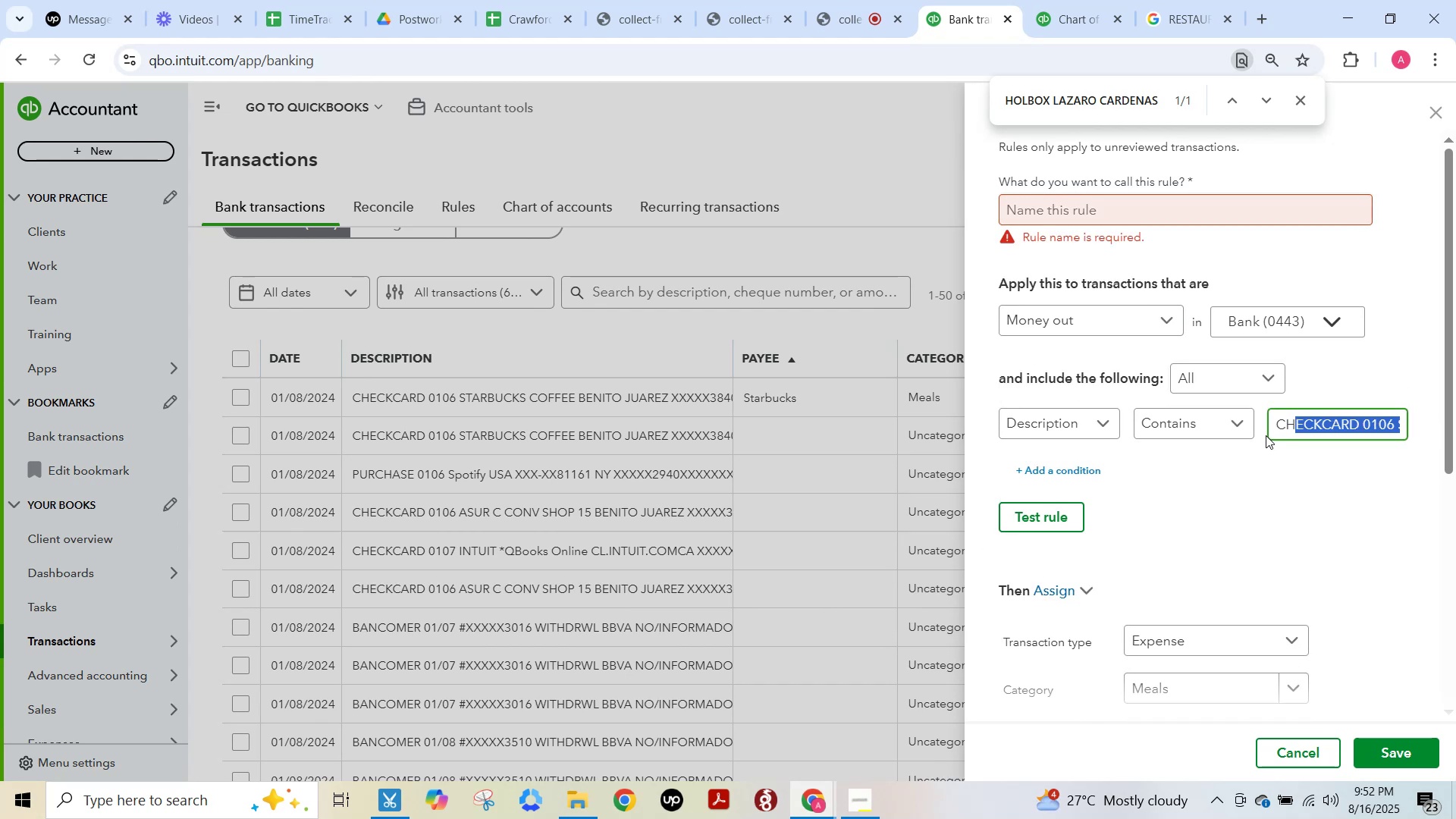 
key(Control+A)
 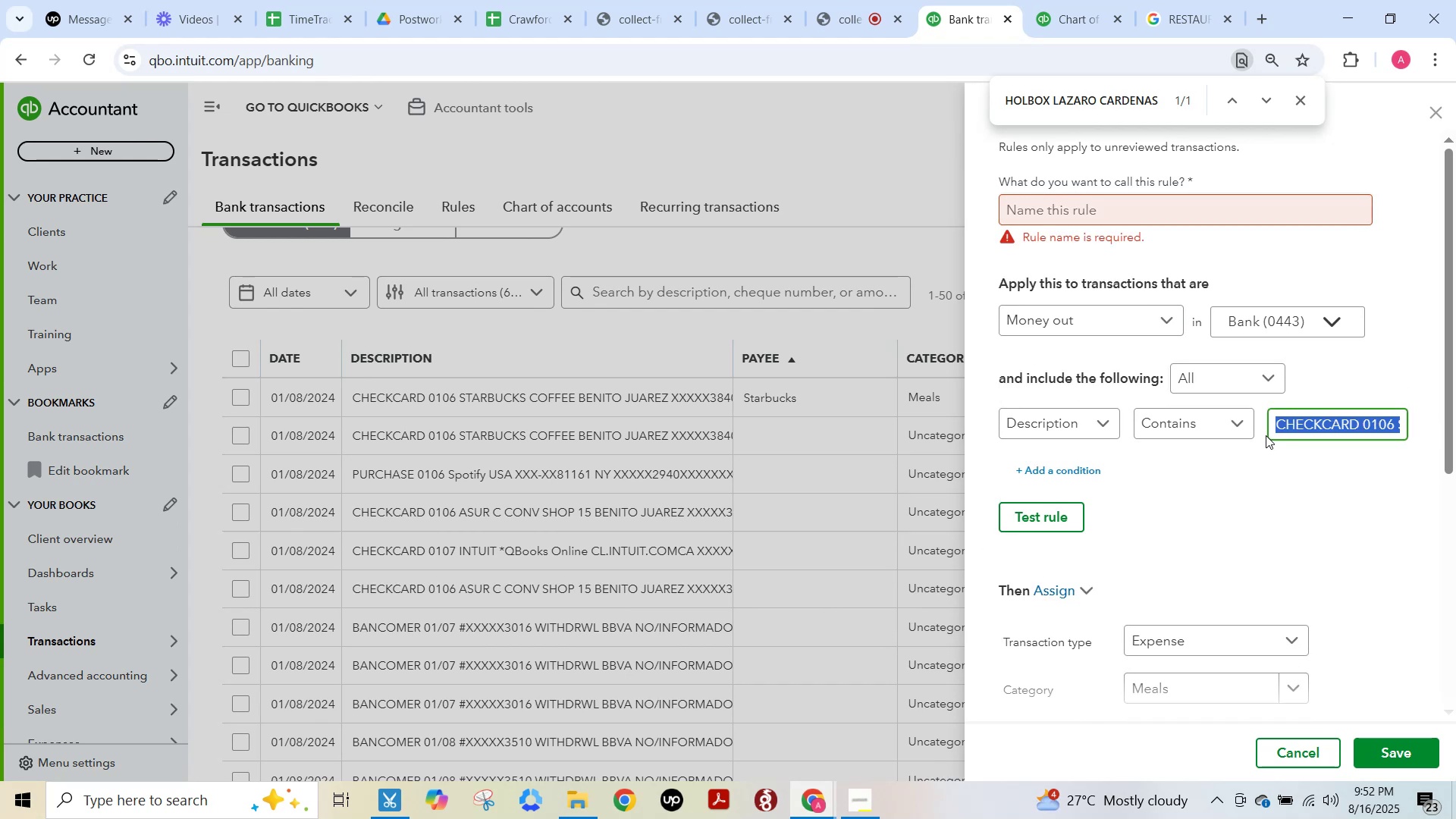 
type(Starbucks)
 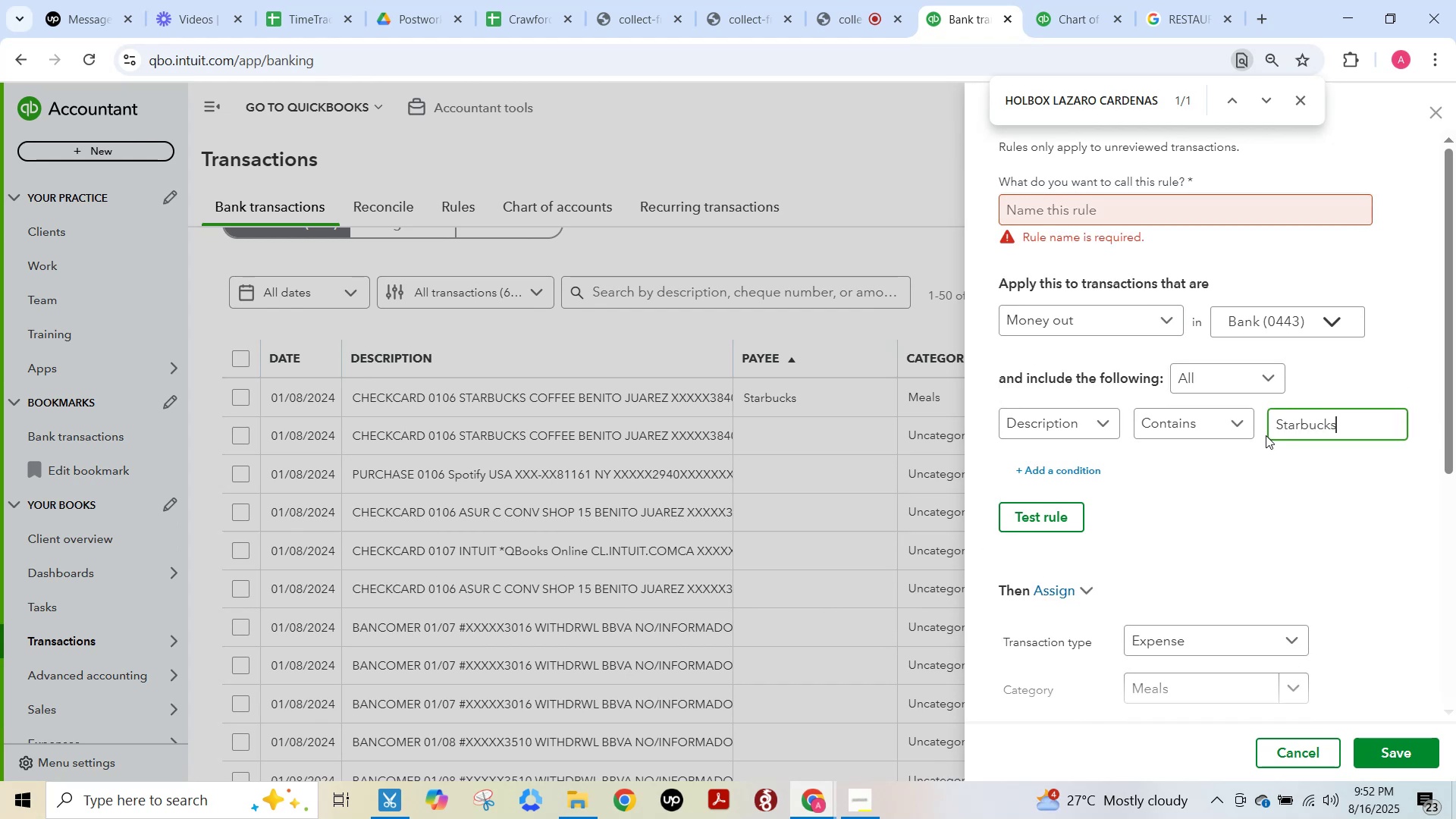 
key(Control+A)
 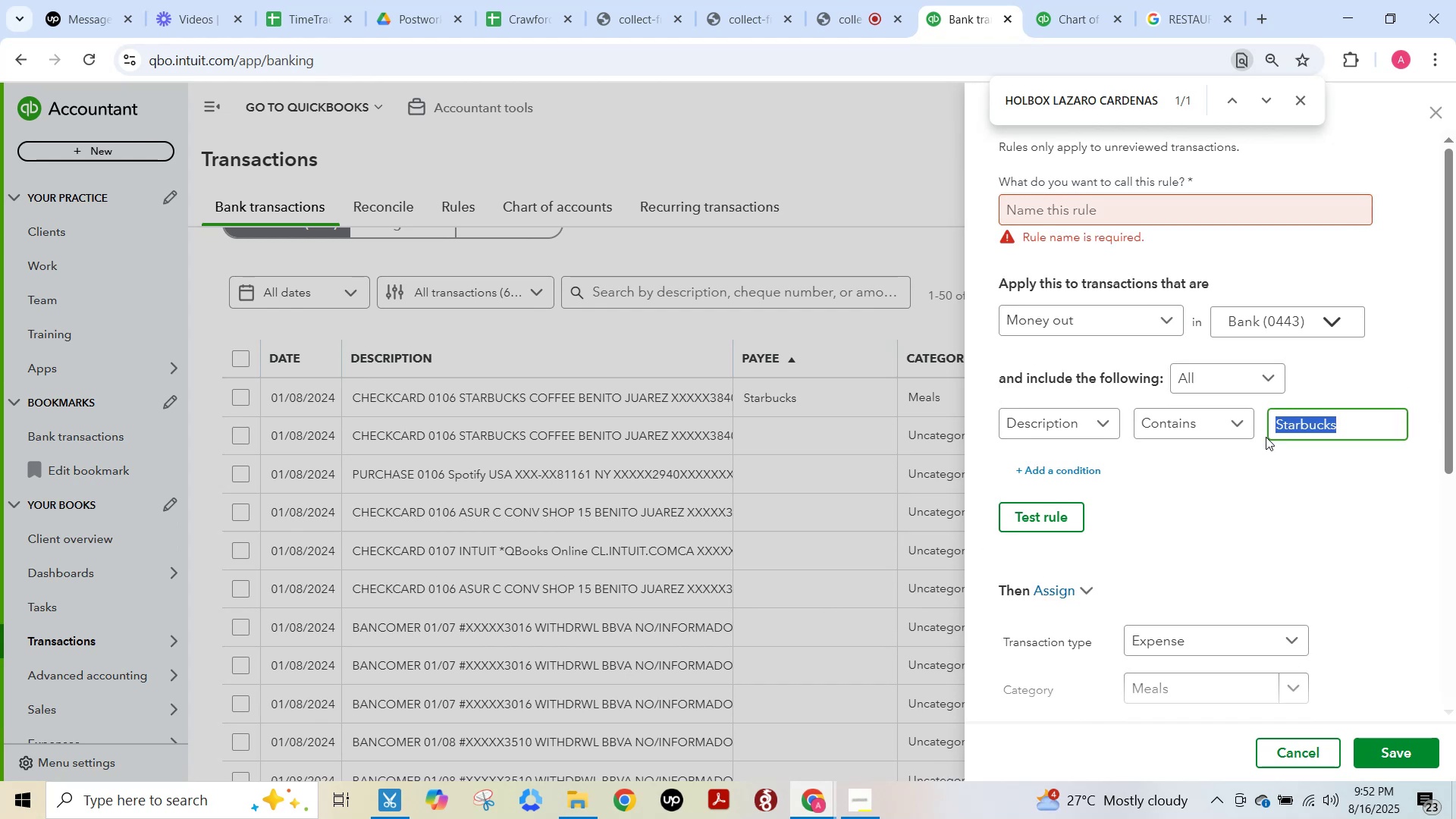 
key(Control+C)
 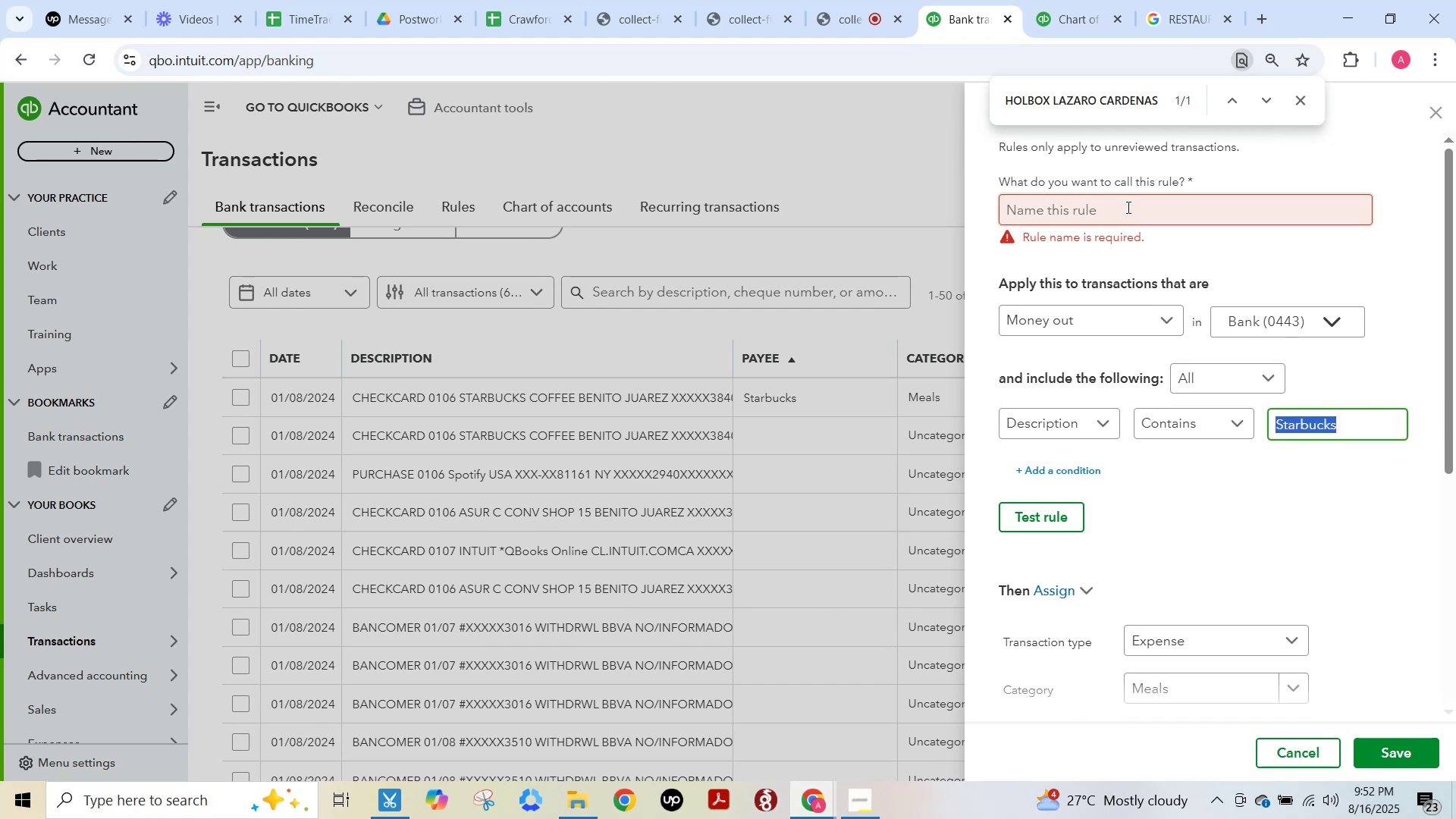 
key(Control+V)
 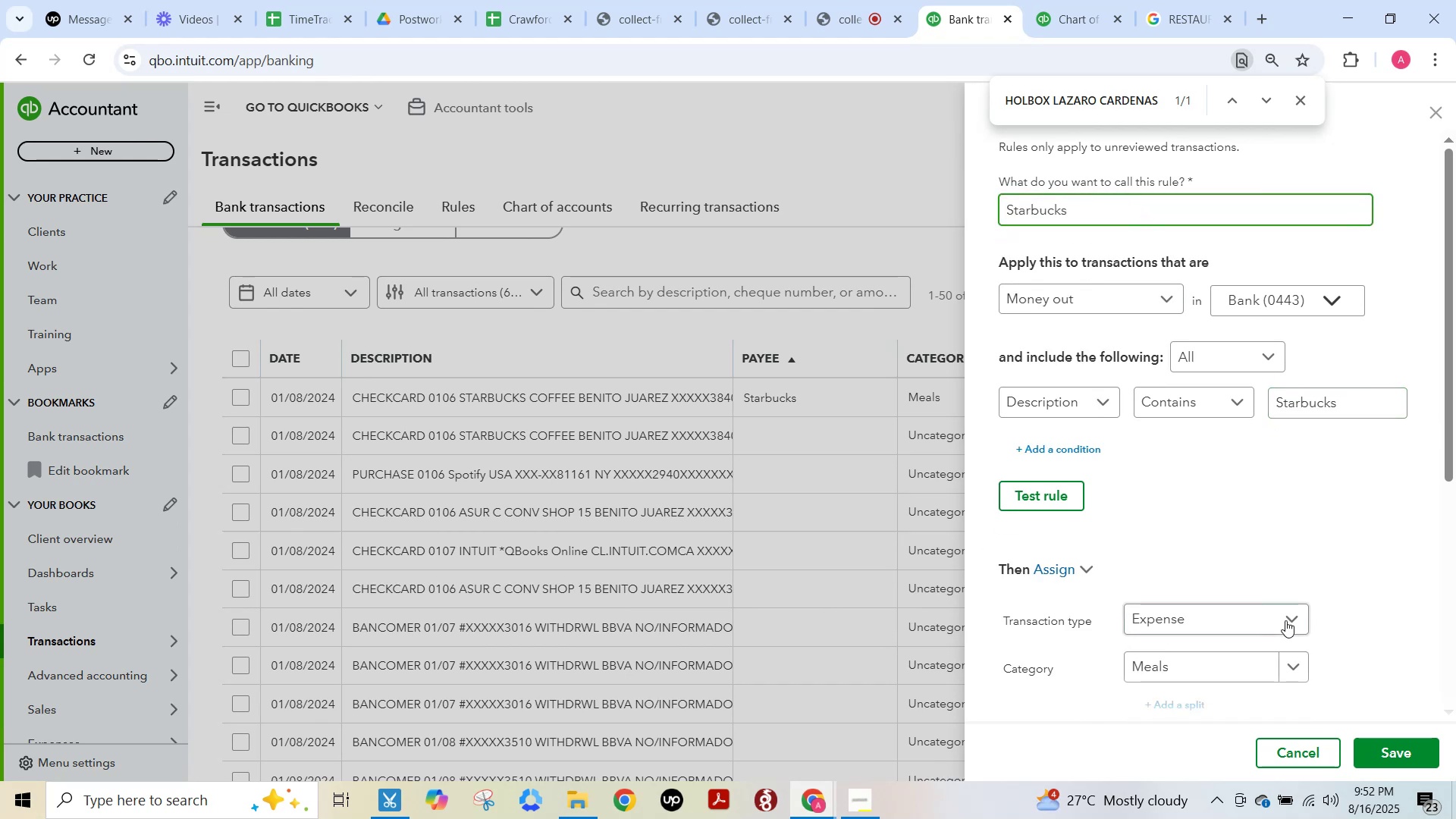 
scroll: coordinate [1288, 577], scroll_direction: down, amount: 3.0
 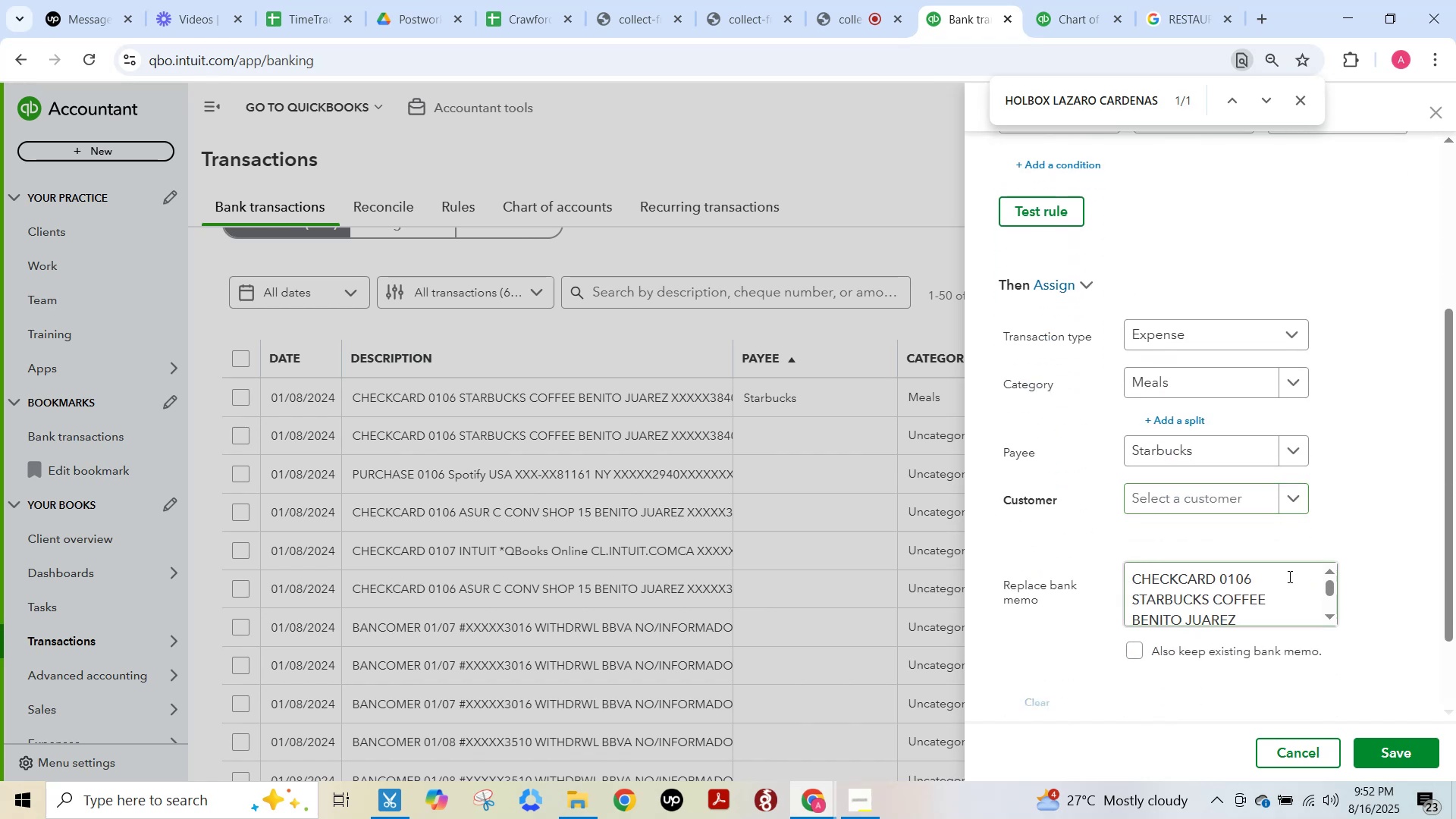 
scroll: coordinate [1301, 422], scroll_direction: up, amount: 4.0
 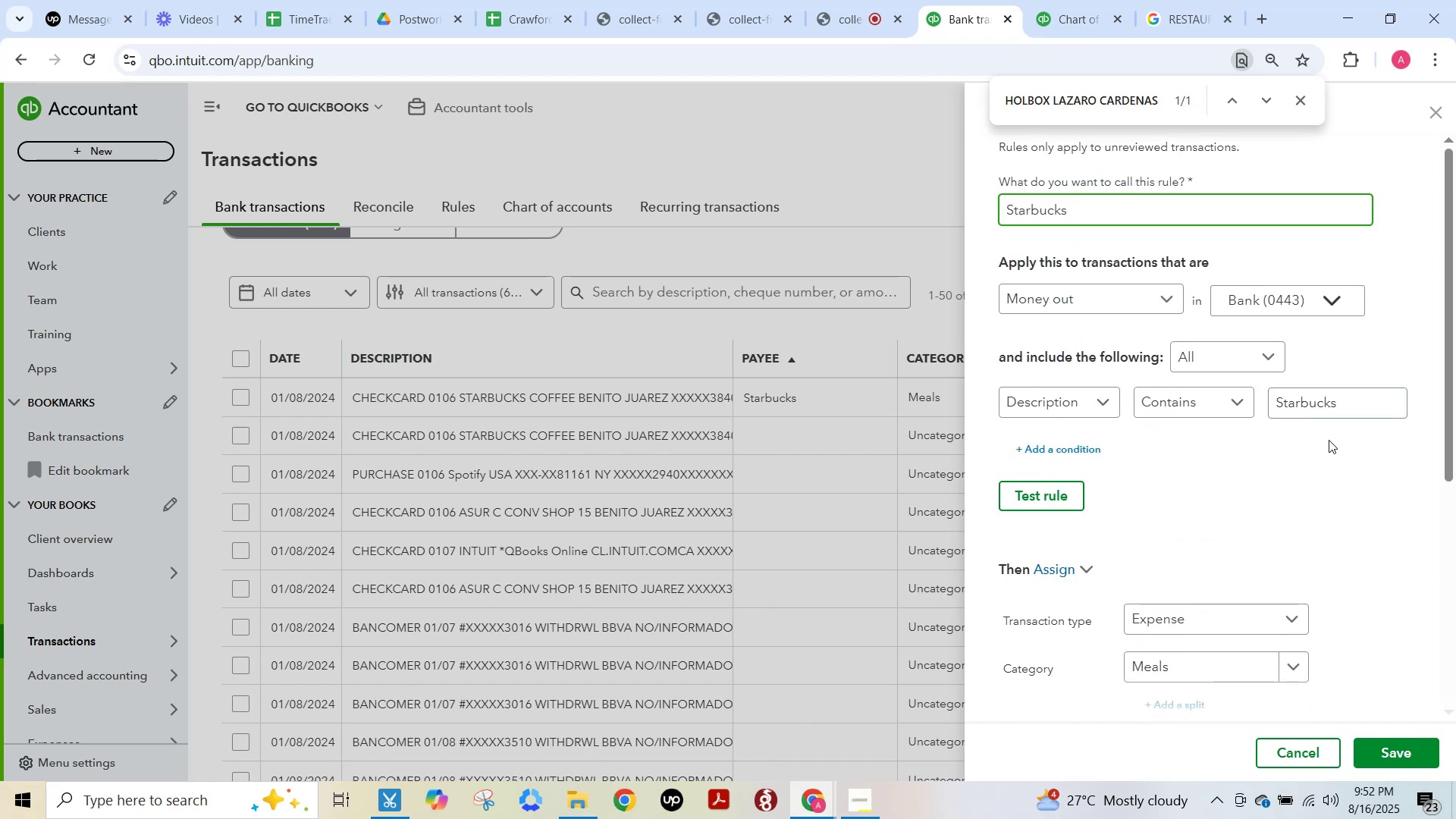 
scroll: coordinate [1379, 617], scroll_direction: down, amount: 4.0
 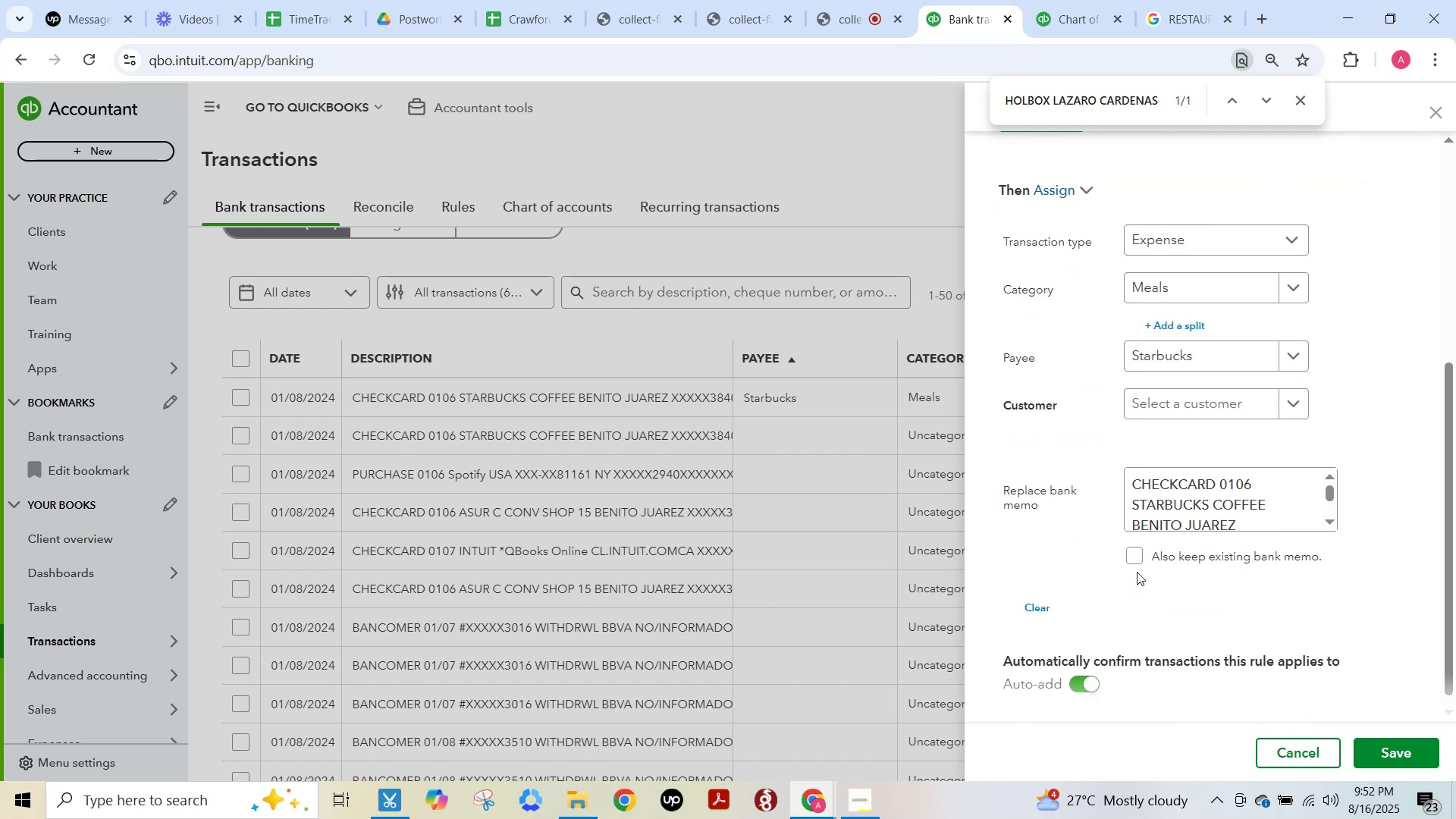 
left_click([1134, 561])
 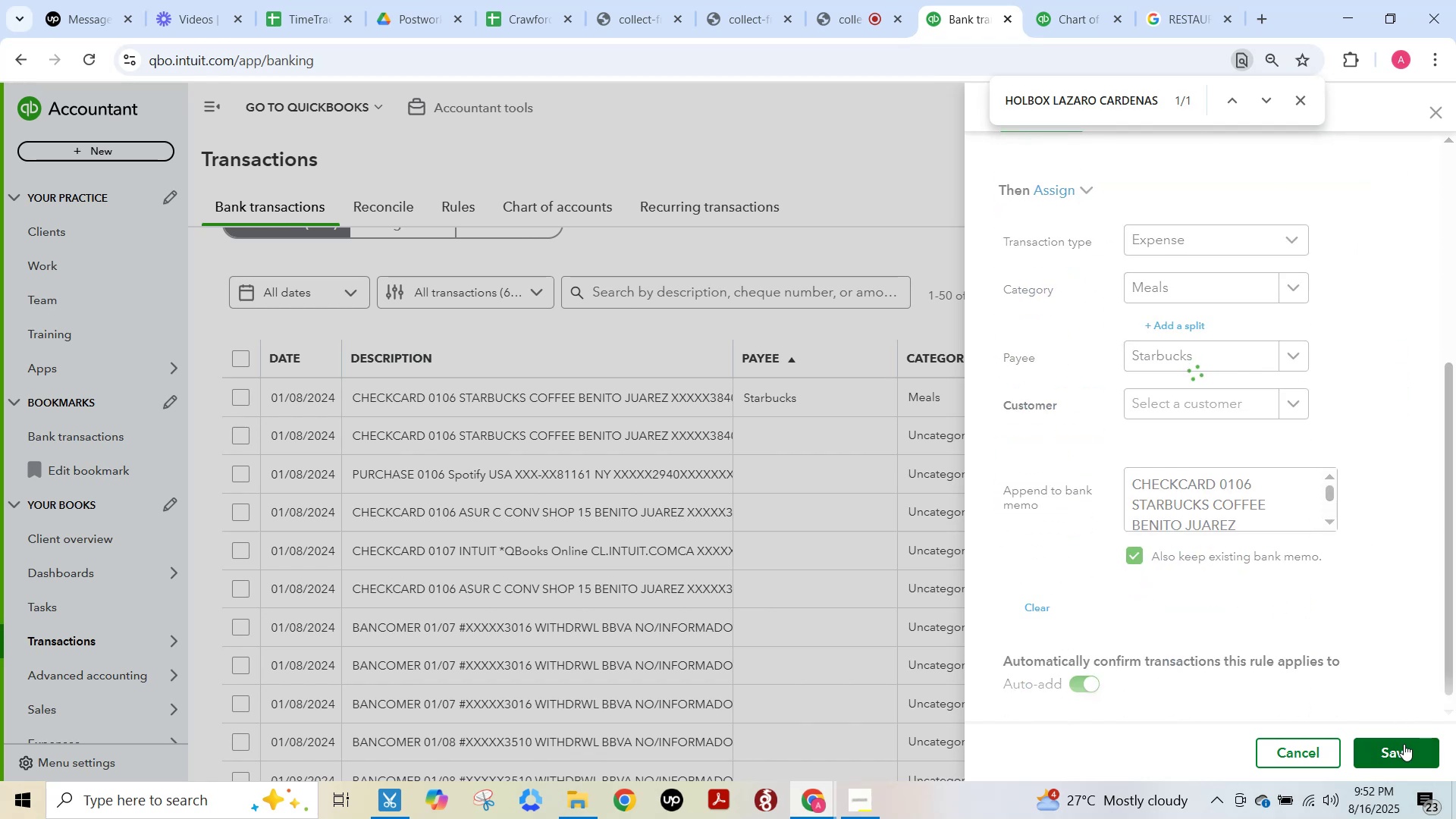 
wait(8.74)
 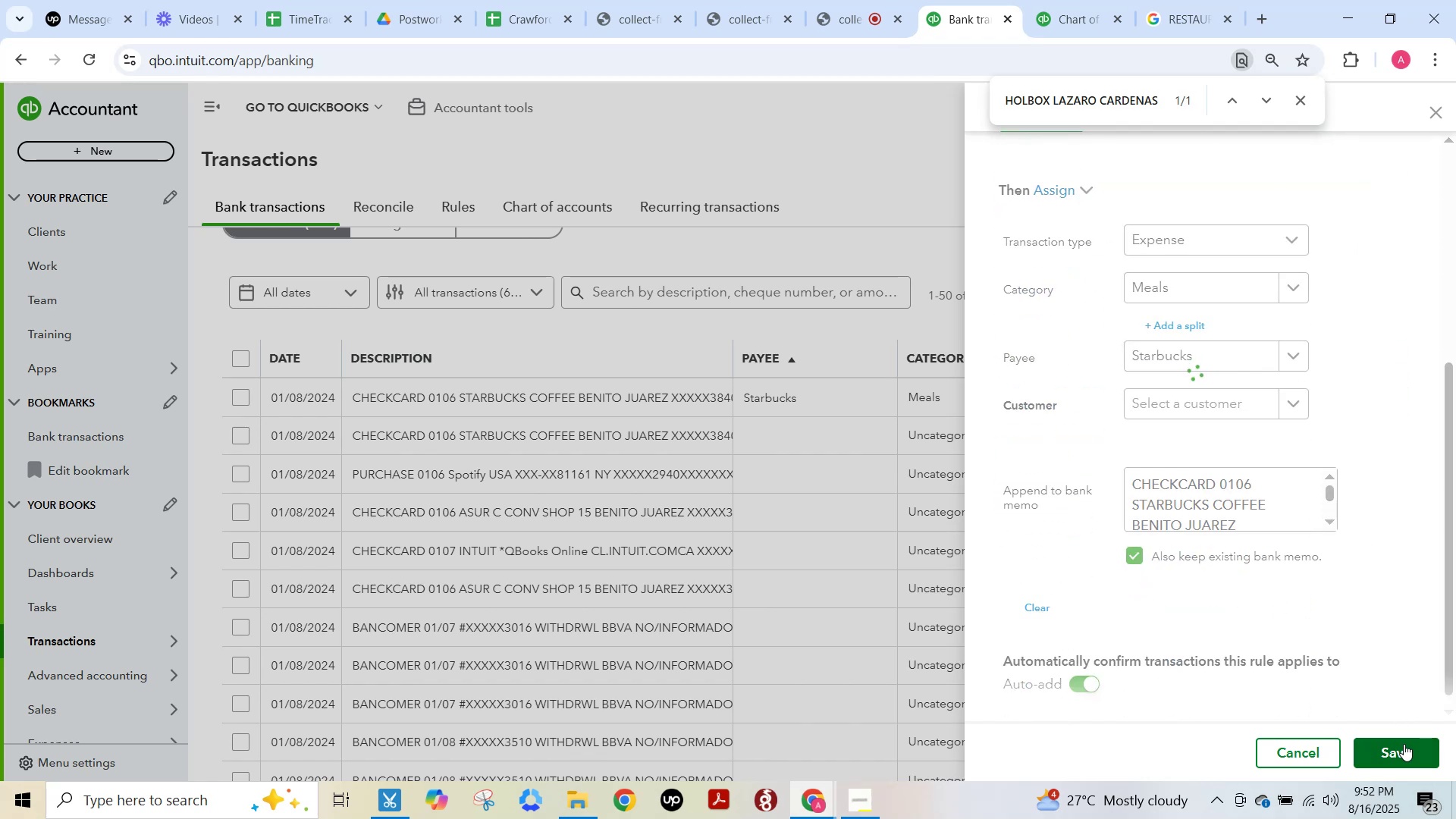 
scroll: coordinate [664, 522], scroll_direction: up, amount: 6.0
 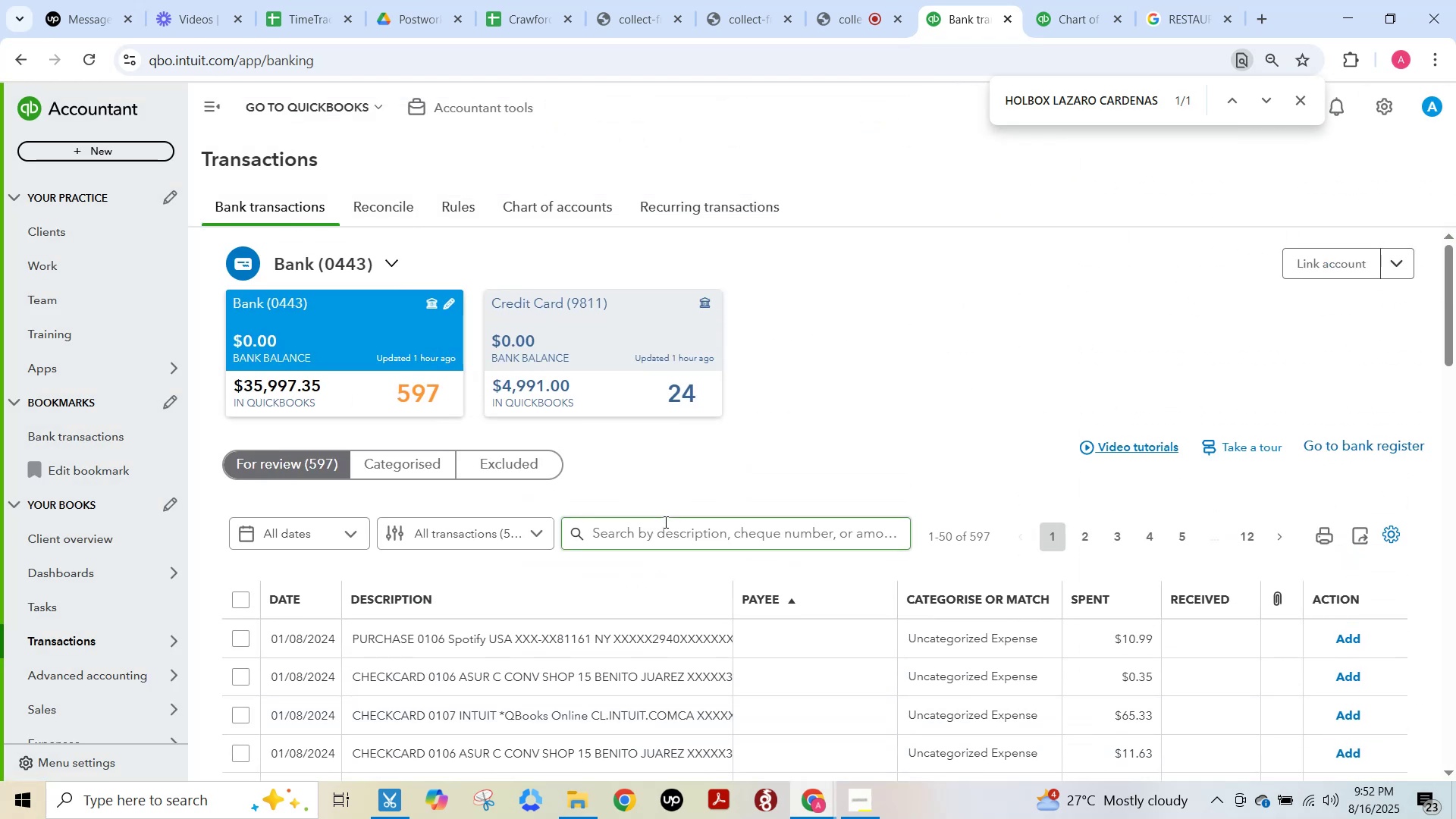 
scroll: coordinate [664, 522], scroll_direction: down, amount: 1.0
 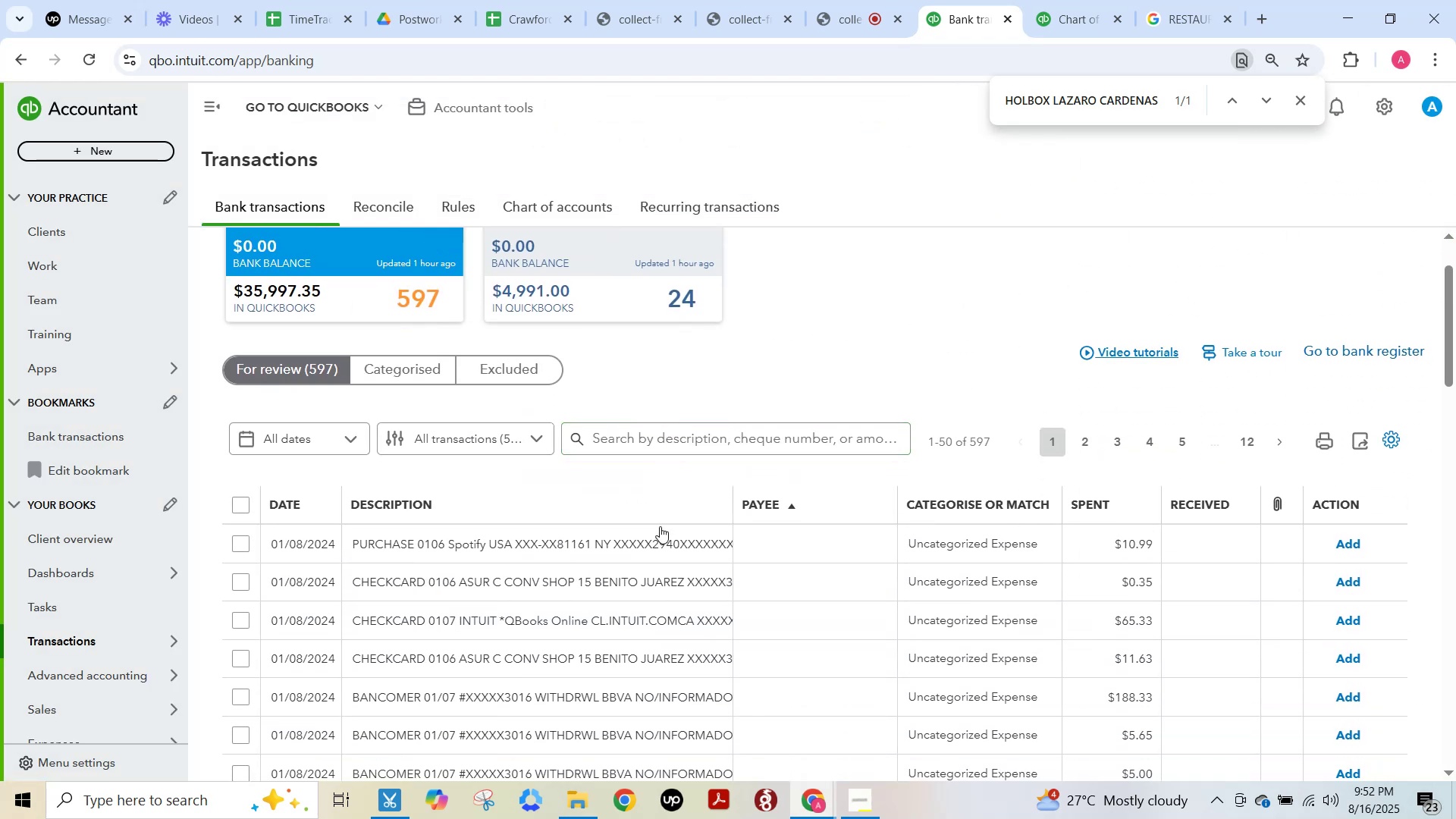 
left_click([576, 542])
 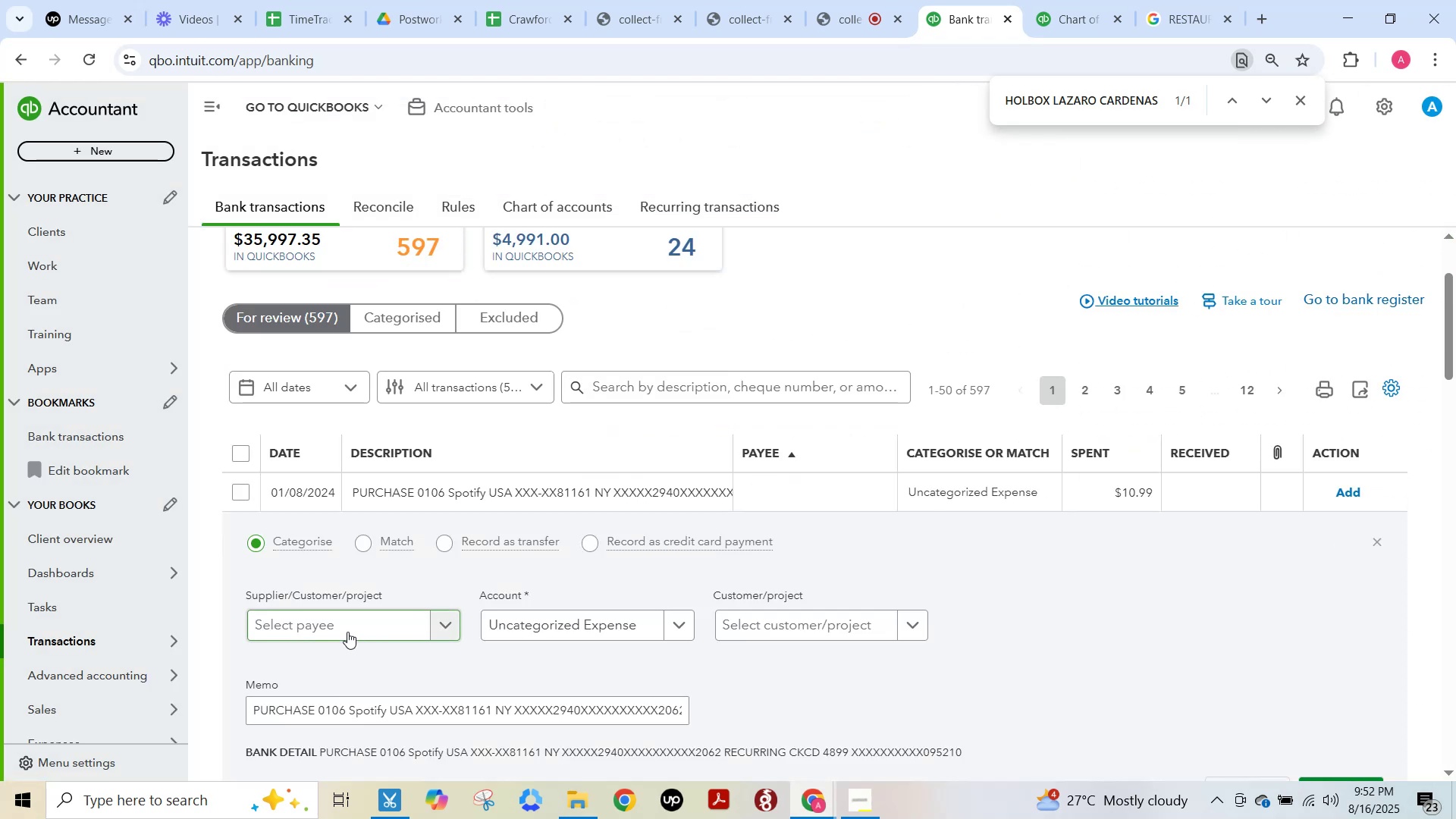 
left_click([339, 626])
 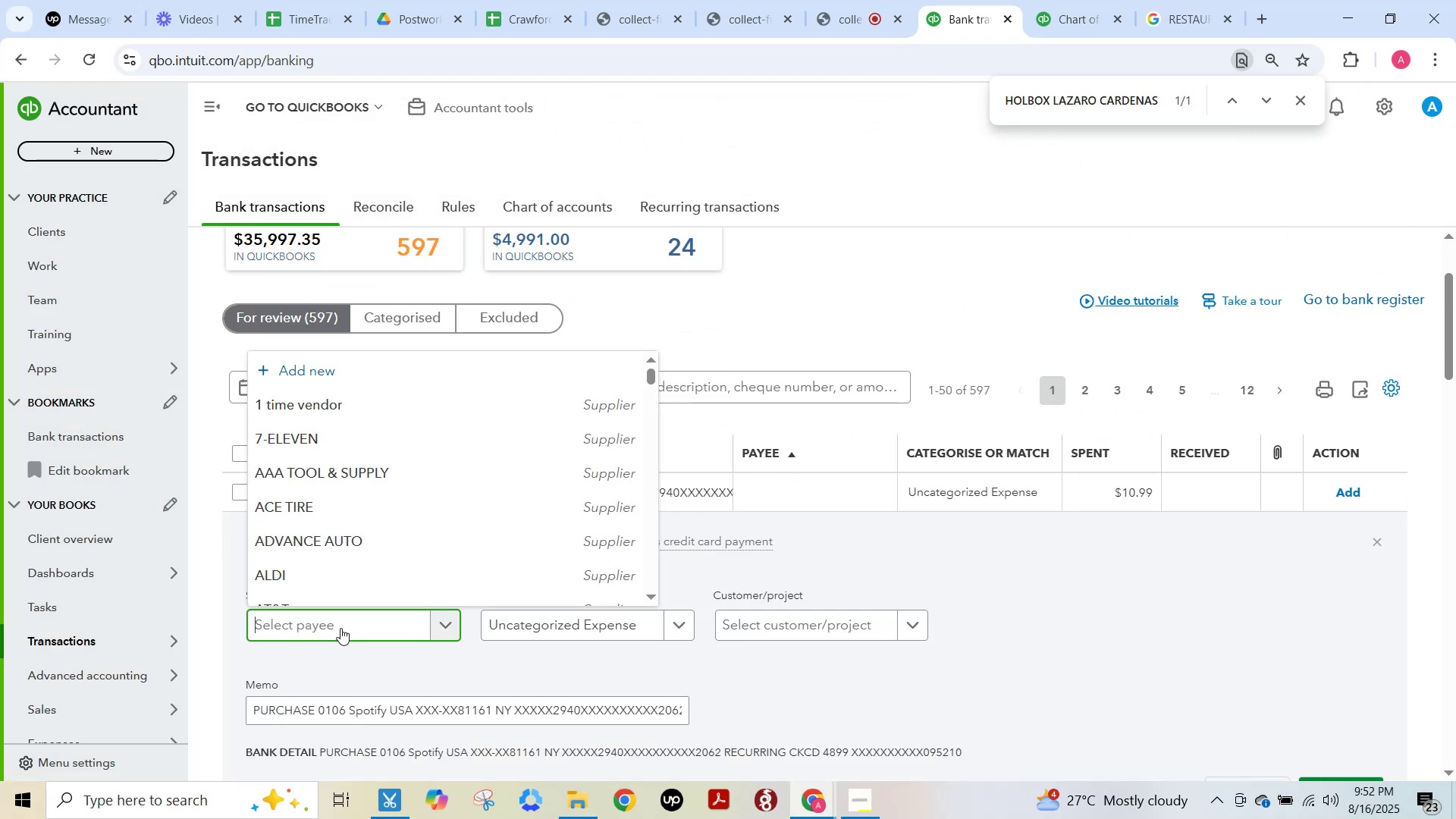 
type(Spotify)
 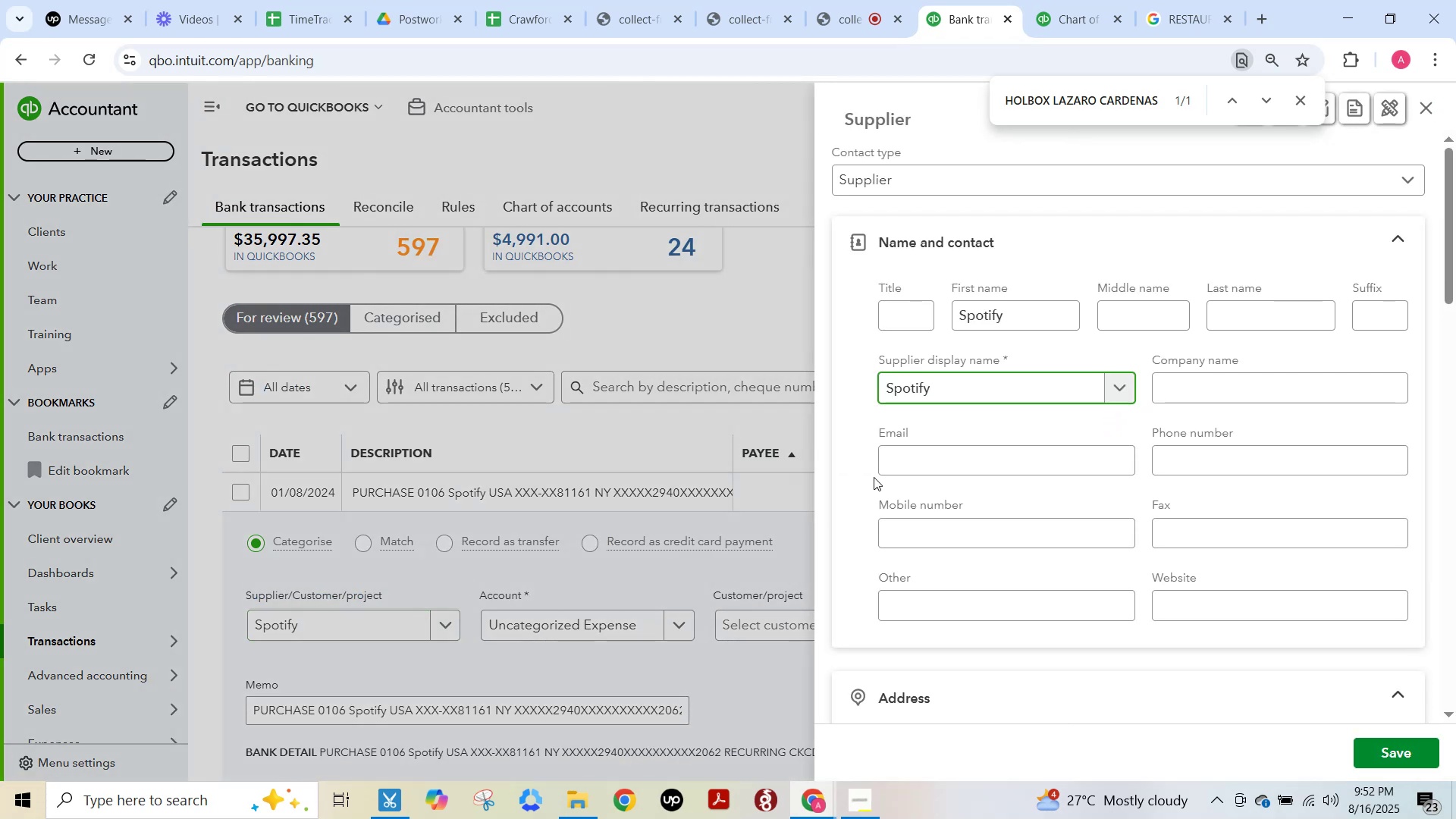 
left_click_drag(start_coordinate=[1369, 736], to_coordinate=[1373, 736])
 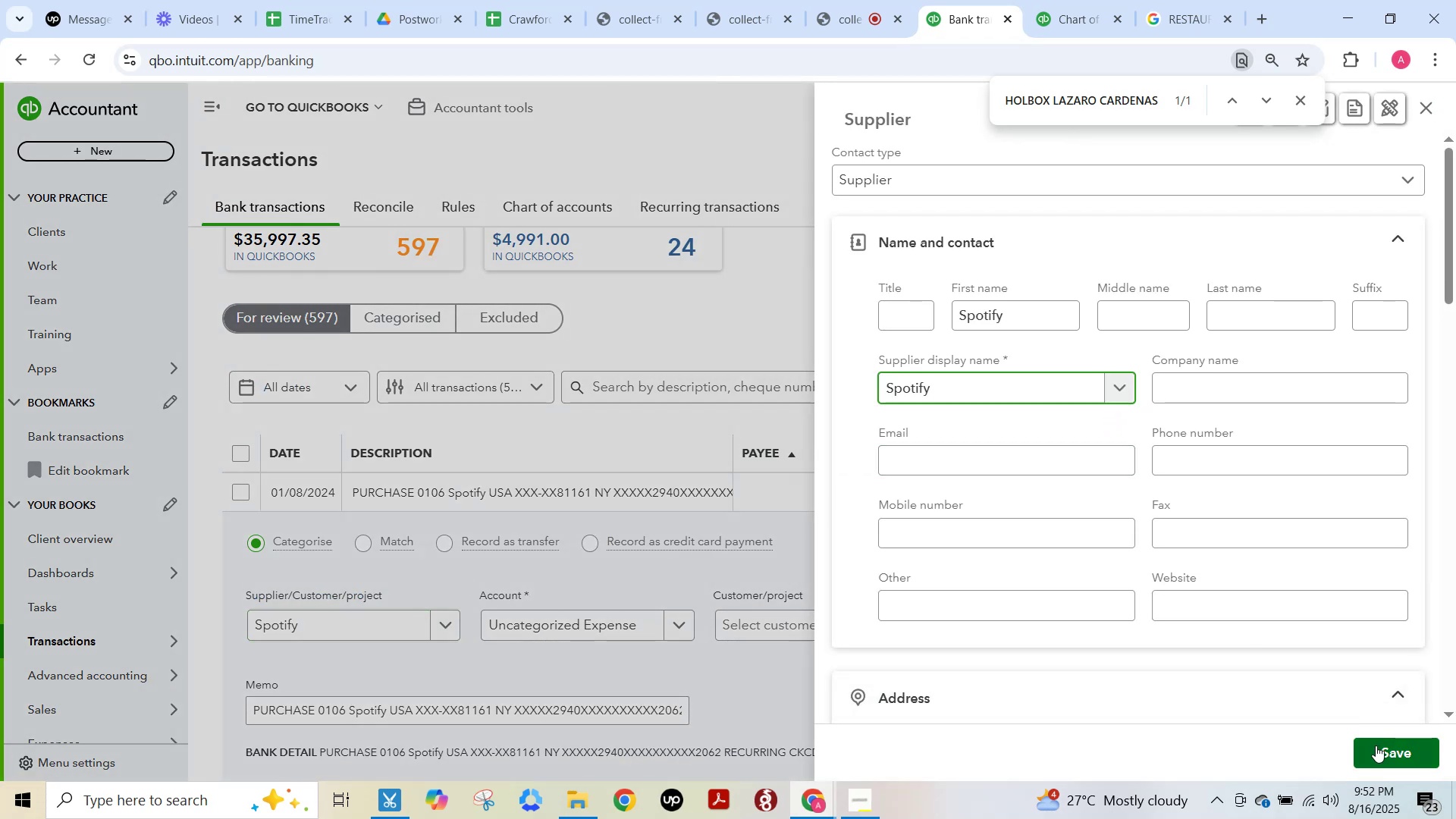 
left_click([1378, 745])
 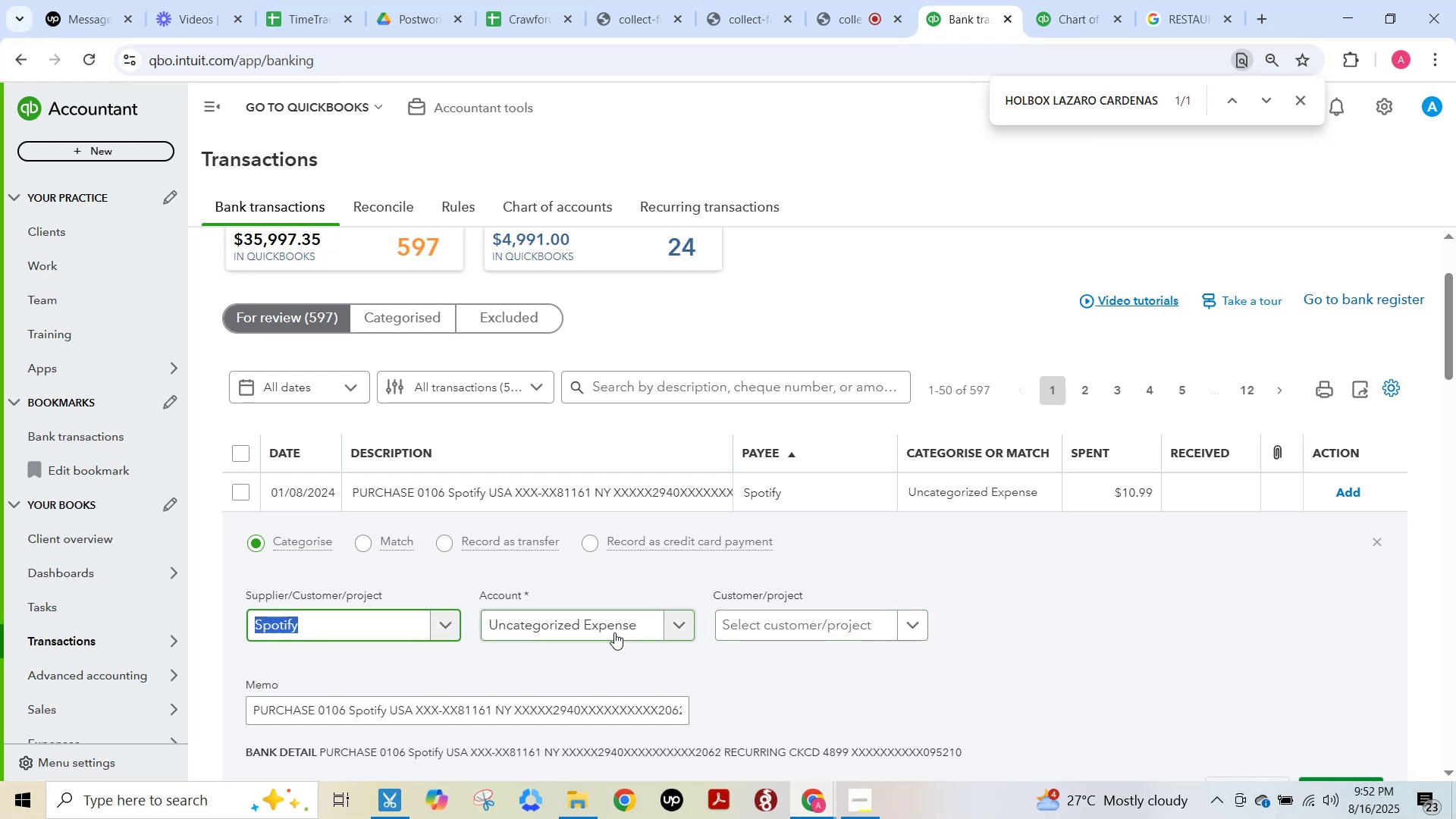 
type(subs)
 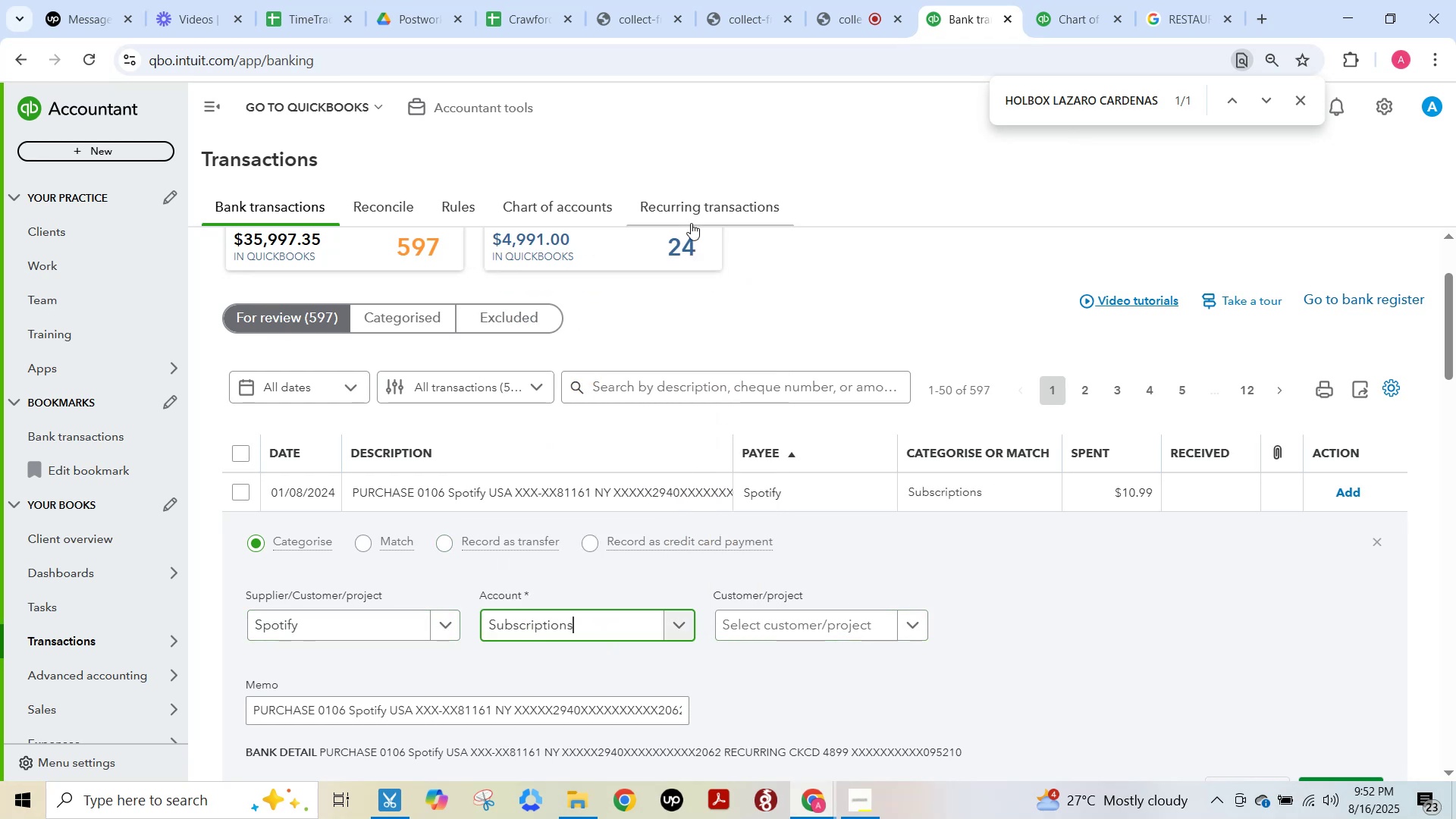 
scroll: coordinate [1078, 599], scroll_direction: down, amount: 5.0
 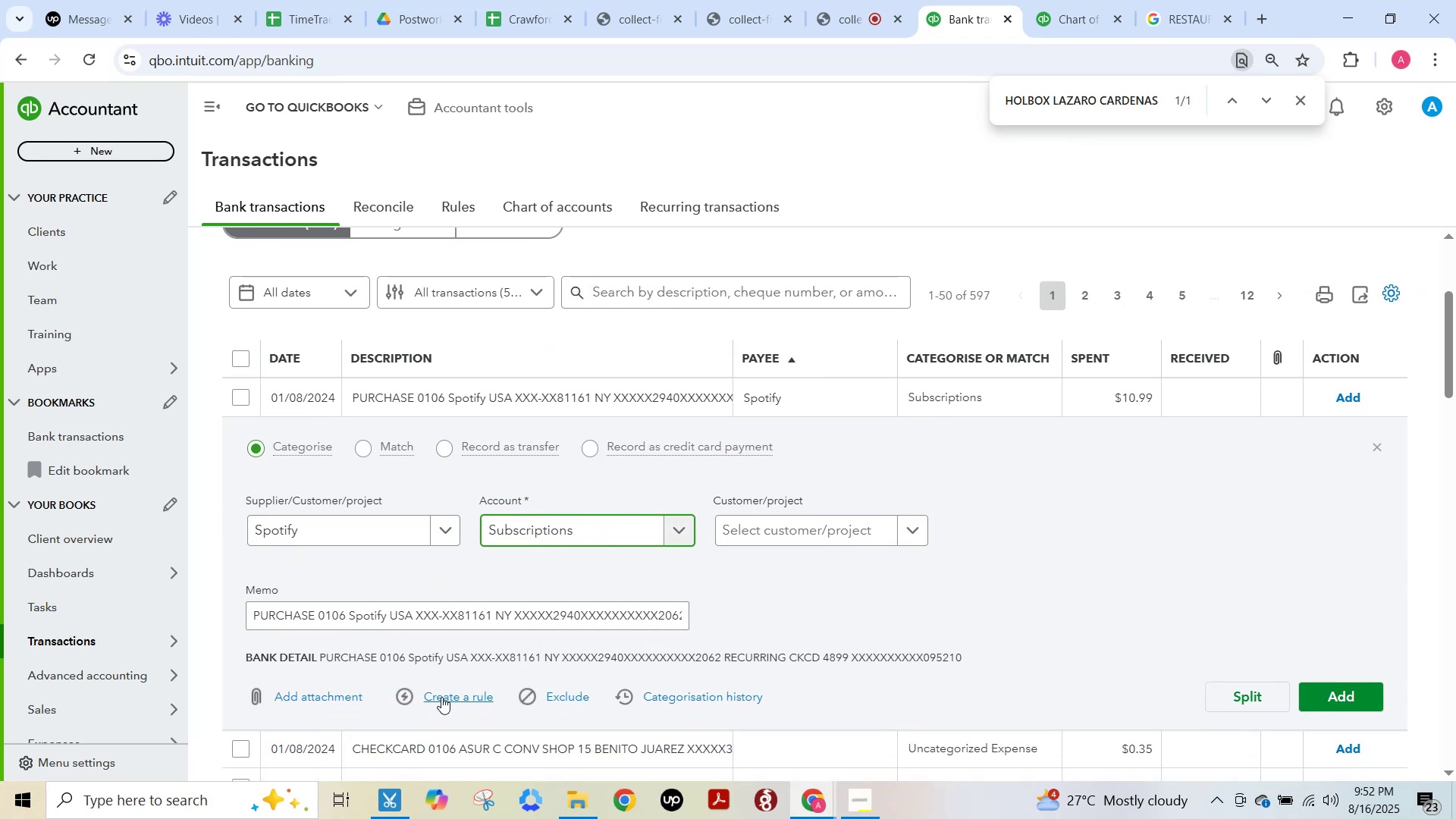 
scroll: coordinate [638, 580], scroll_direction: up, amount: 2.0
 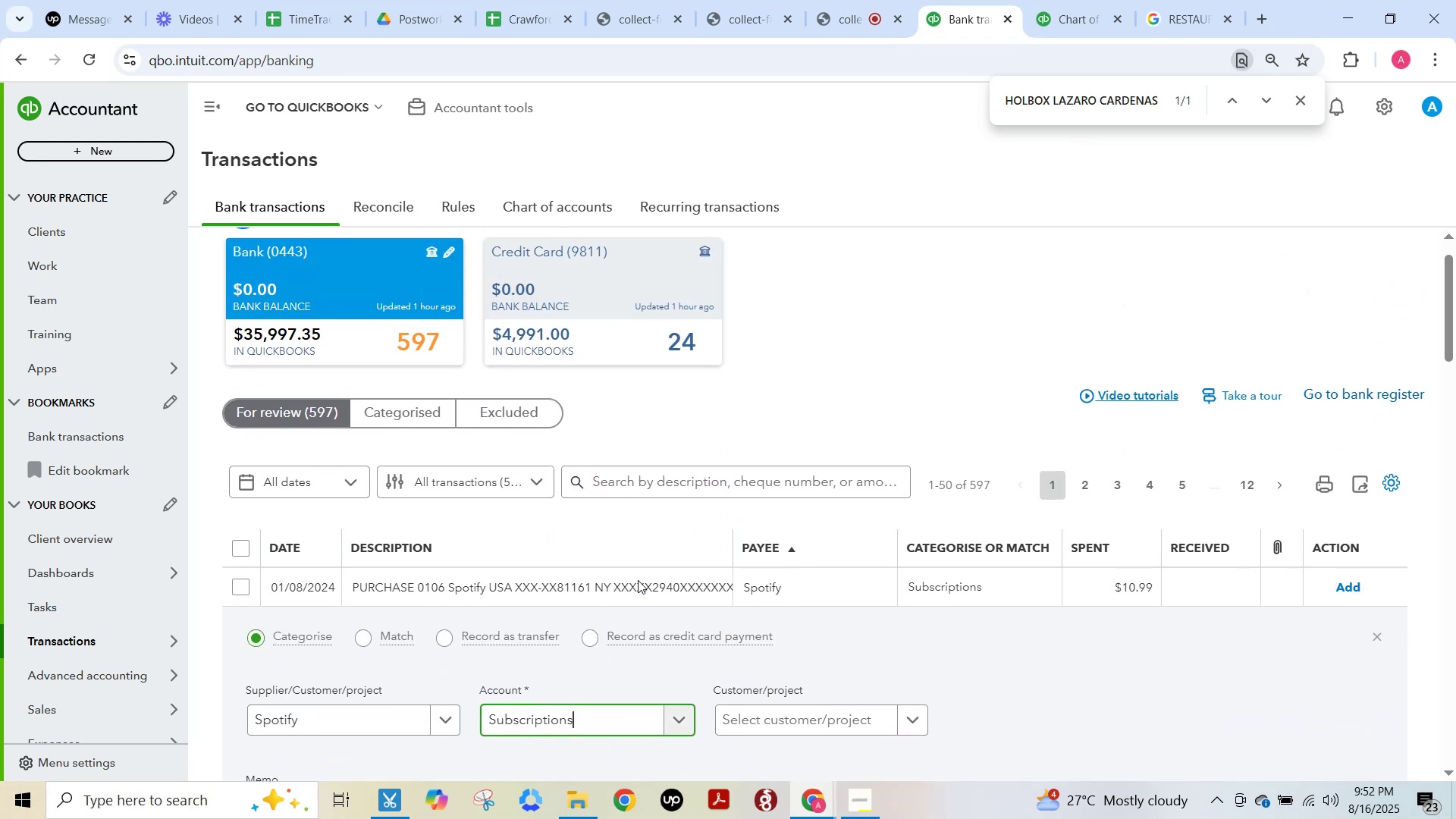 
scroll: coordinate [638, 580], scroll_direction: down, amount: 2.0
 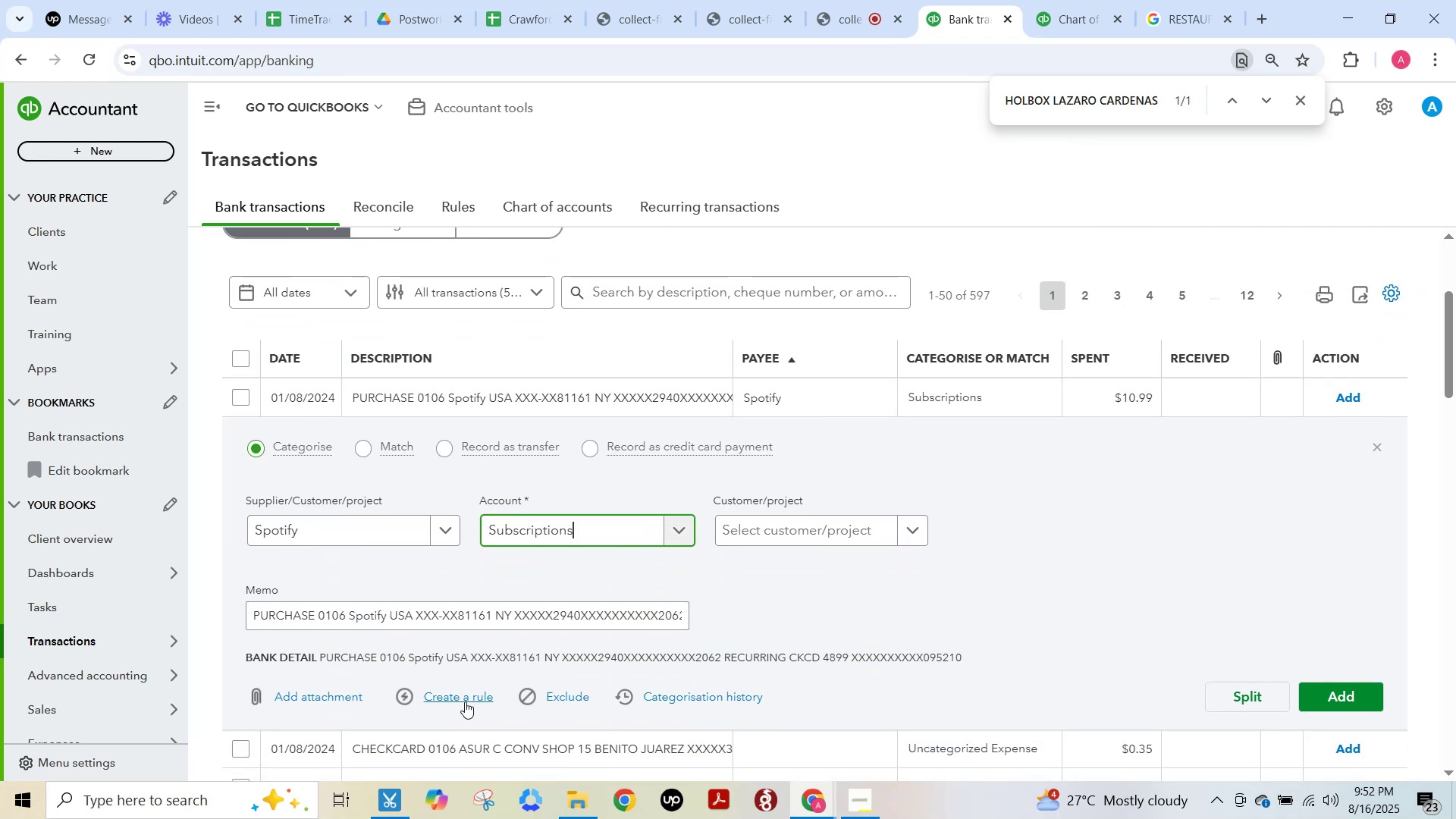 
left_click([464, 700])
 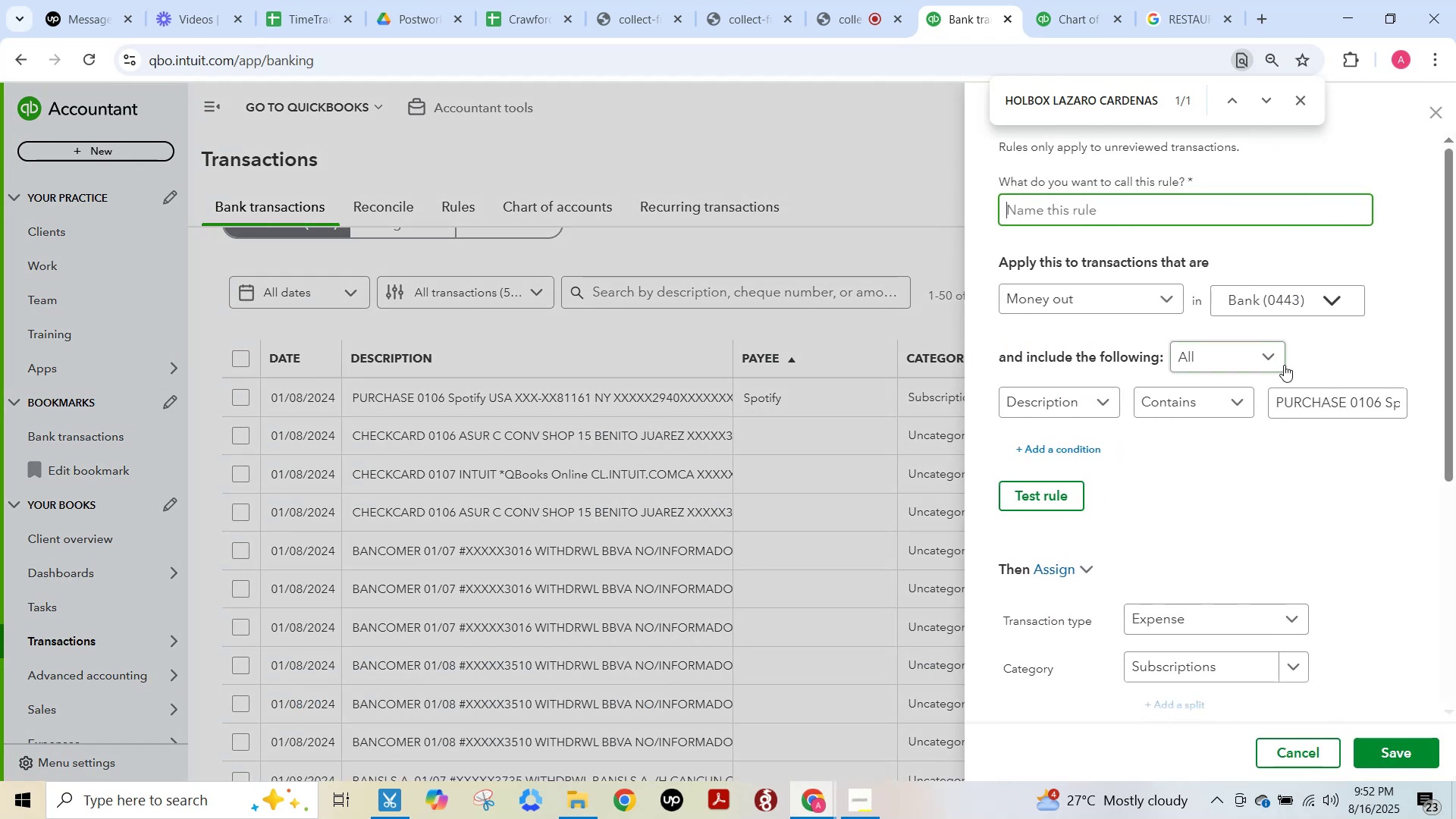 
left_click([1318, 410])
 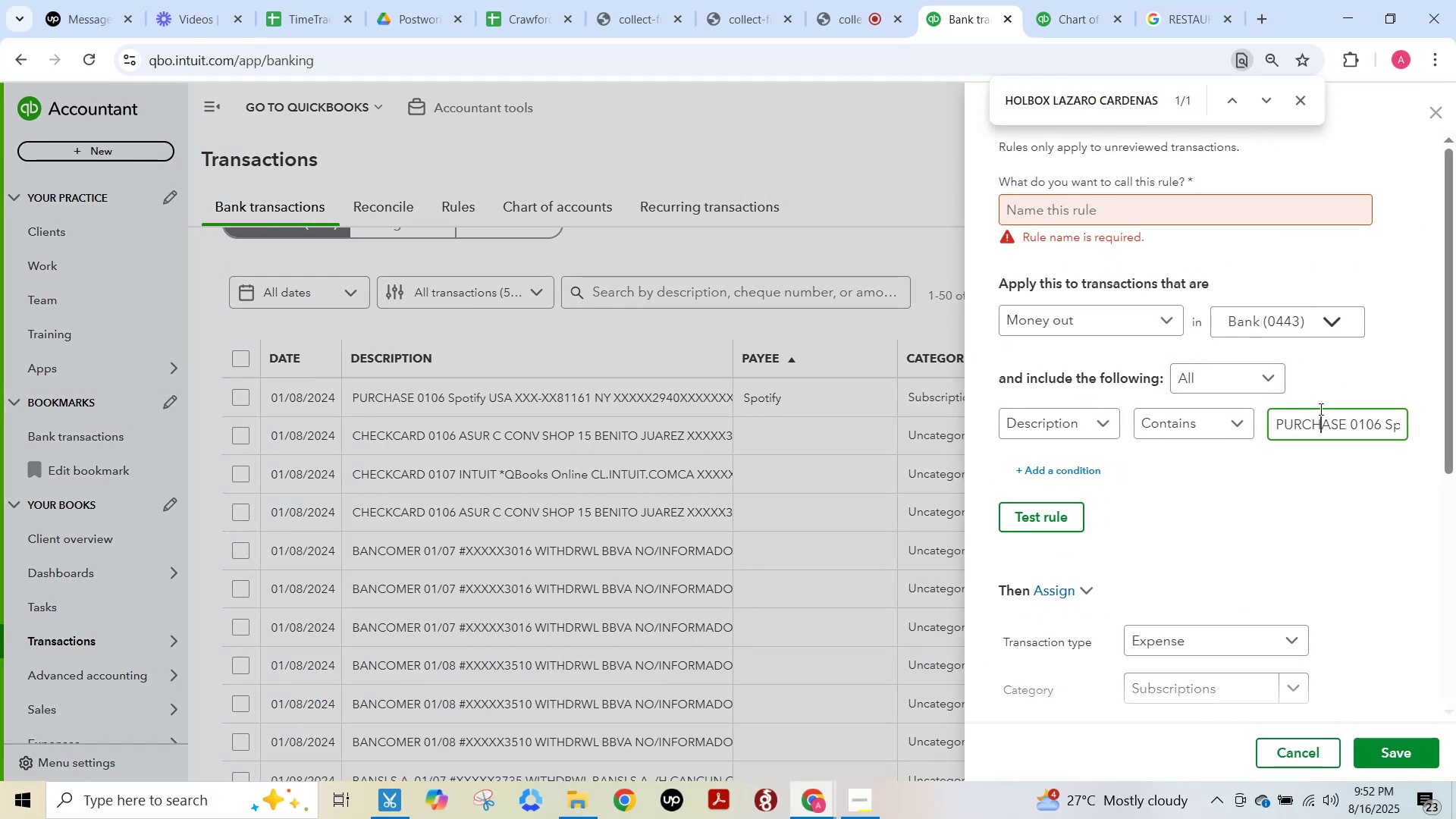 
key(Control+A)
 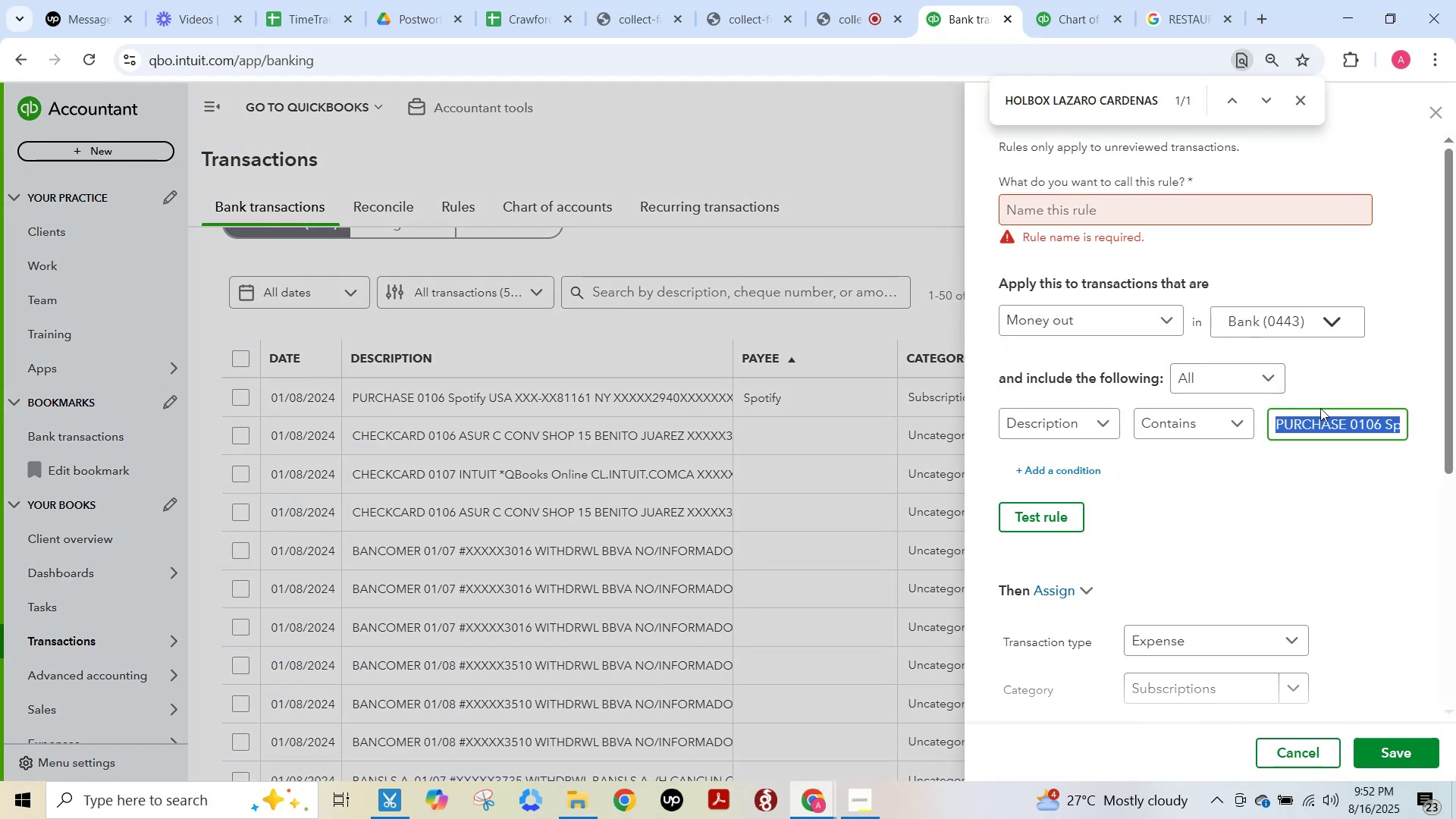 
type(Spotify)
 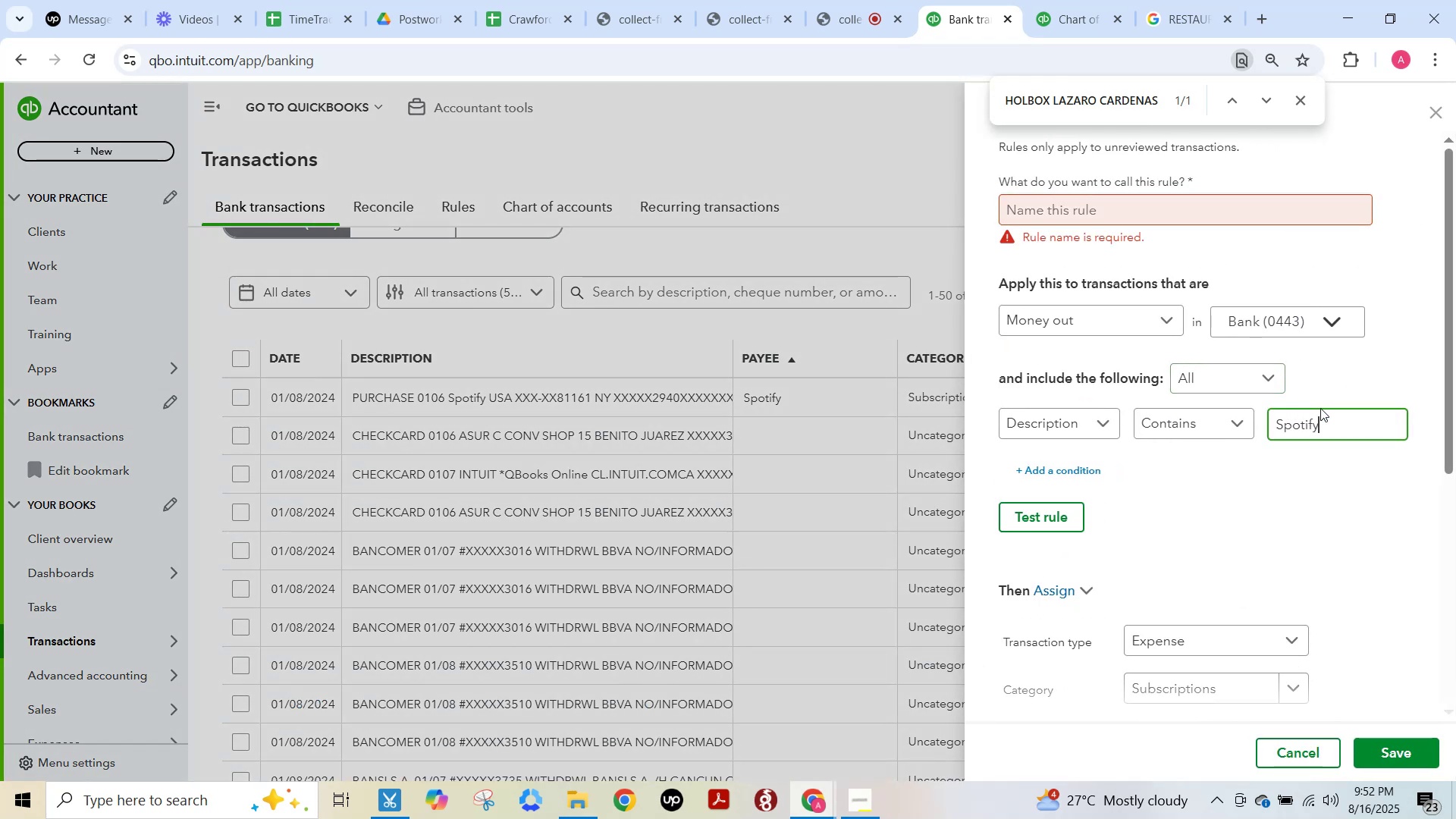 
key(Control+A)
 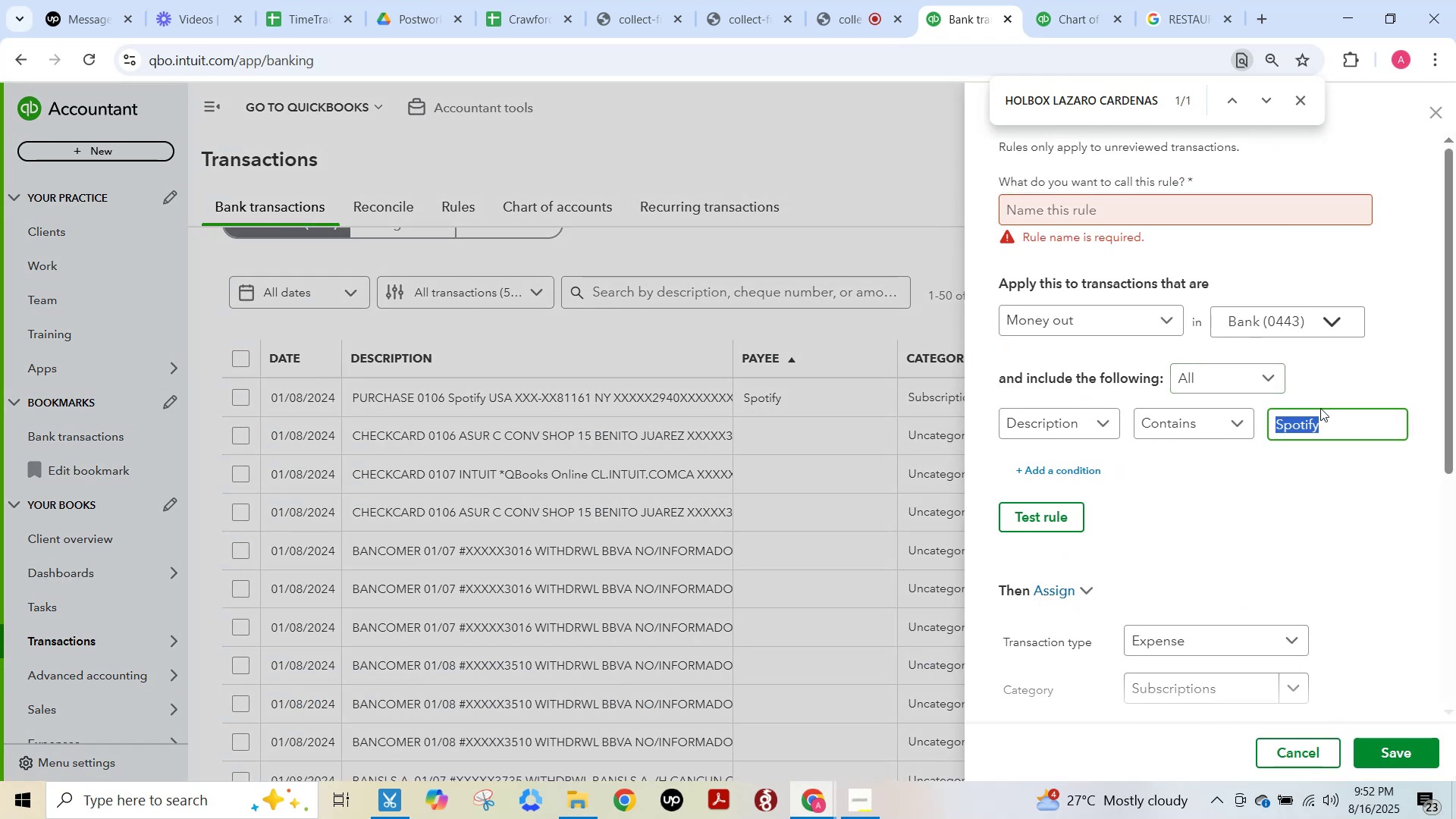 
key(Control+F15)
 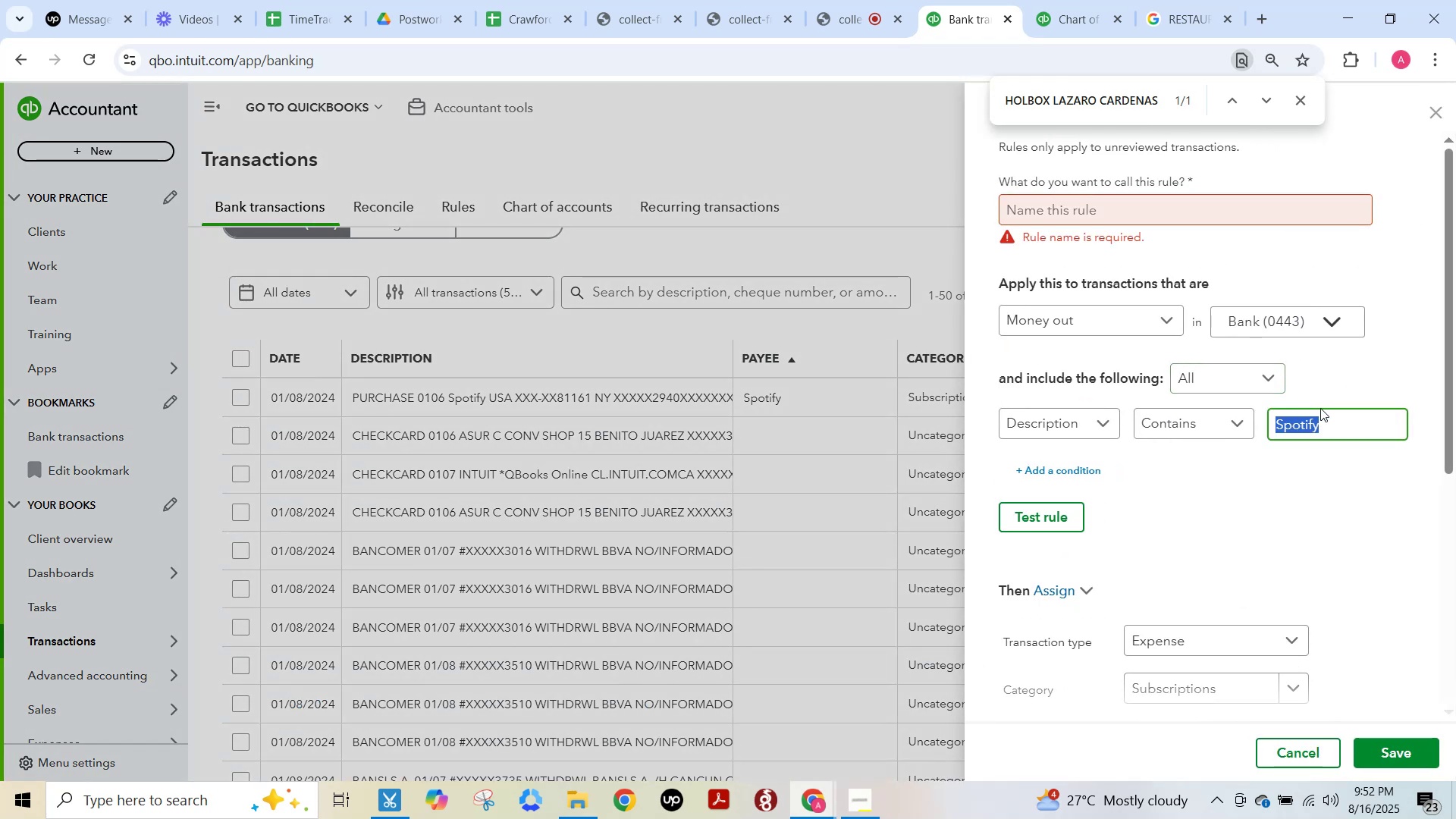 
key(Control+C)
 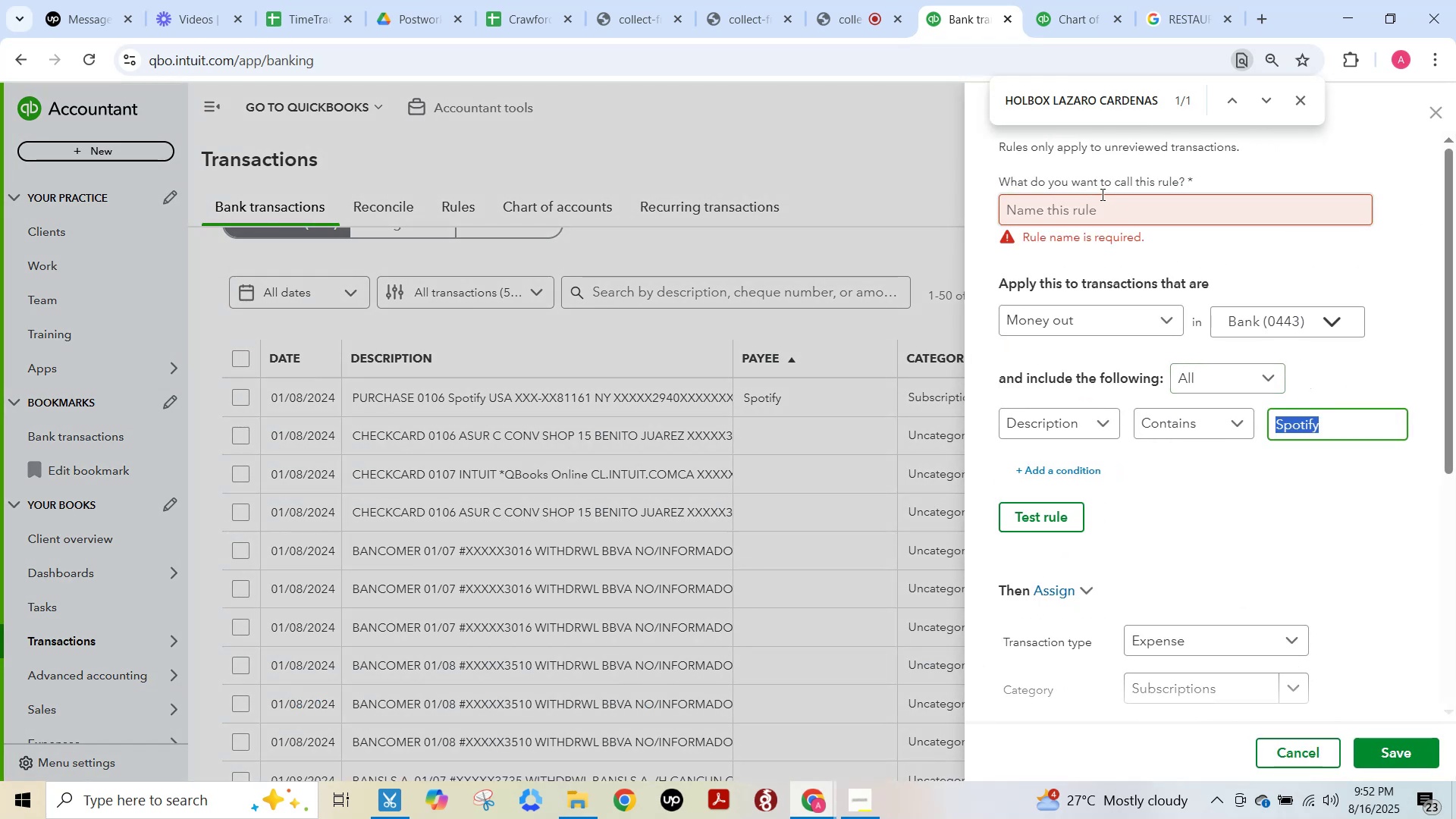 
left_click([1101, 194])
 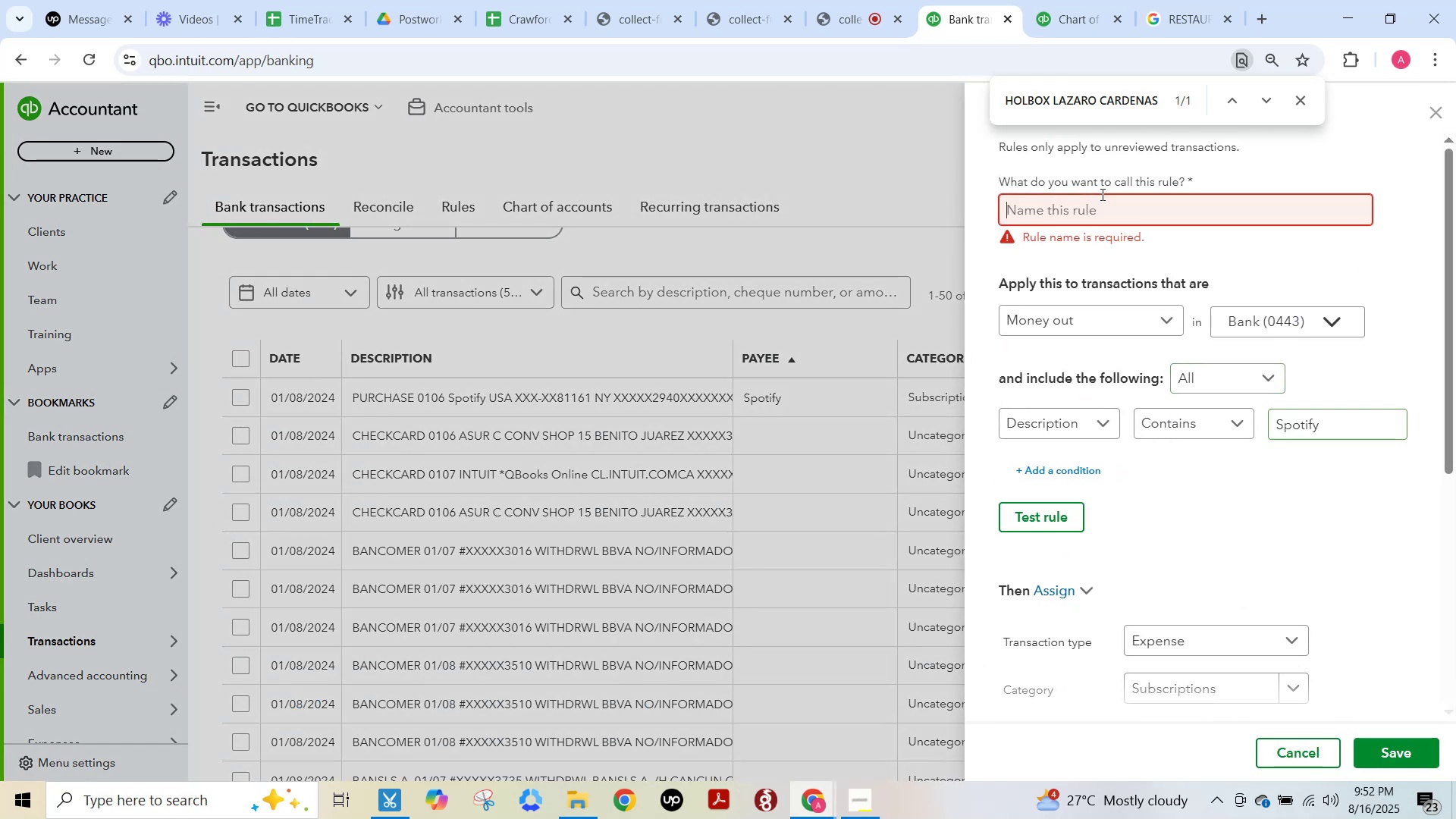 
key(Control+V)
 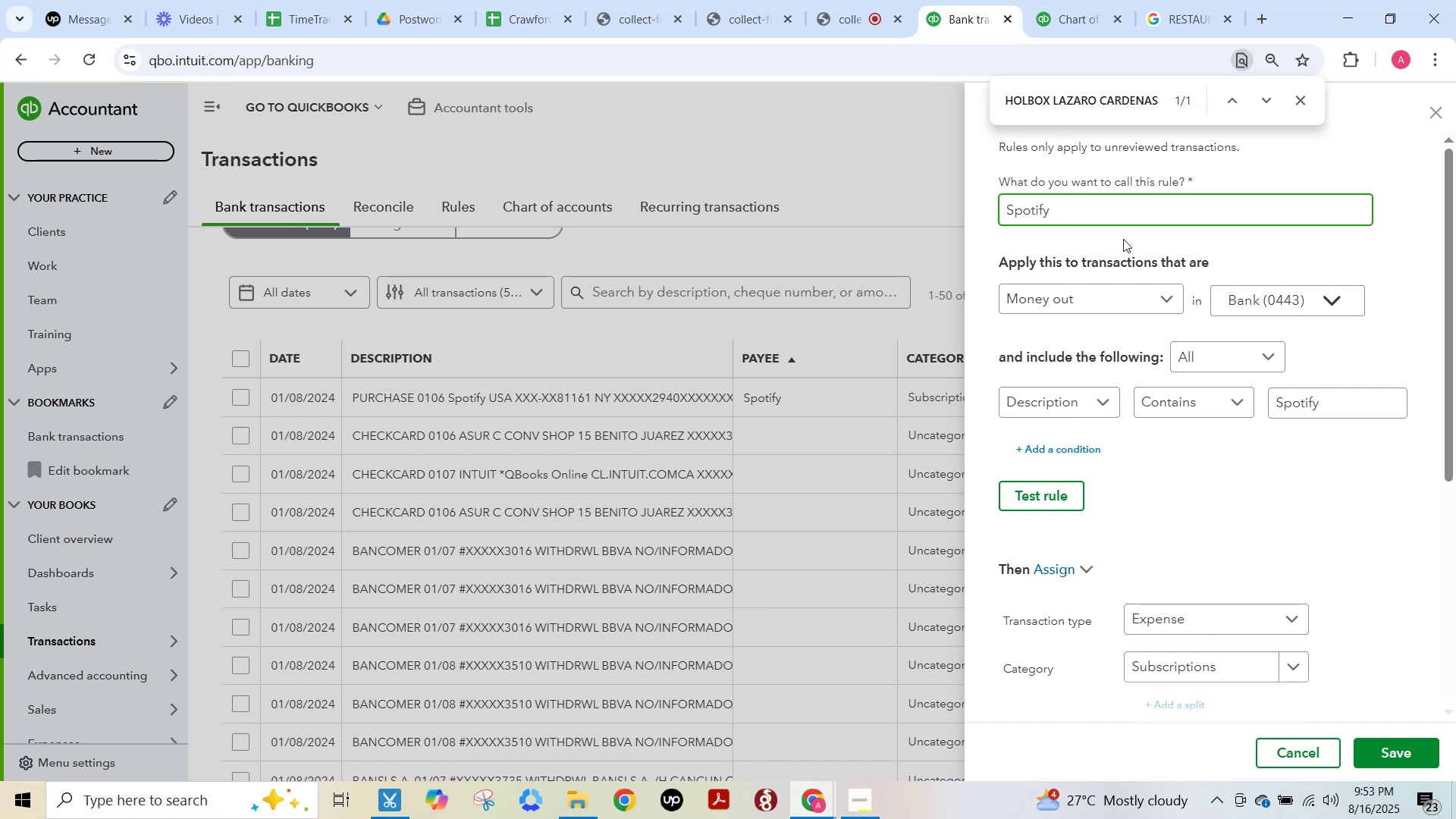 
wait(27.27)
 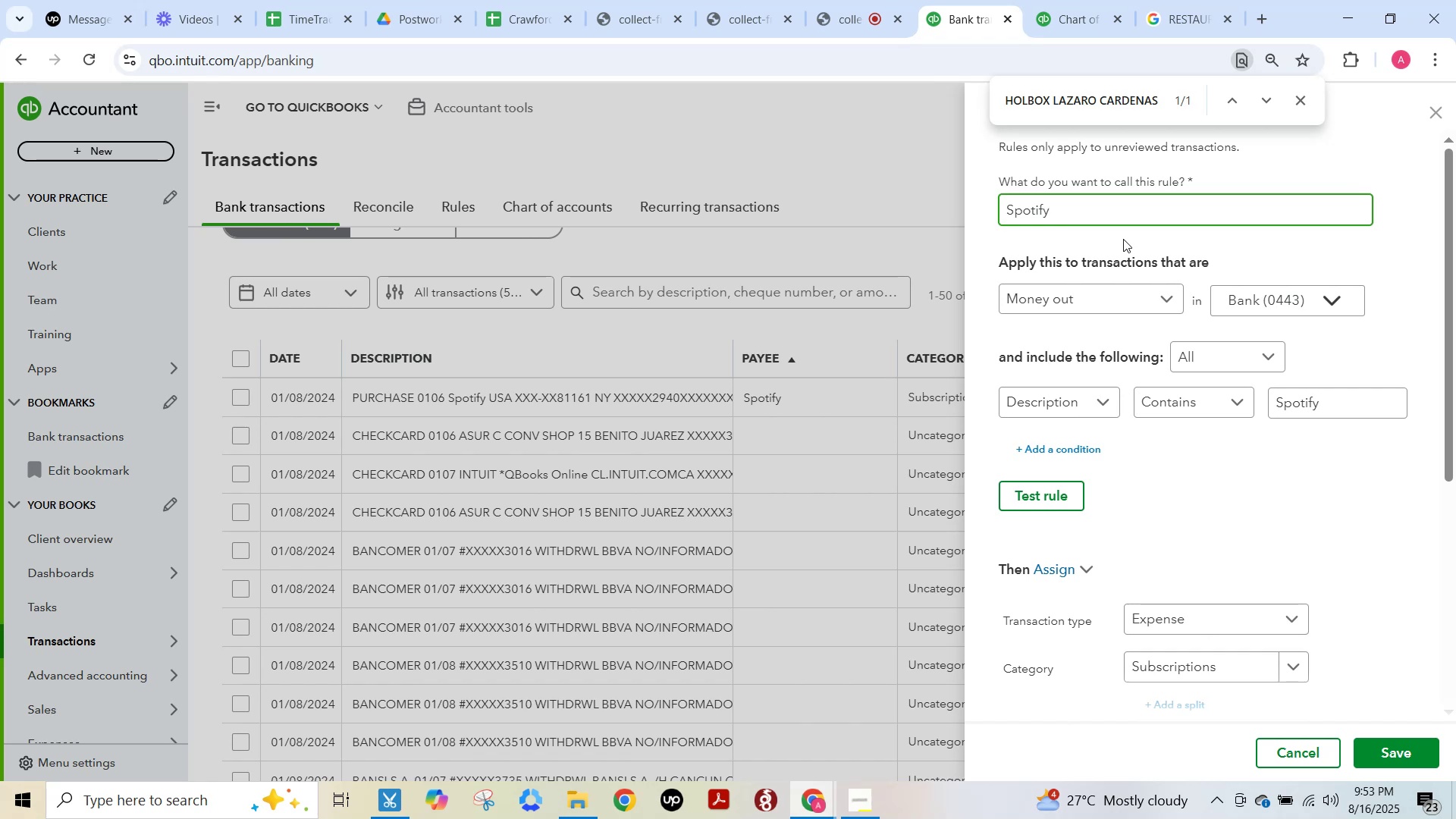 
scroll: coordinate [1120, 631], scroll_direction: down, amount: 5.0
 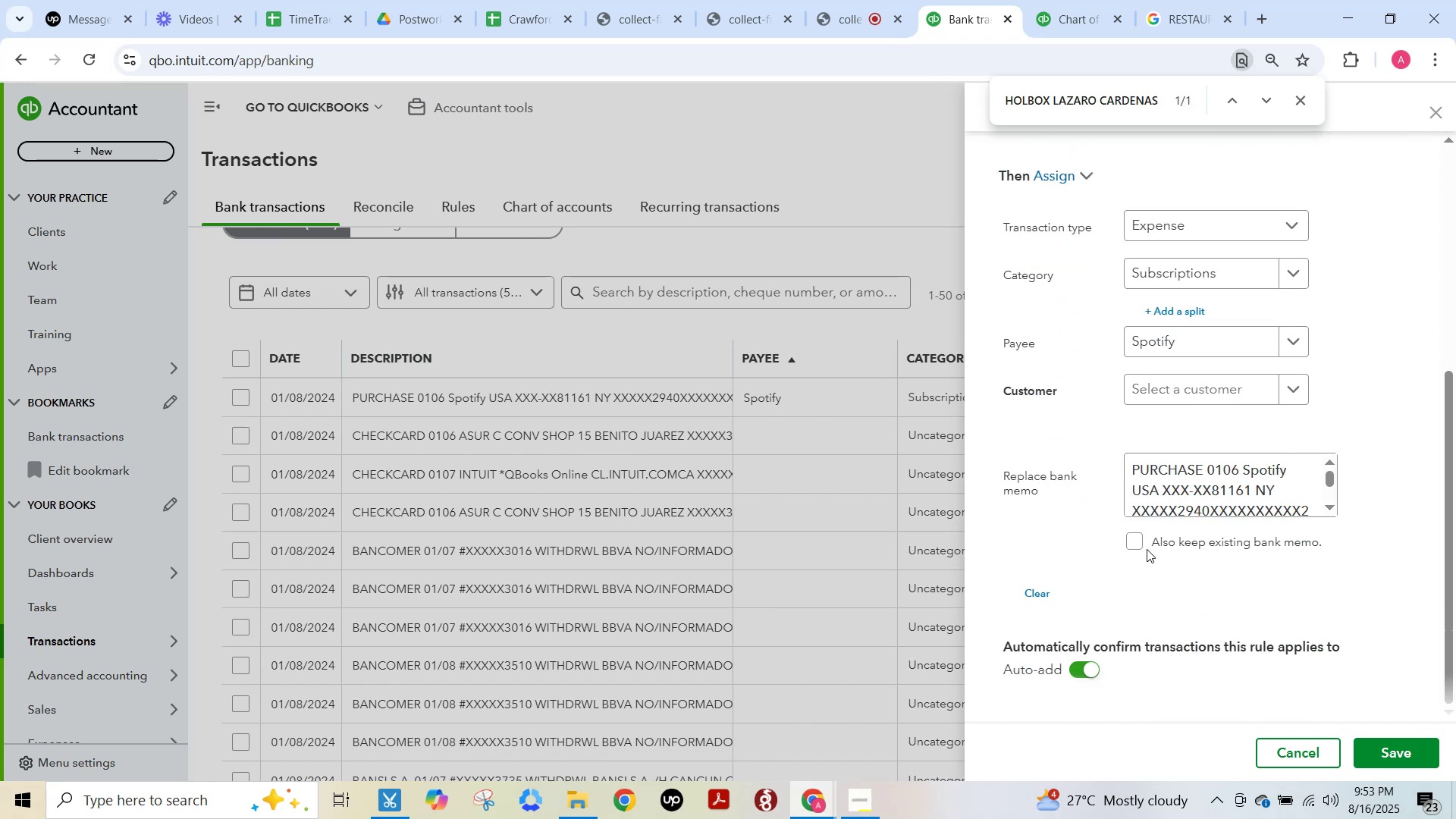 
left_click([1141, 543])
 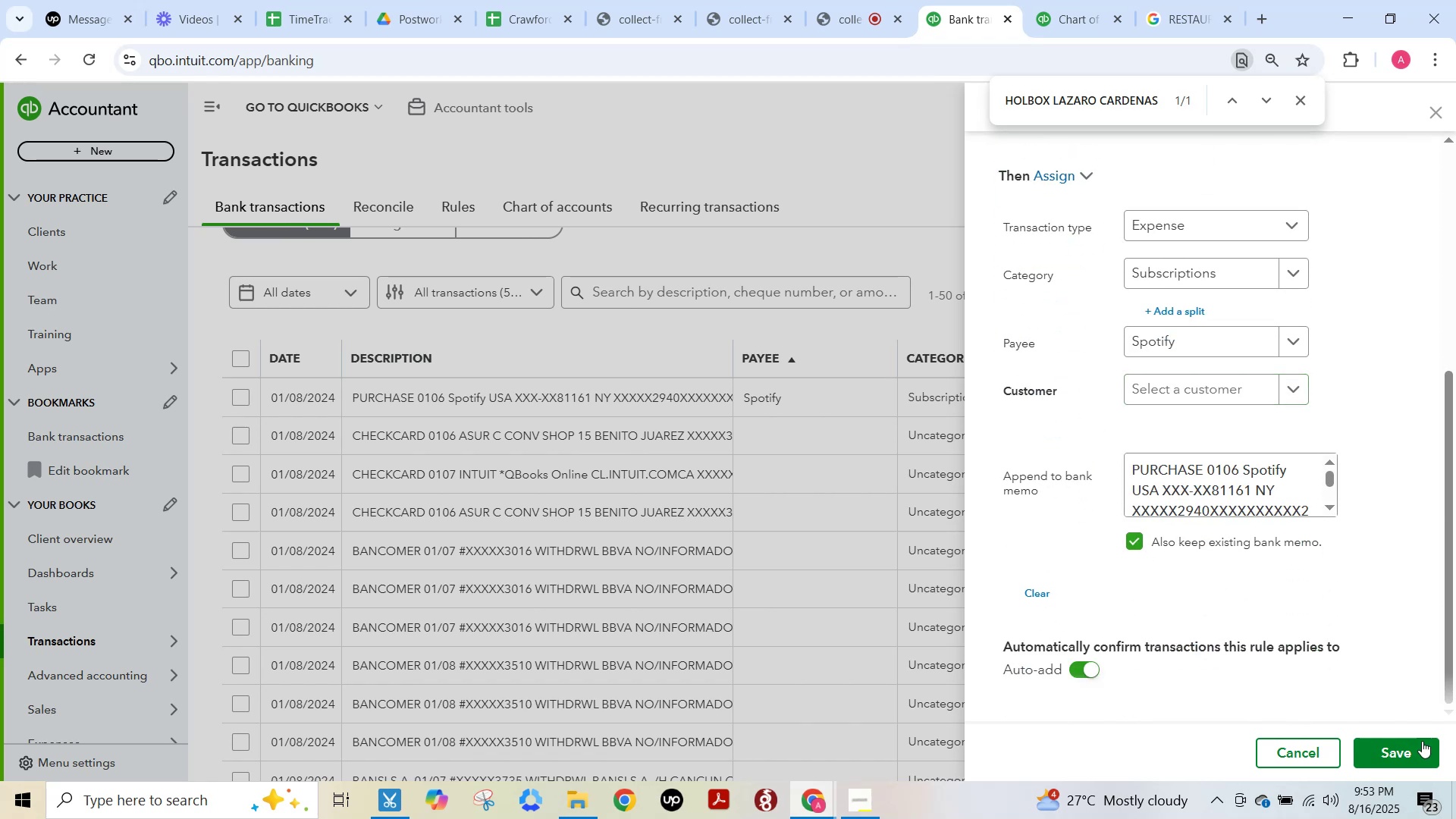 
scroll: coordinate [504, 478], scroll_direction: up, amount: 1.0
 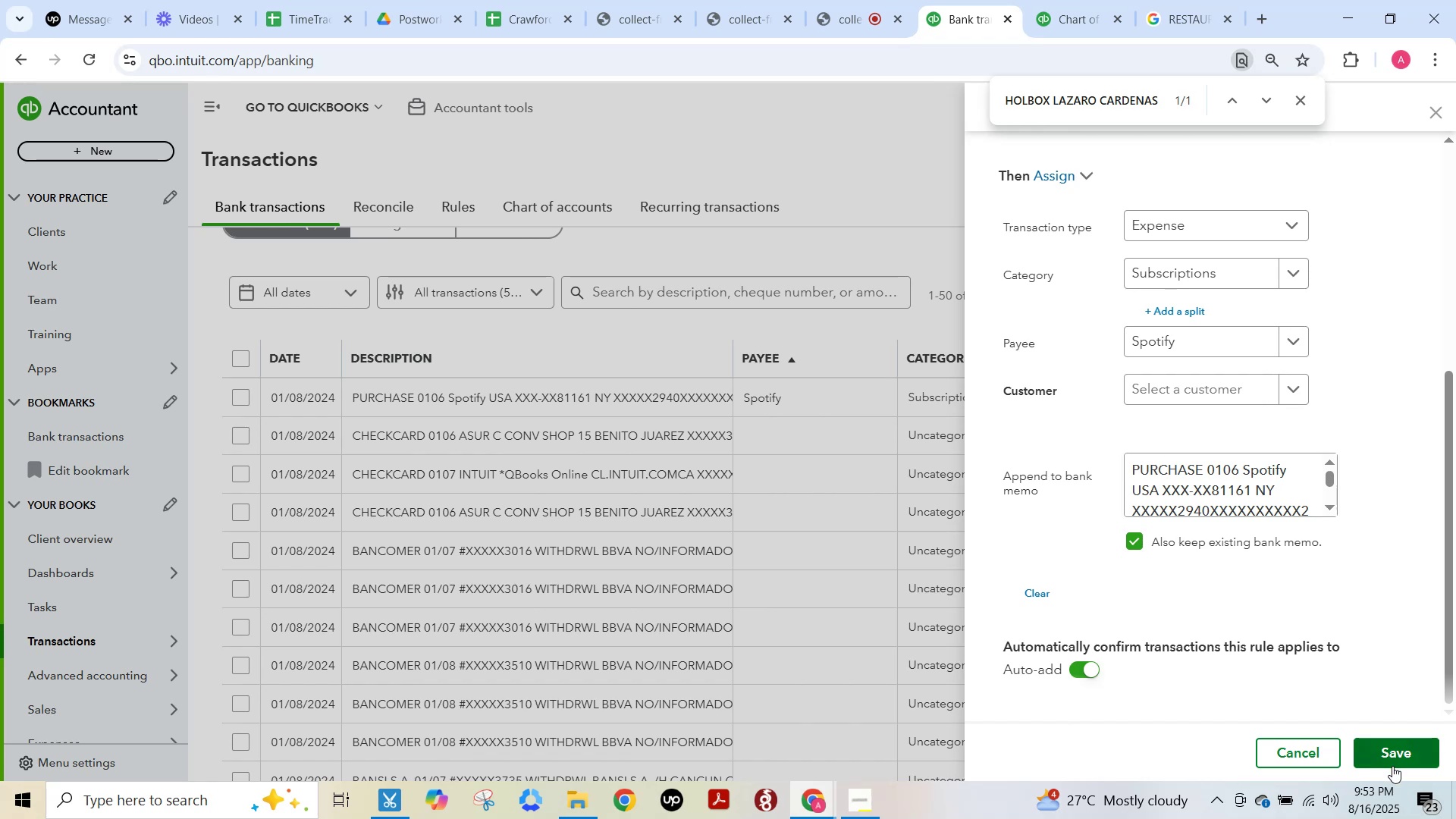 
left_click([1407, 746])
 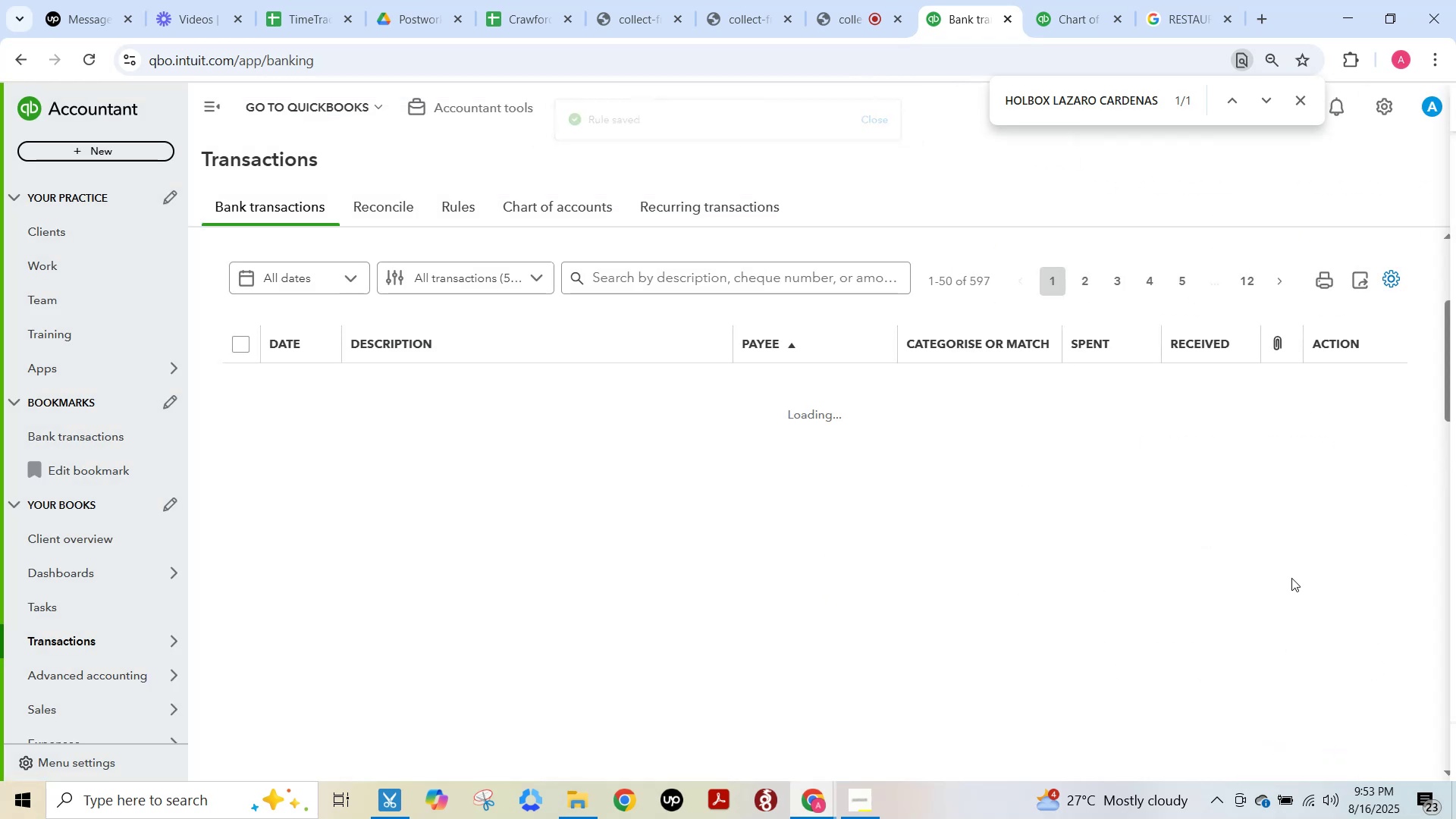 
scroll: coordinate [717, 590], scroll_direction: up, amount: 5.0
 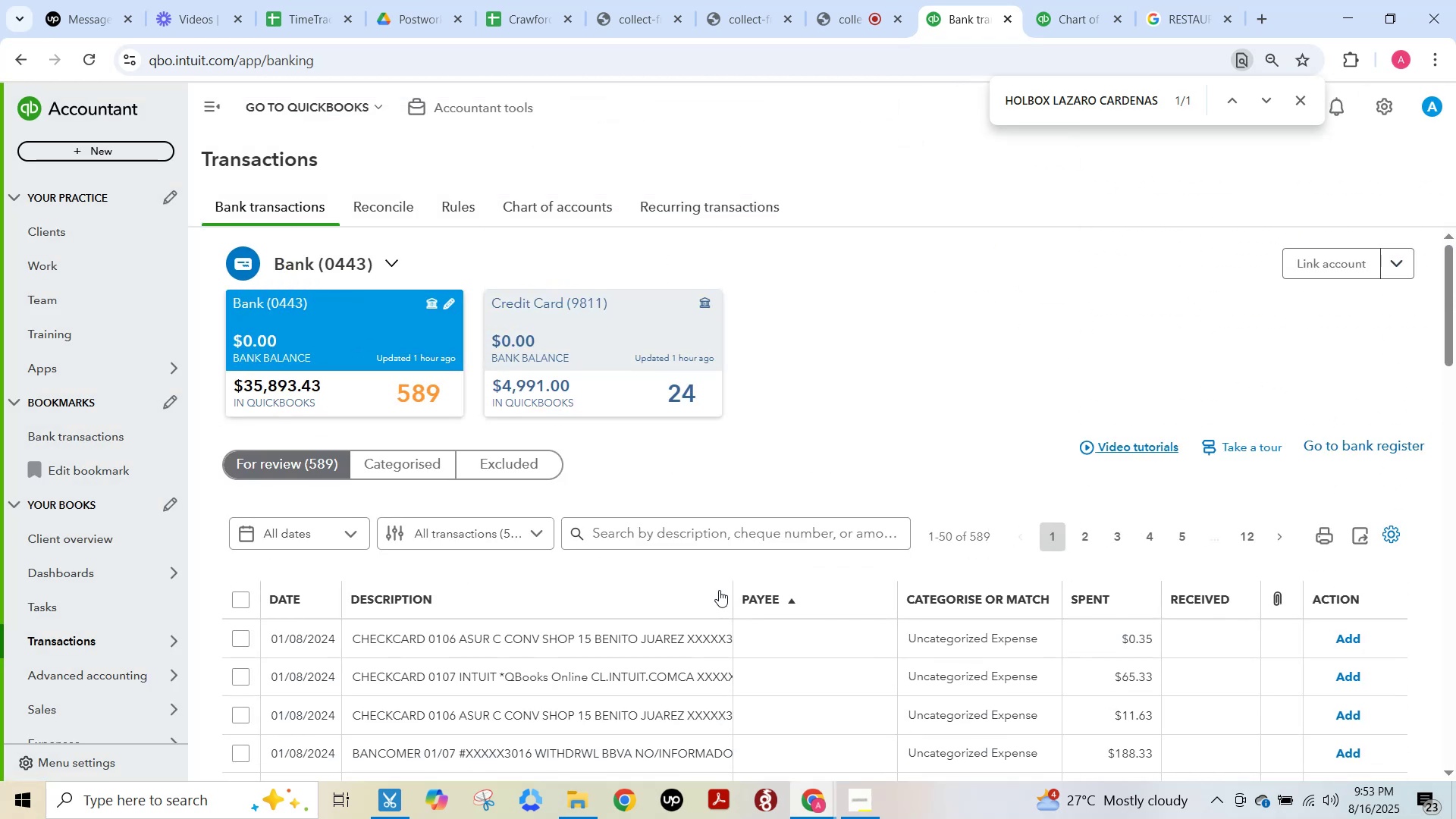 
scroll: coordinate [719, 589], scroll_direction: down, amount: 2.0
 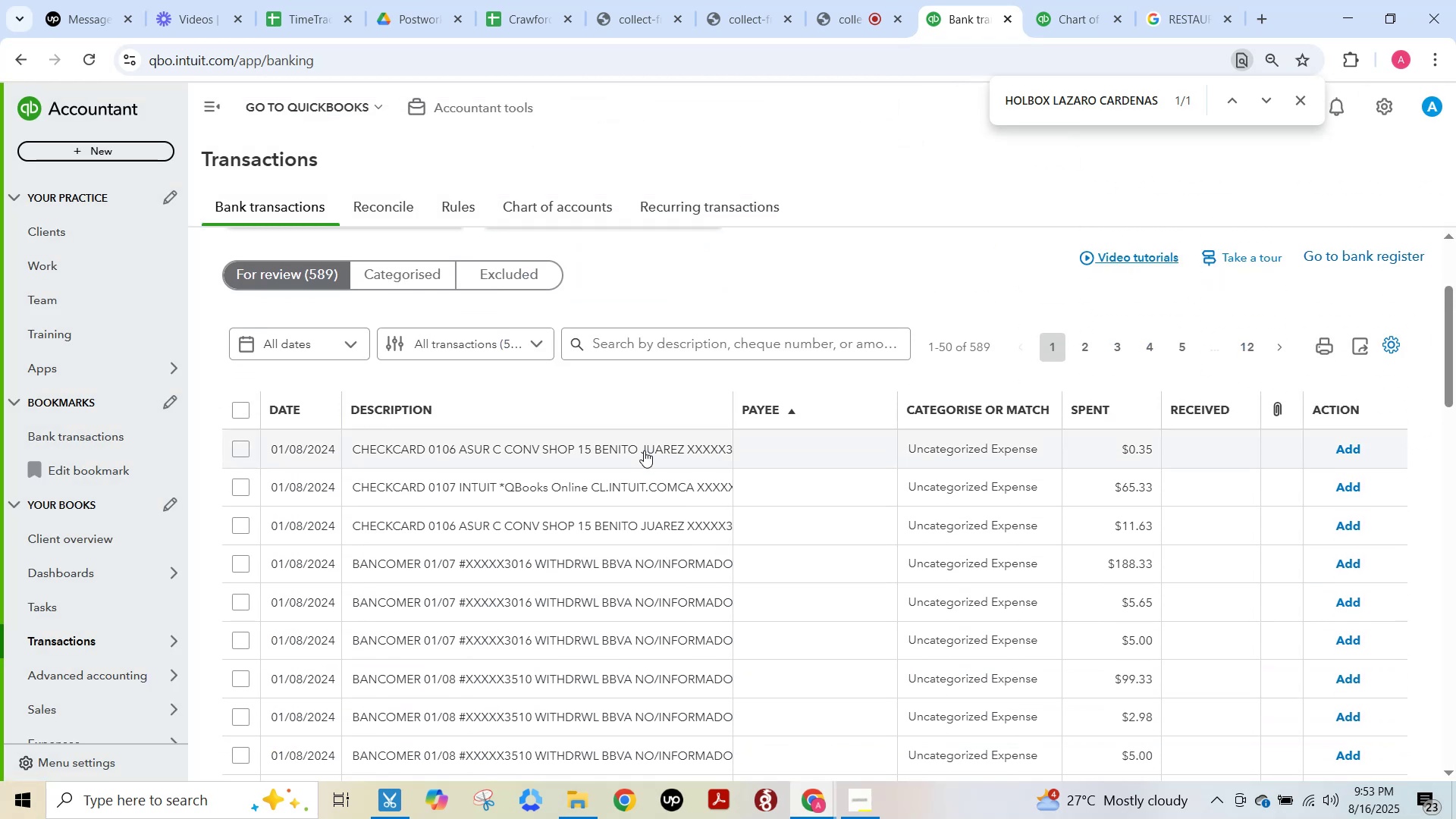 
left_click([644, 450])
 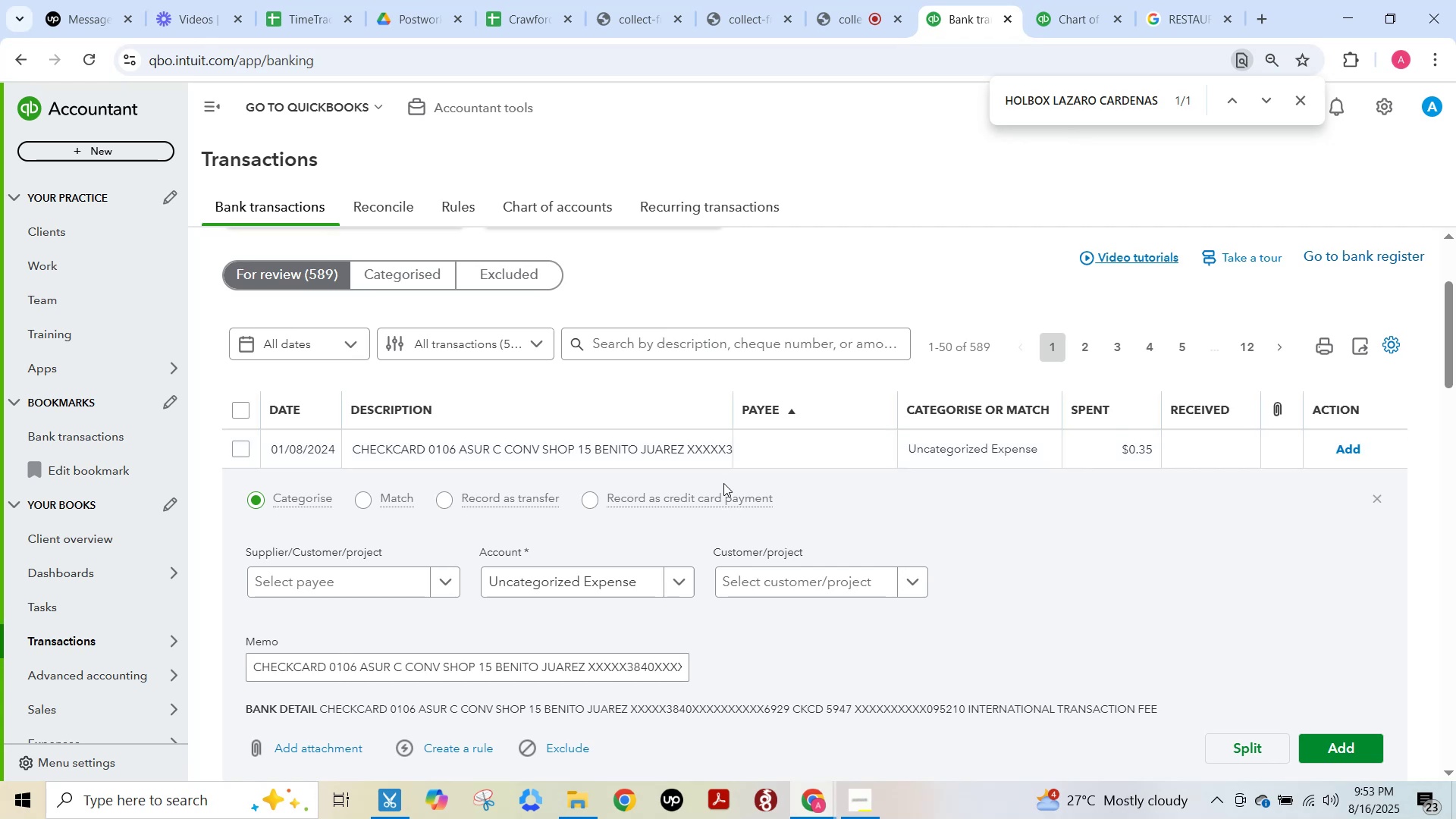 
scroll: coordinate [723, 483], scroll_direction: down, amount: 1.0
 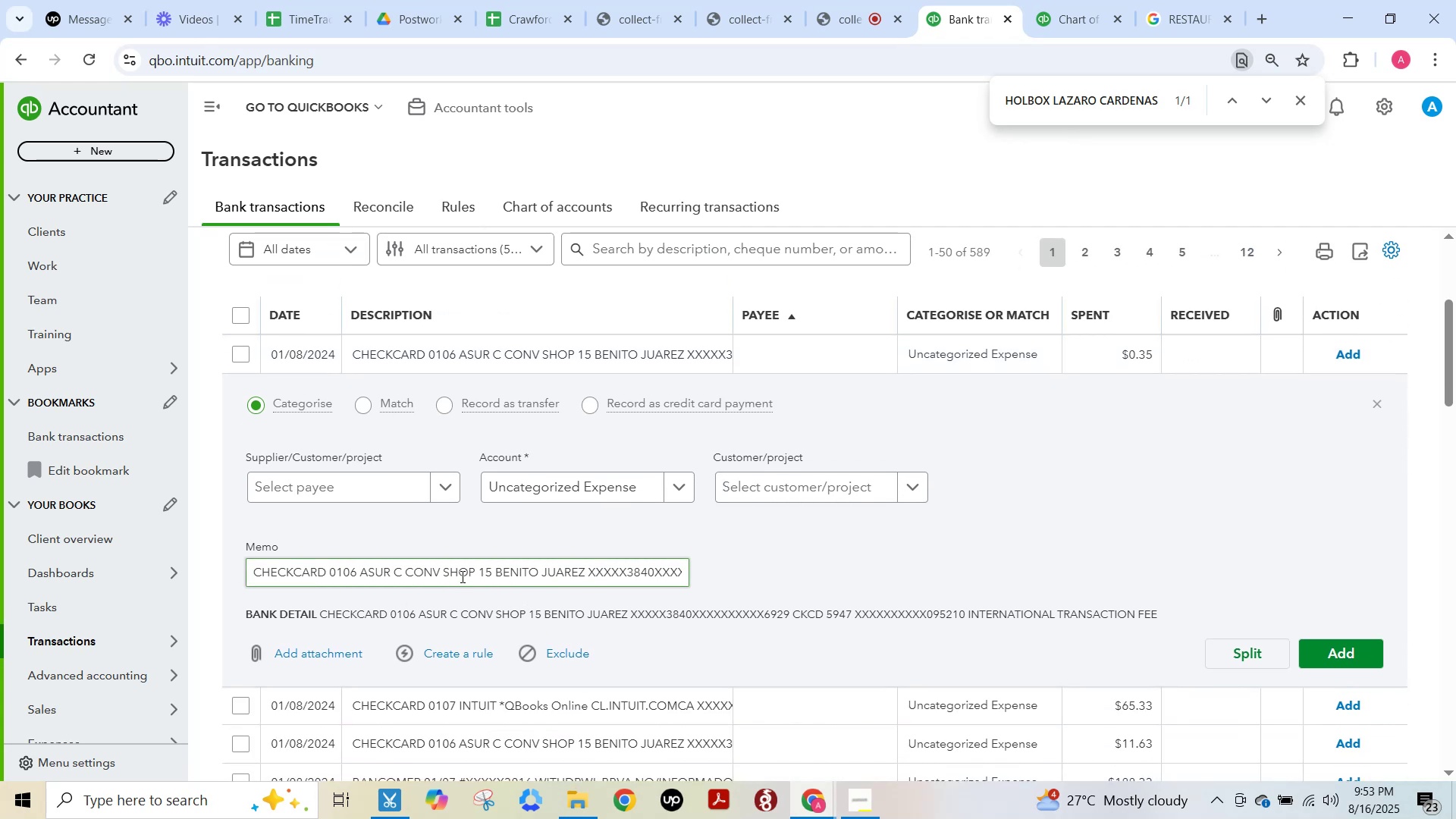 
left_click_drag(start_coordinate=[469, 576], to_coordinate=[360, 586])
 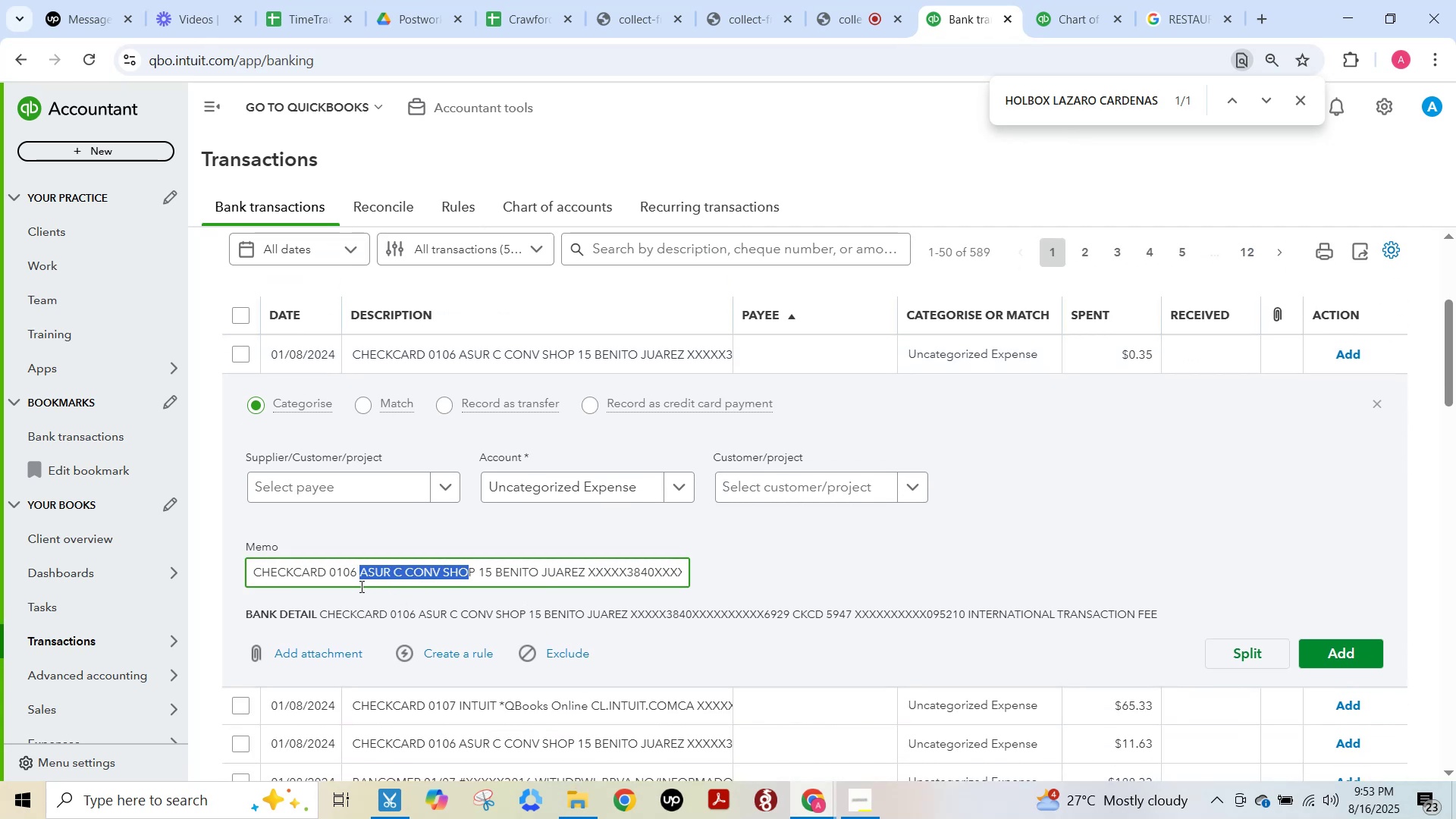 
key(Control+C)
 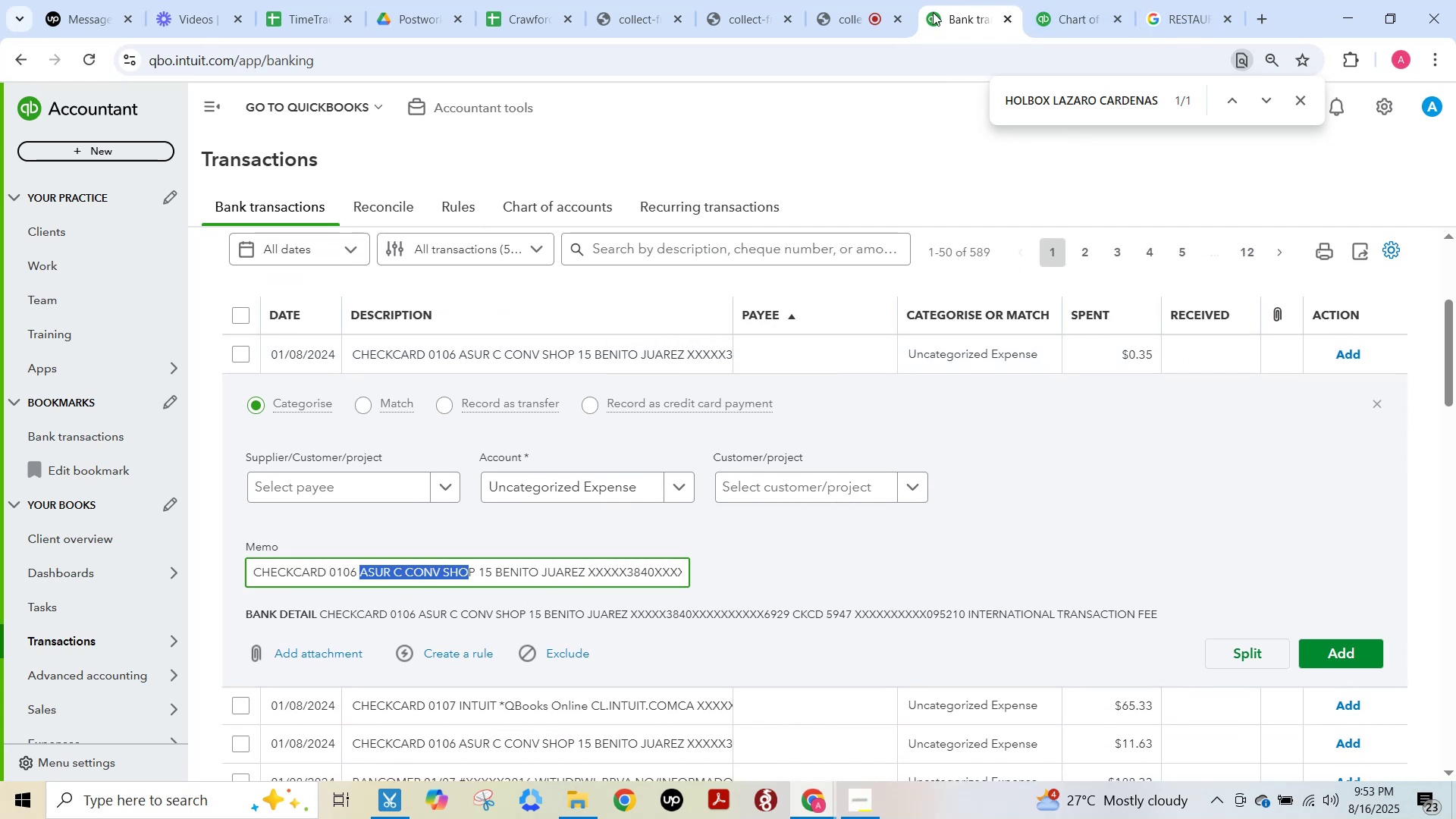 
left_click([855, 11])
 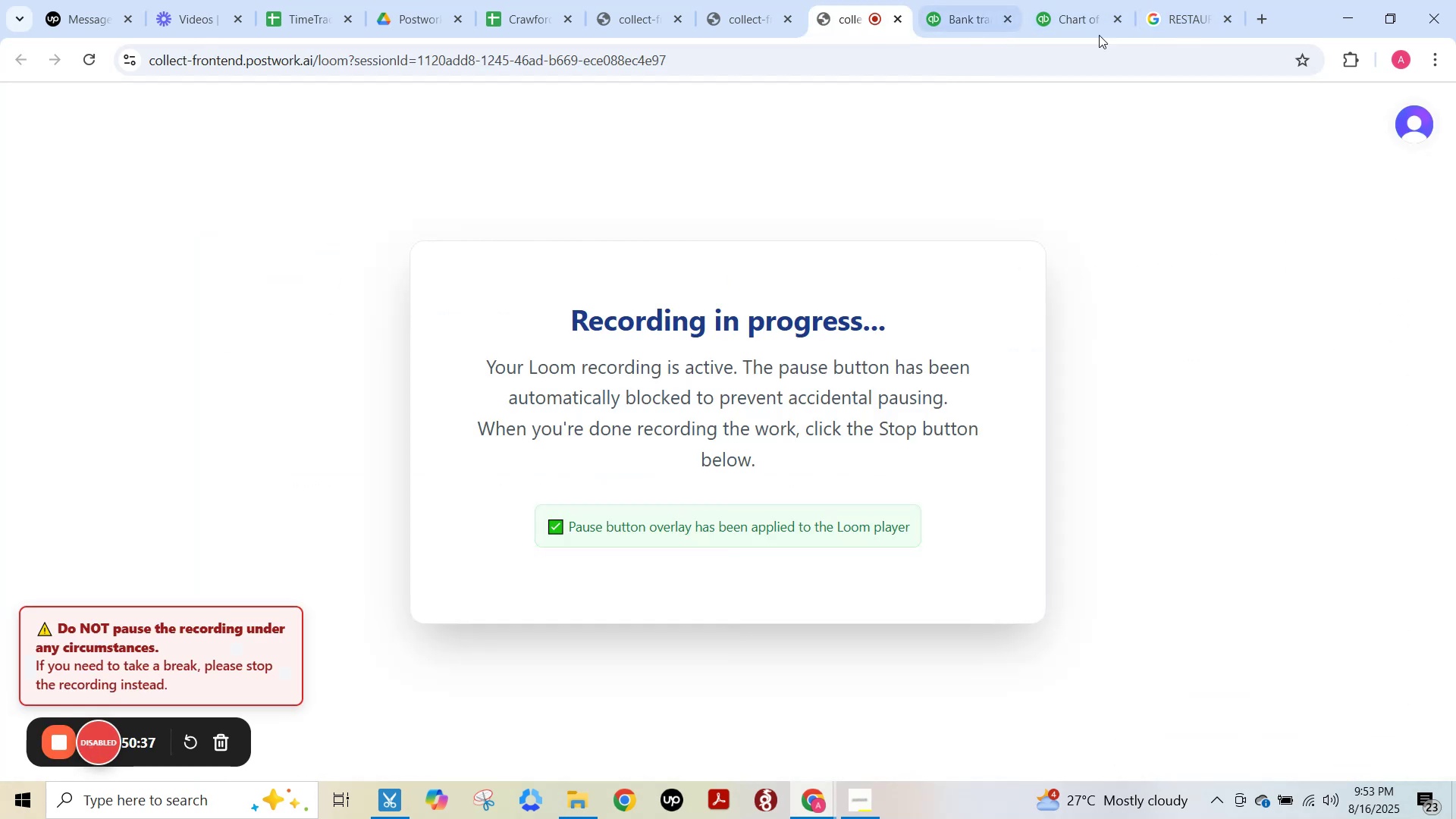 
left_click([1186, 13])
 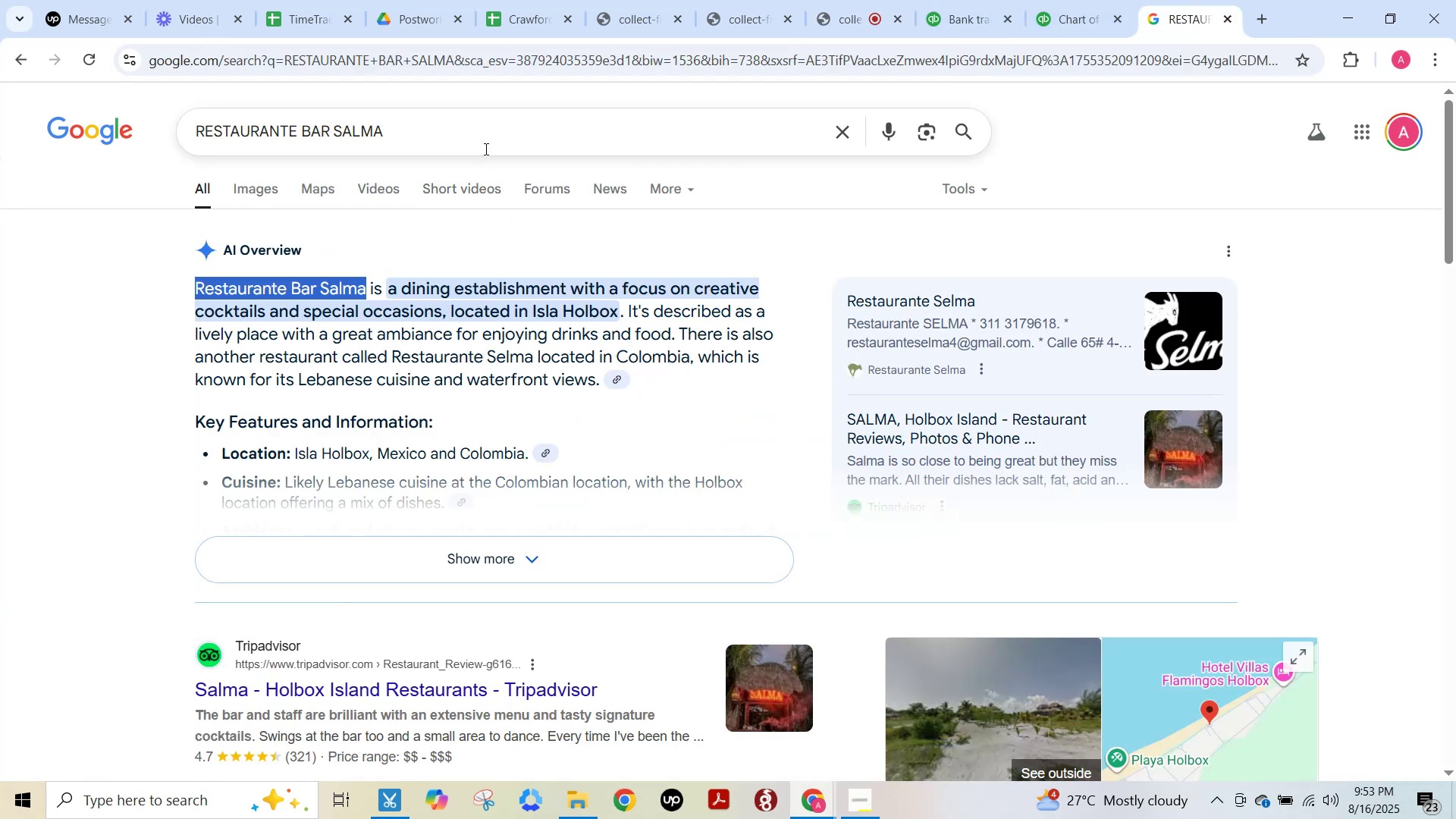 
left_click([485, 136])
 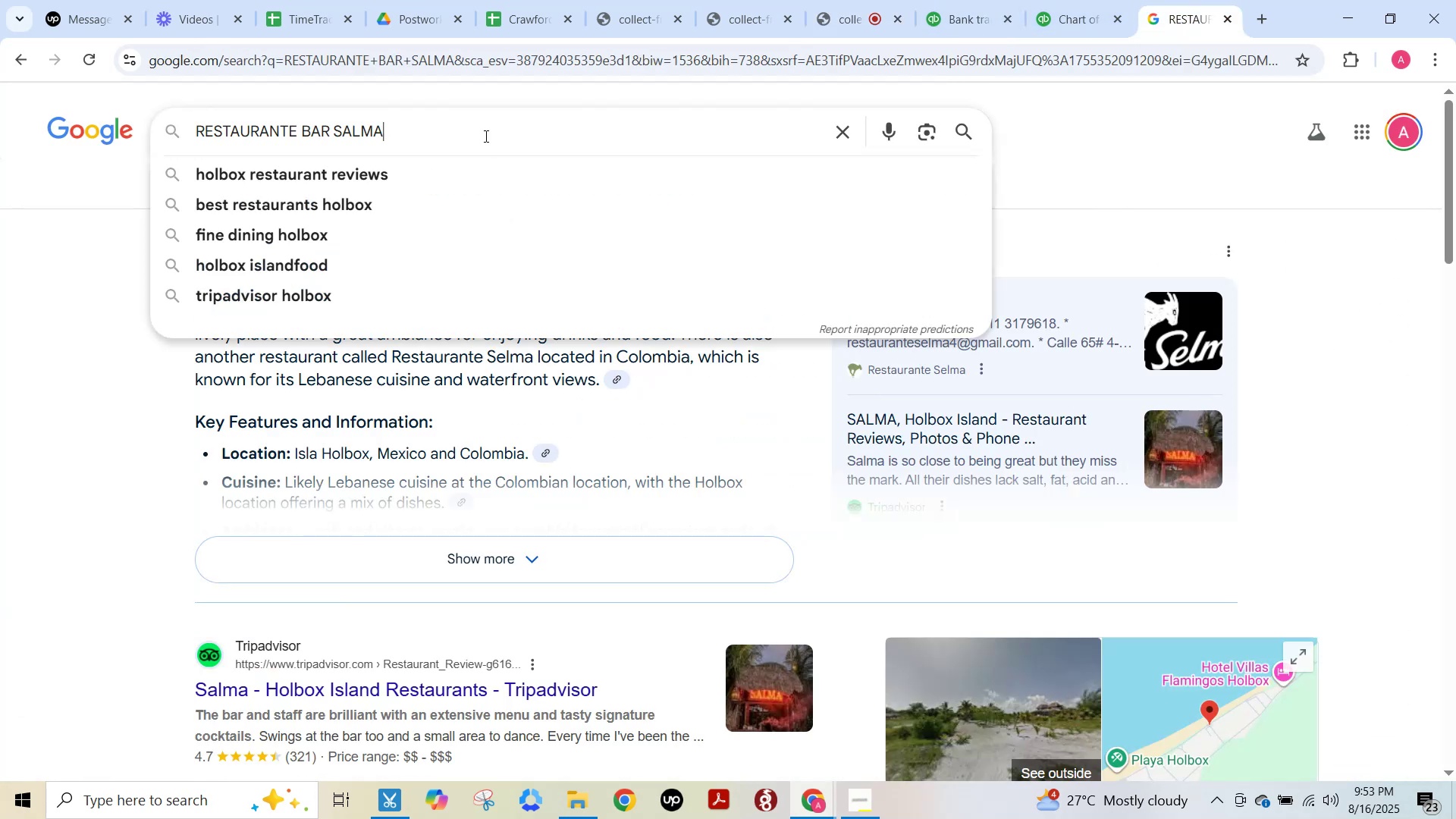 
key(Control+ControlLeft)
 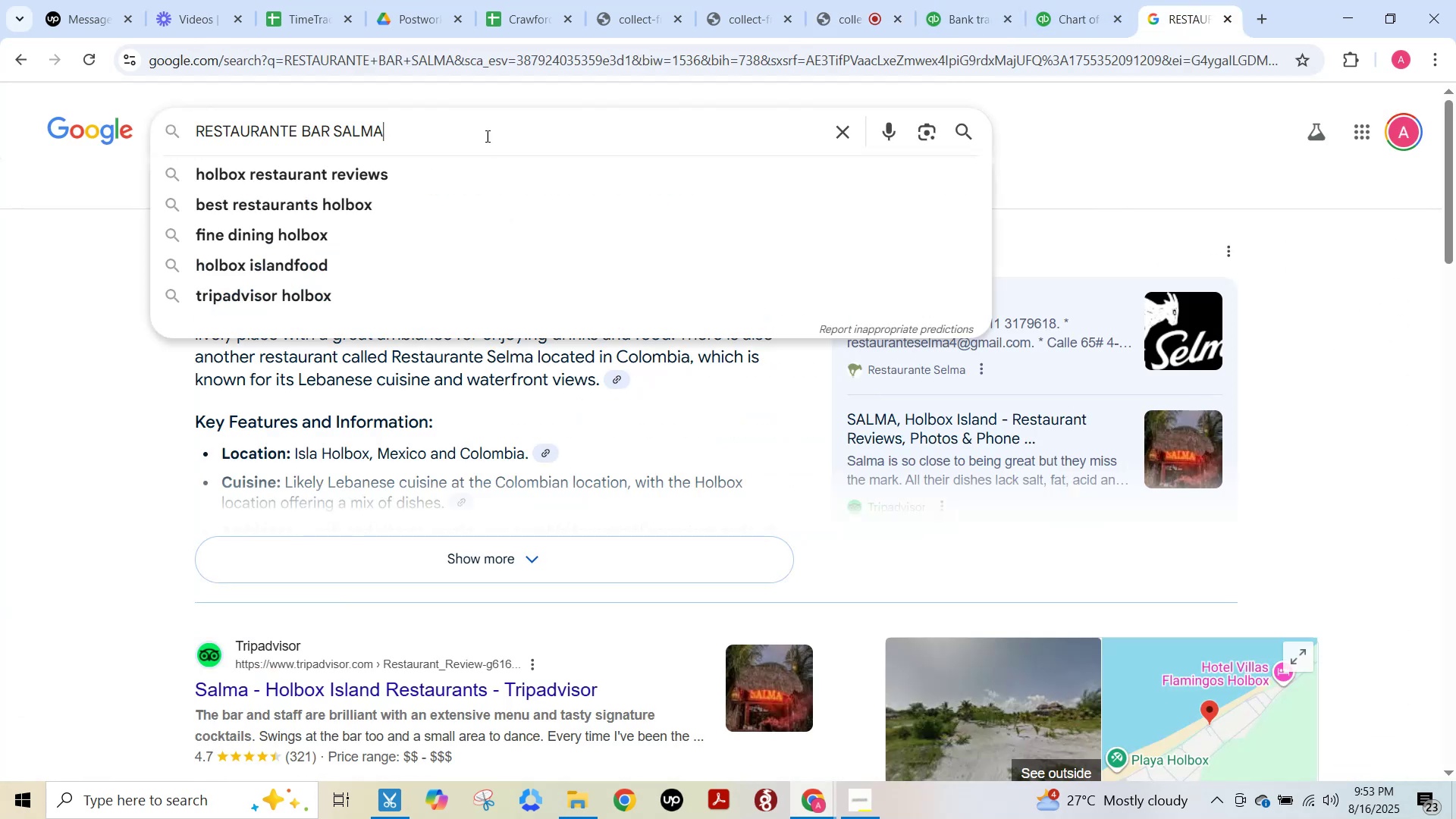 
key(Control+A)
 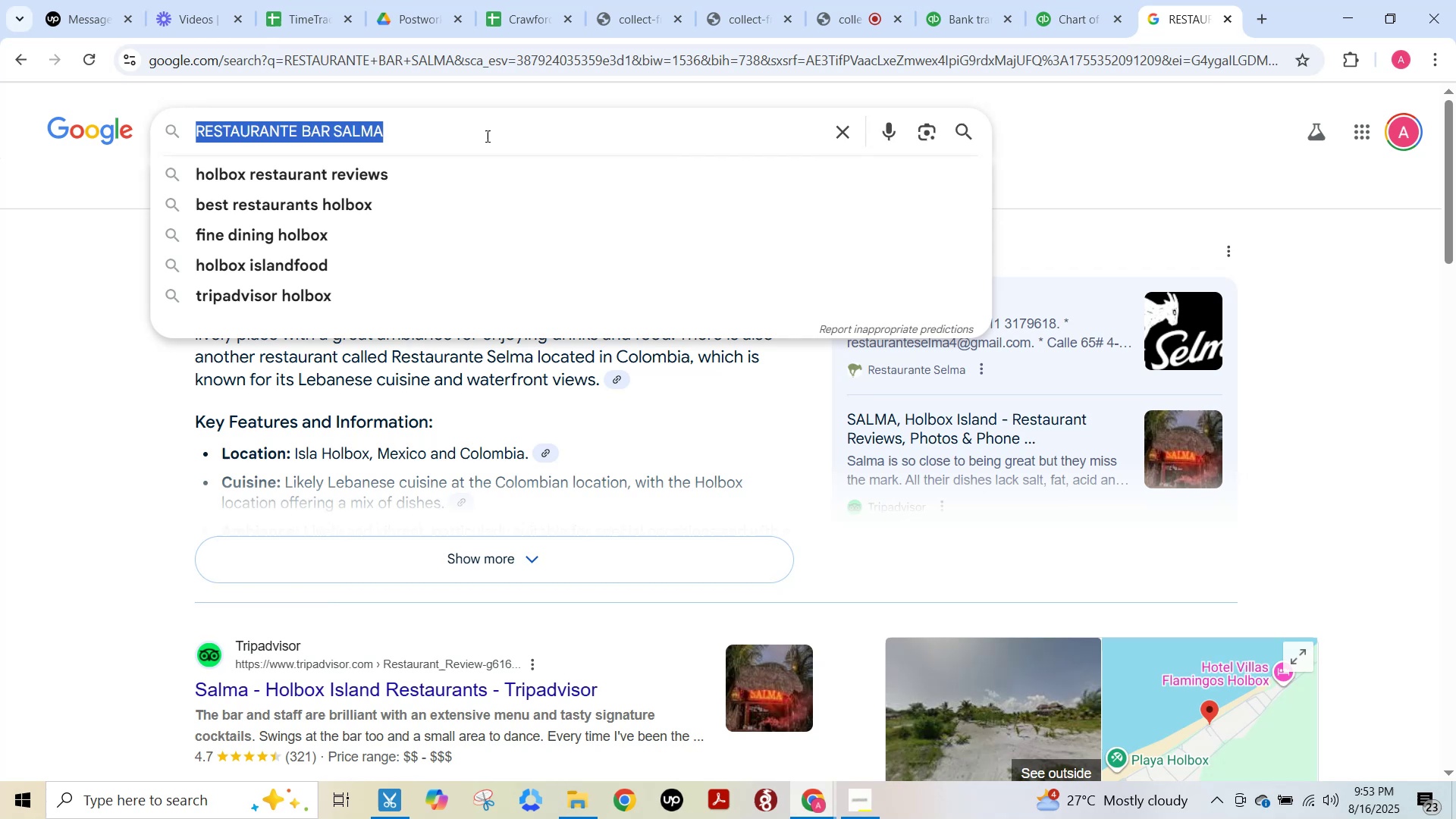 
key(Control+V)
 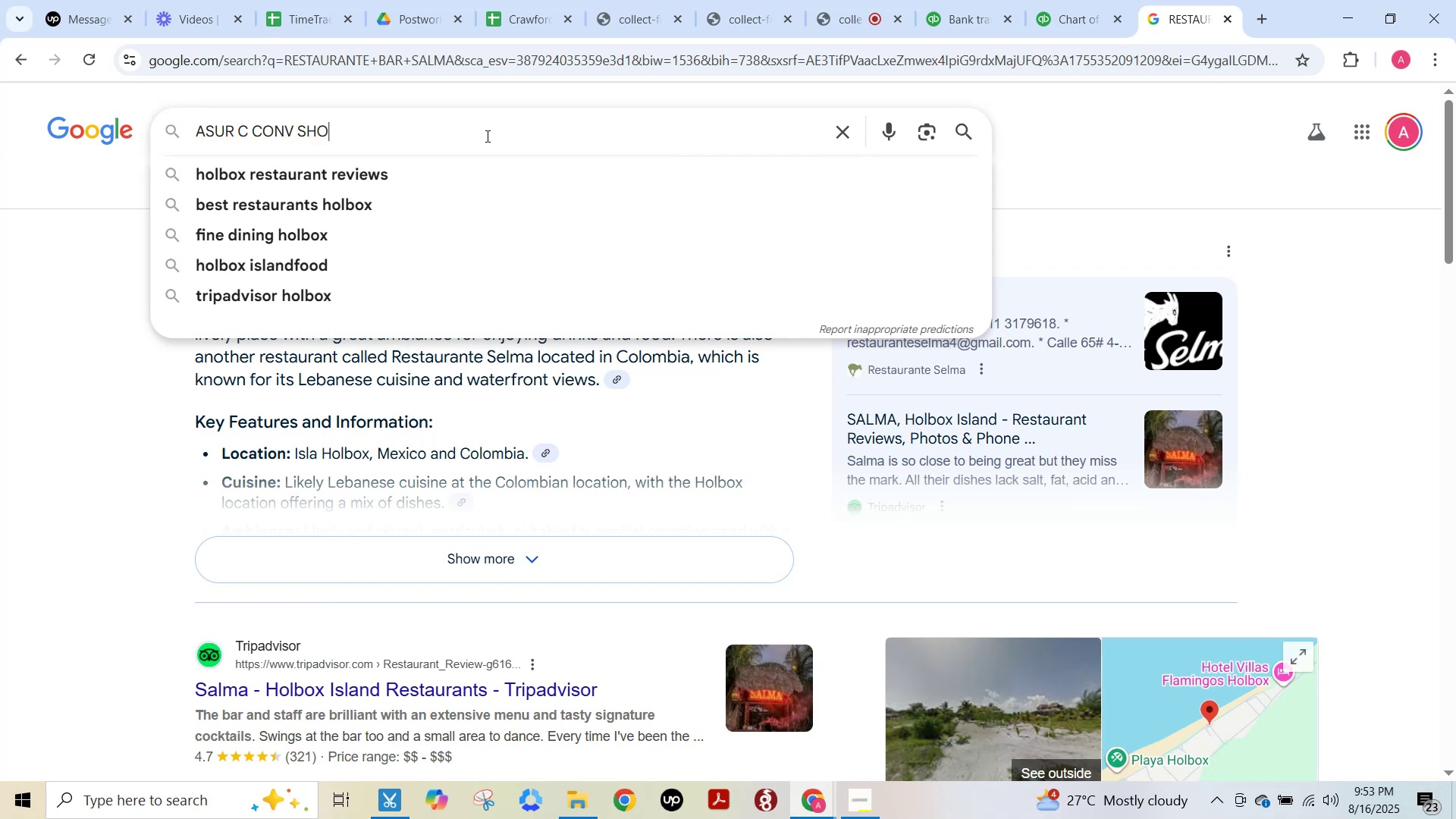 
key(NumpadEnter)
 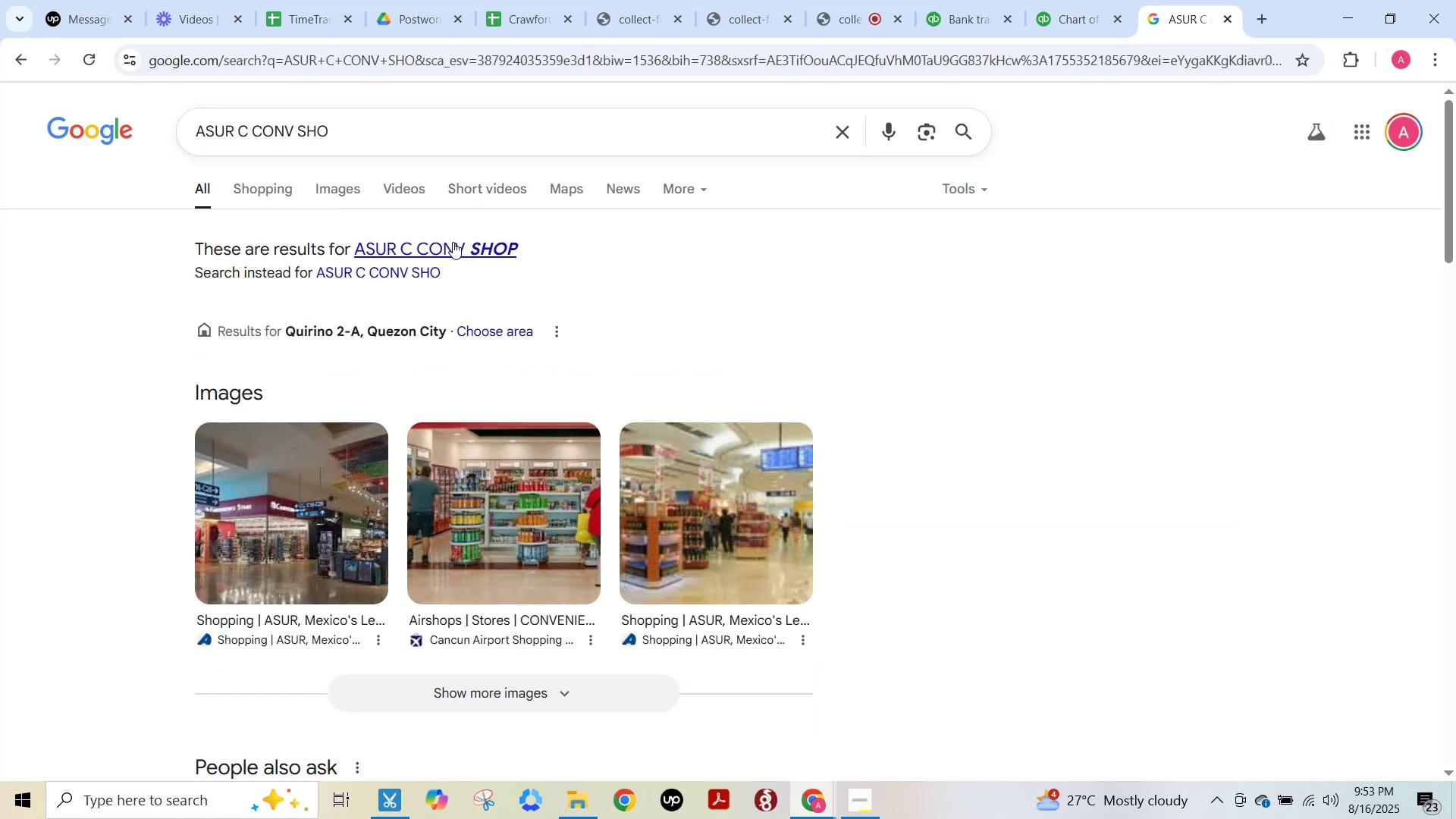 
wait(9.94)
 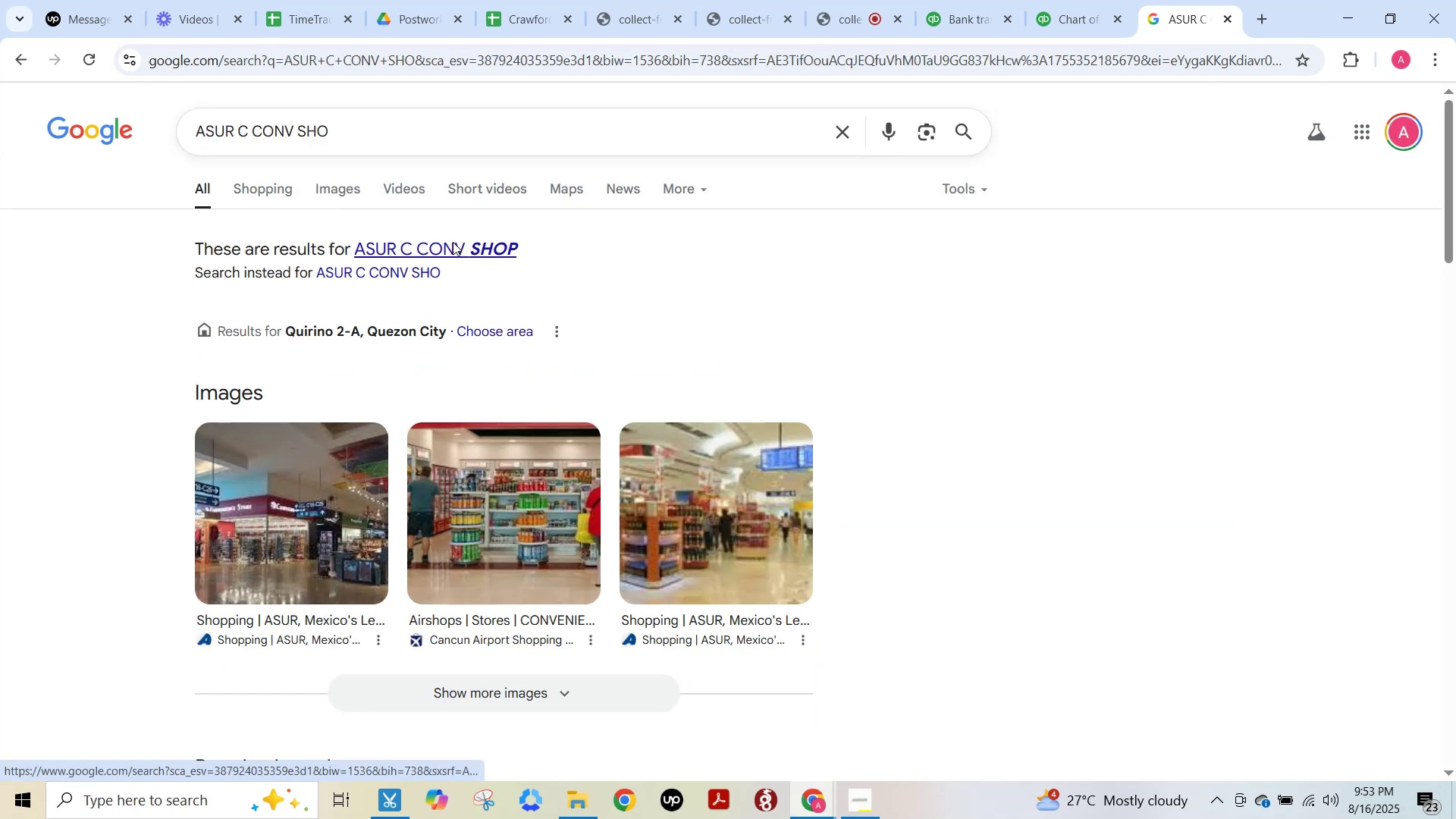 
left_click([425, 252])
 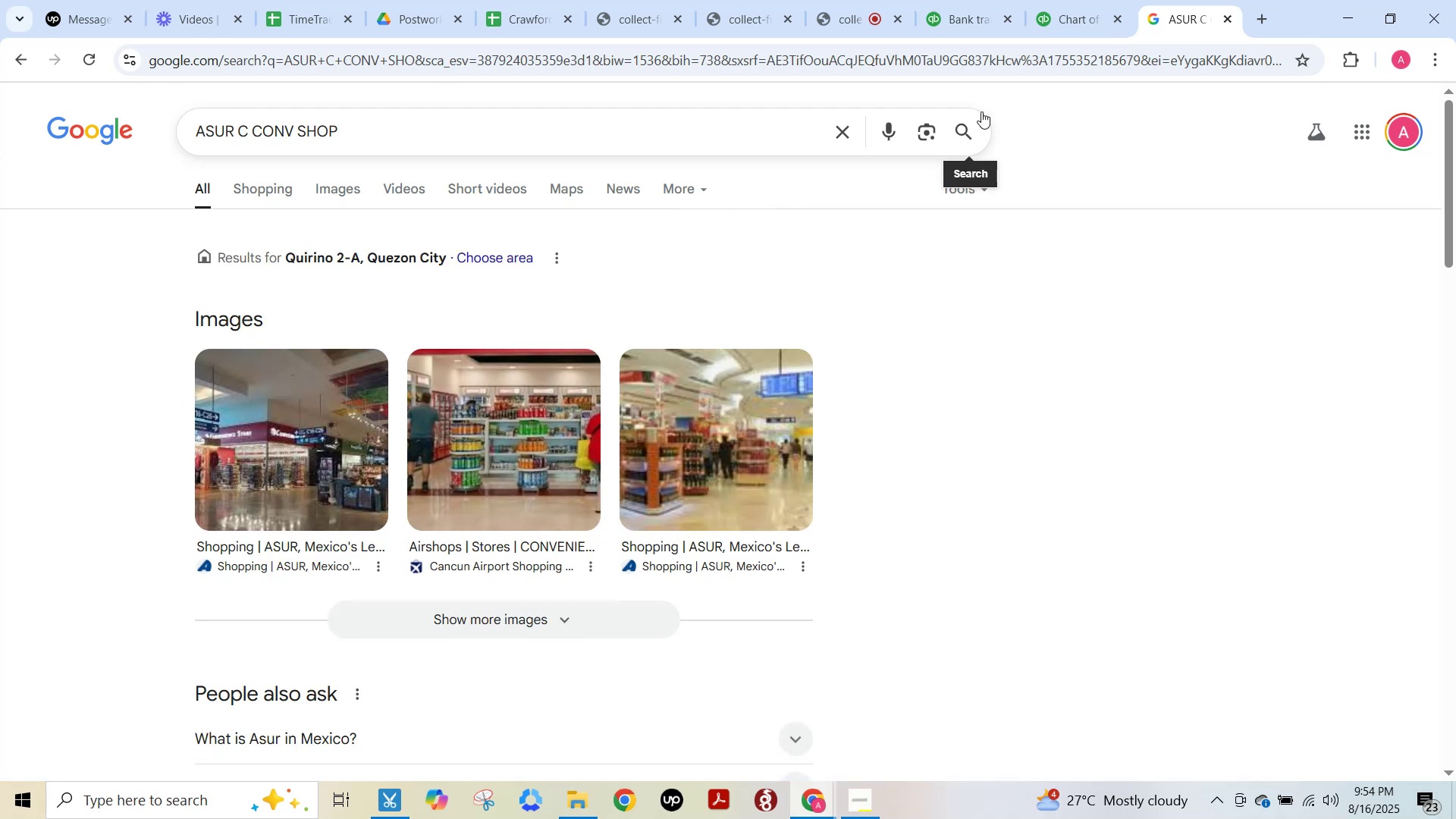 
left_click([1076, 20])
 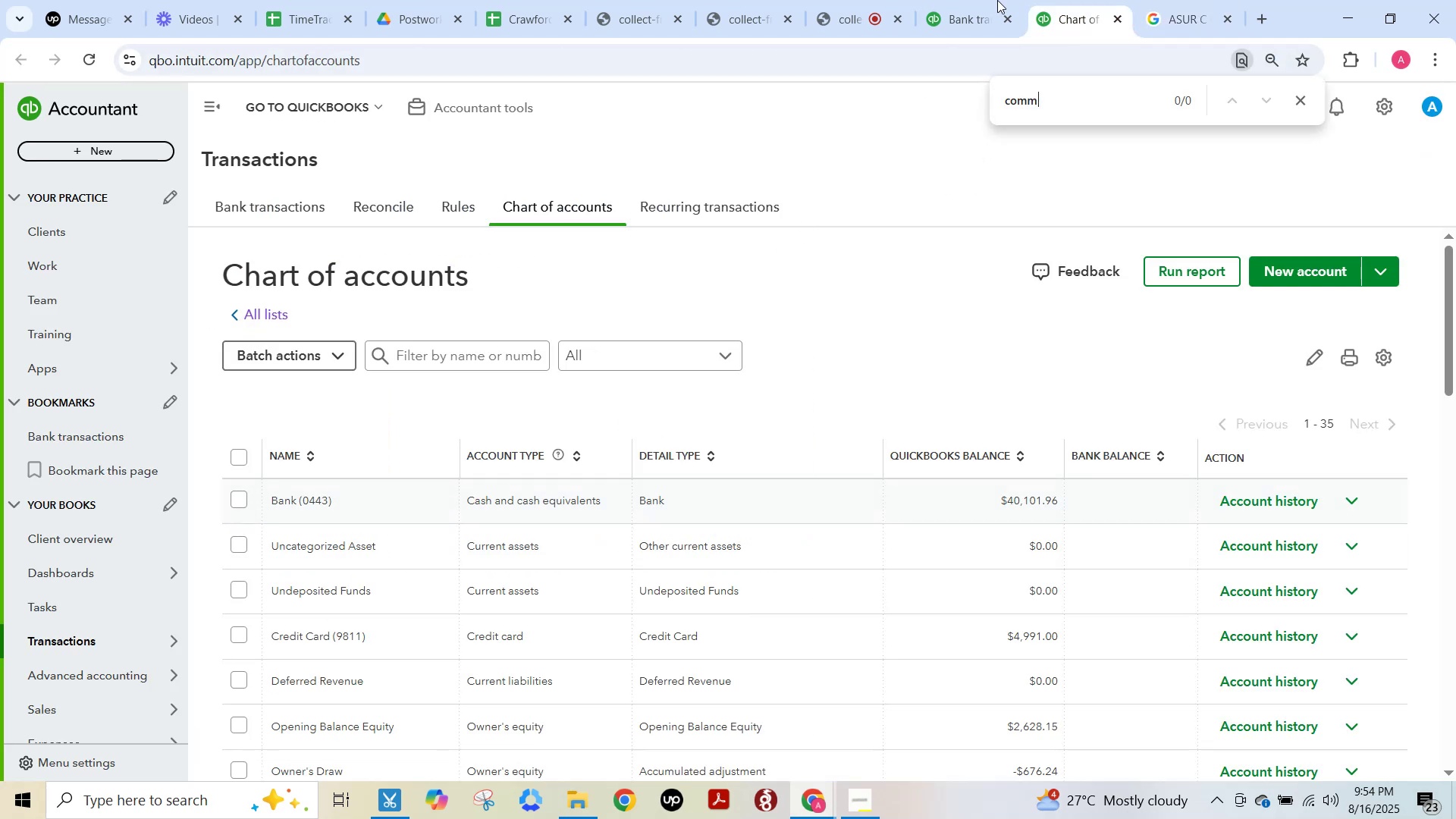 
left_click([971, 2])
 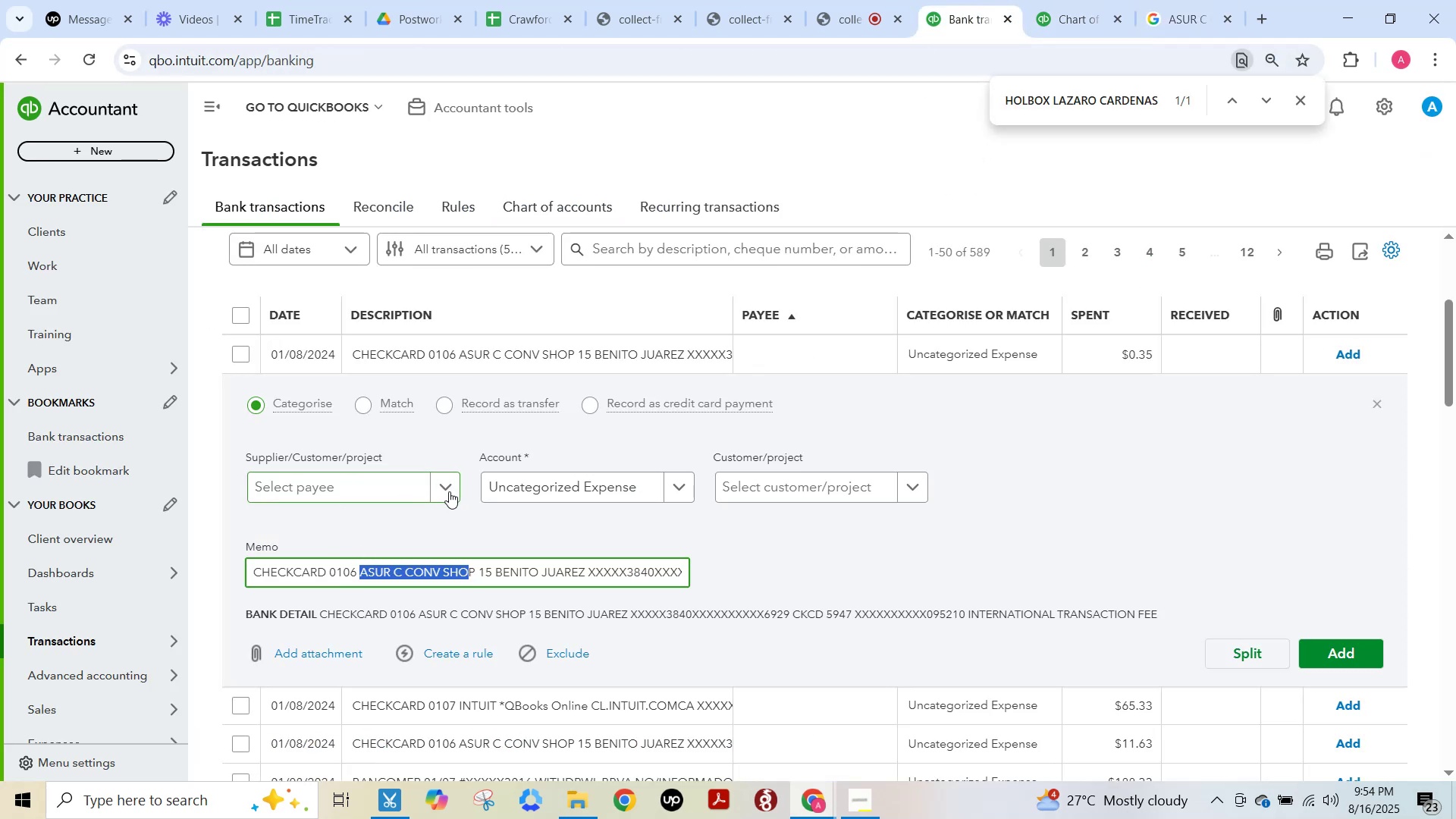 
left_click([449, 491])
 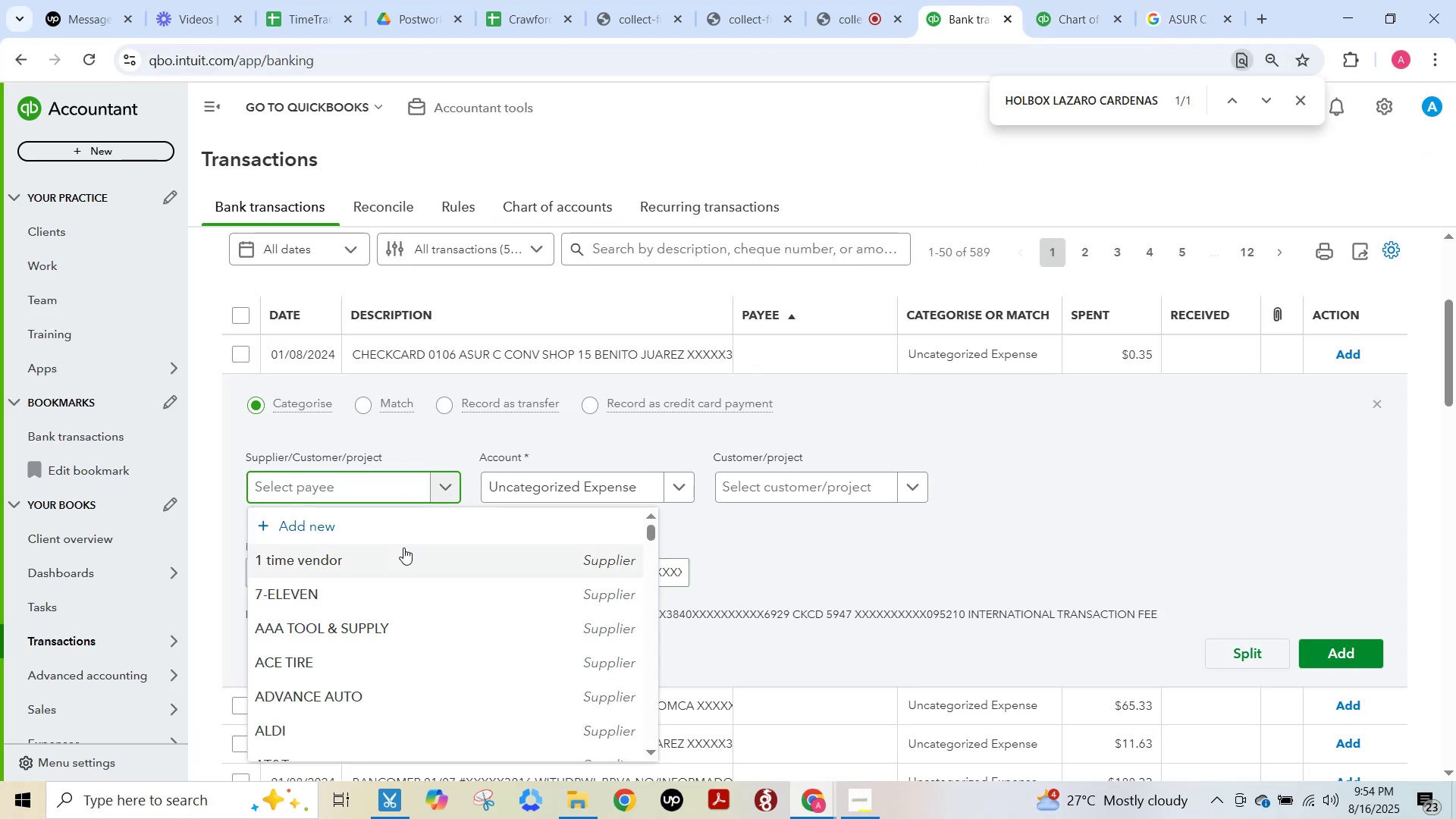 
left_click([399, 552])
 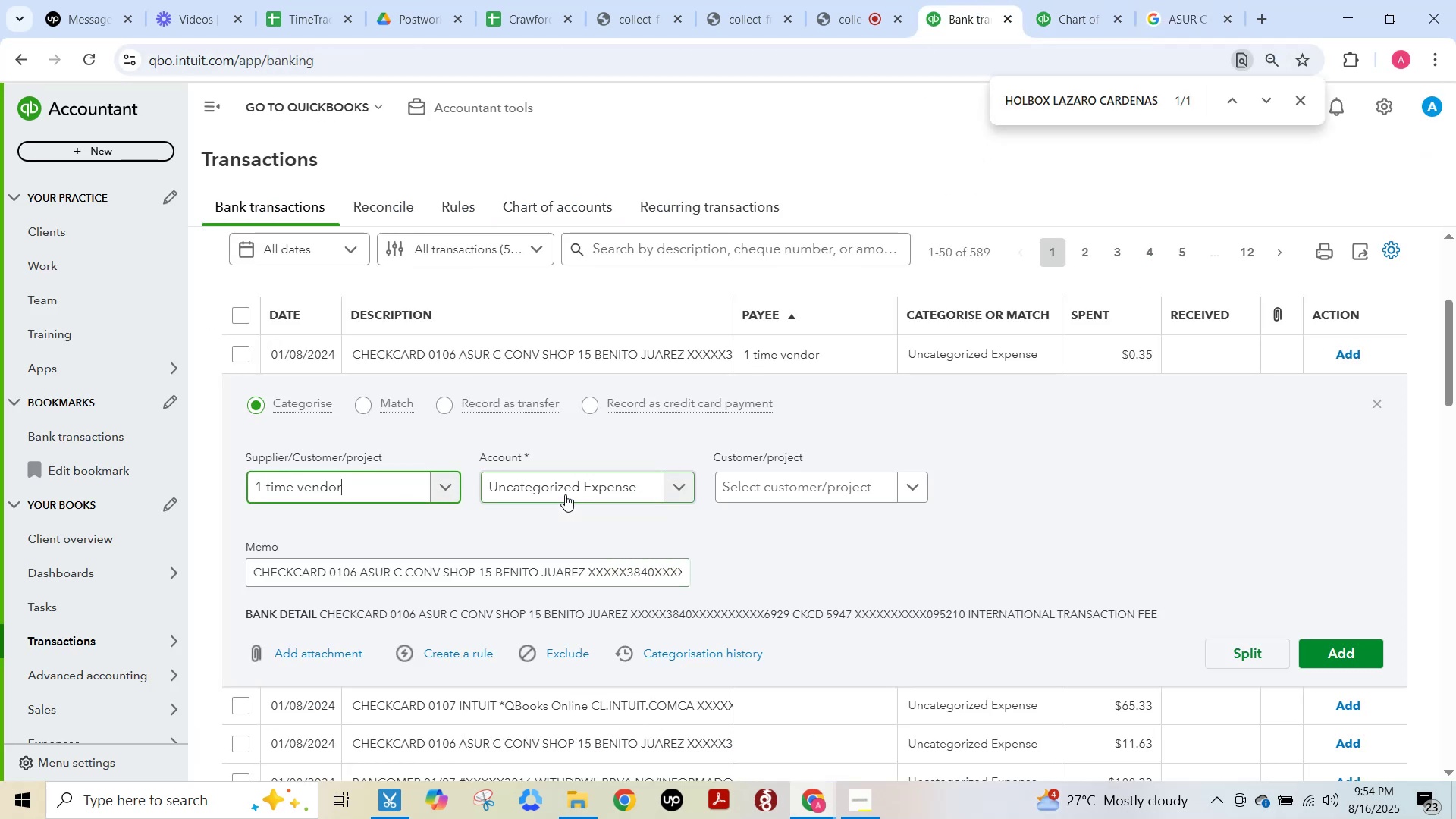 
left_click([565, 494])
 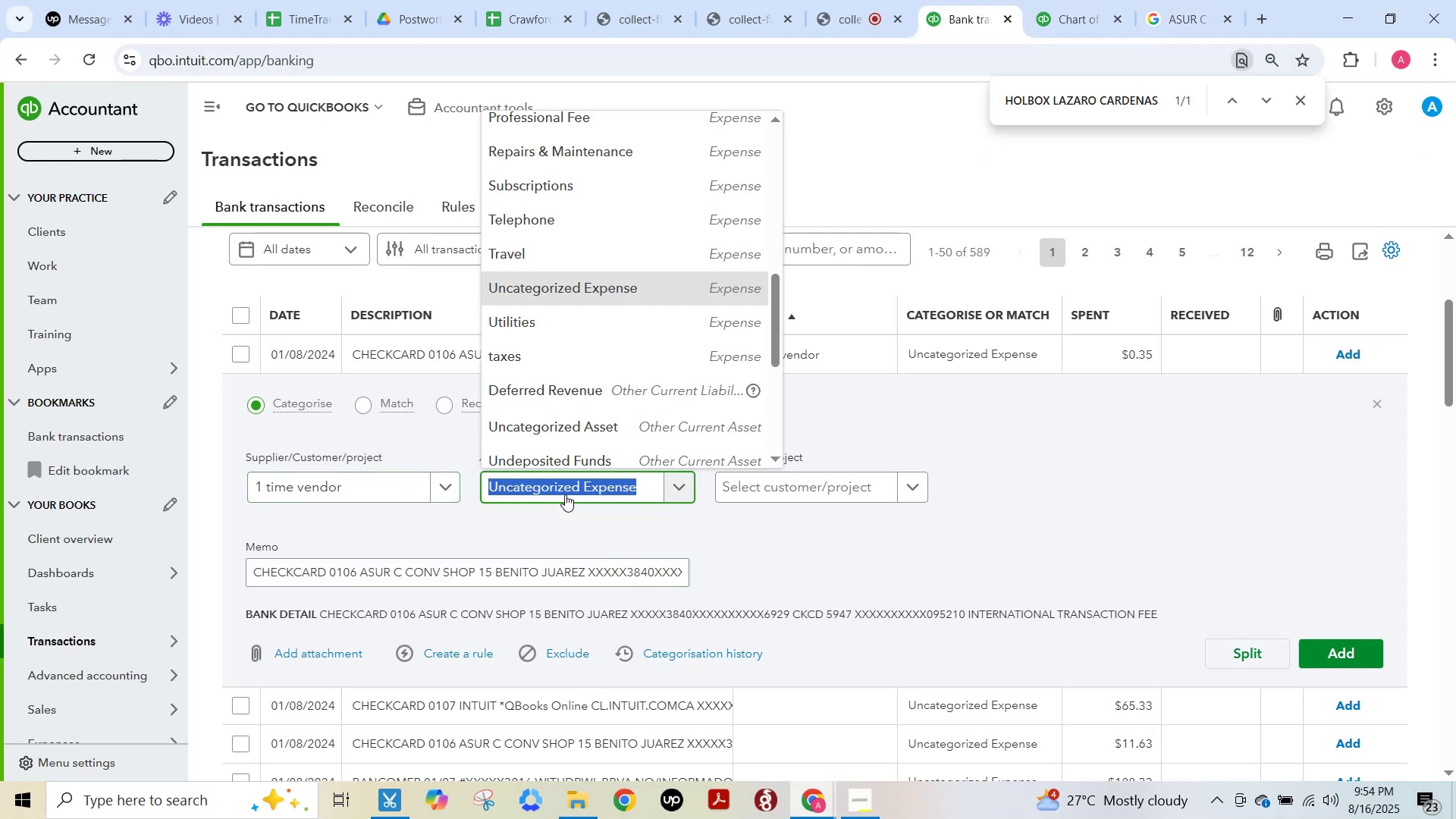 
type(cr)
 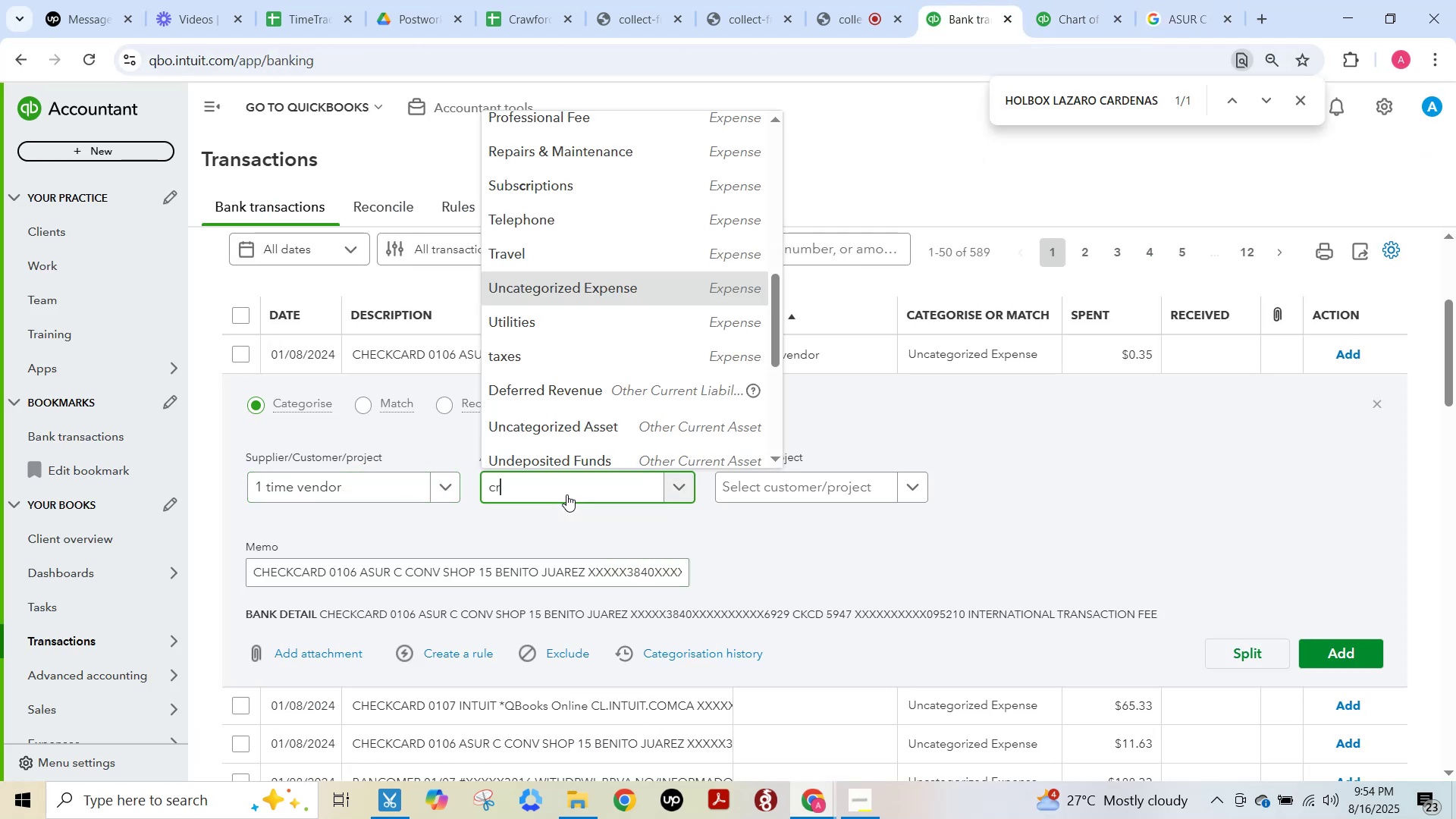 
hold_key(key=A, duration=0.37)
 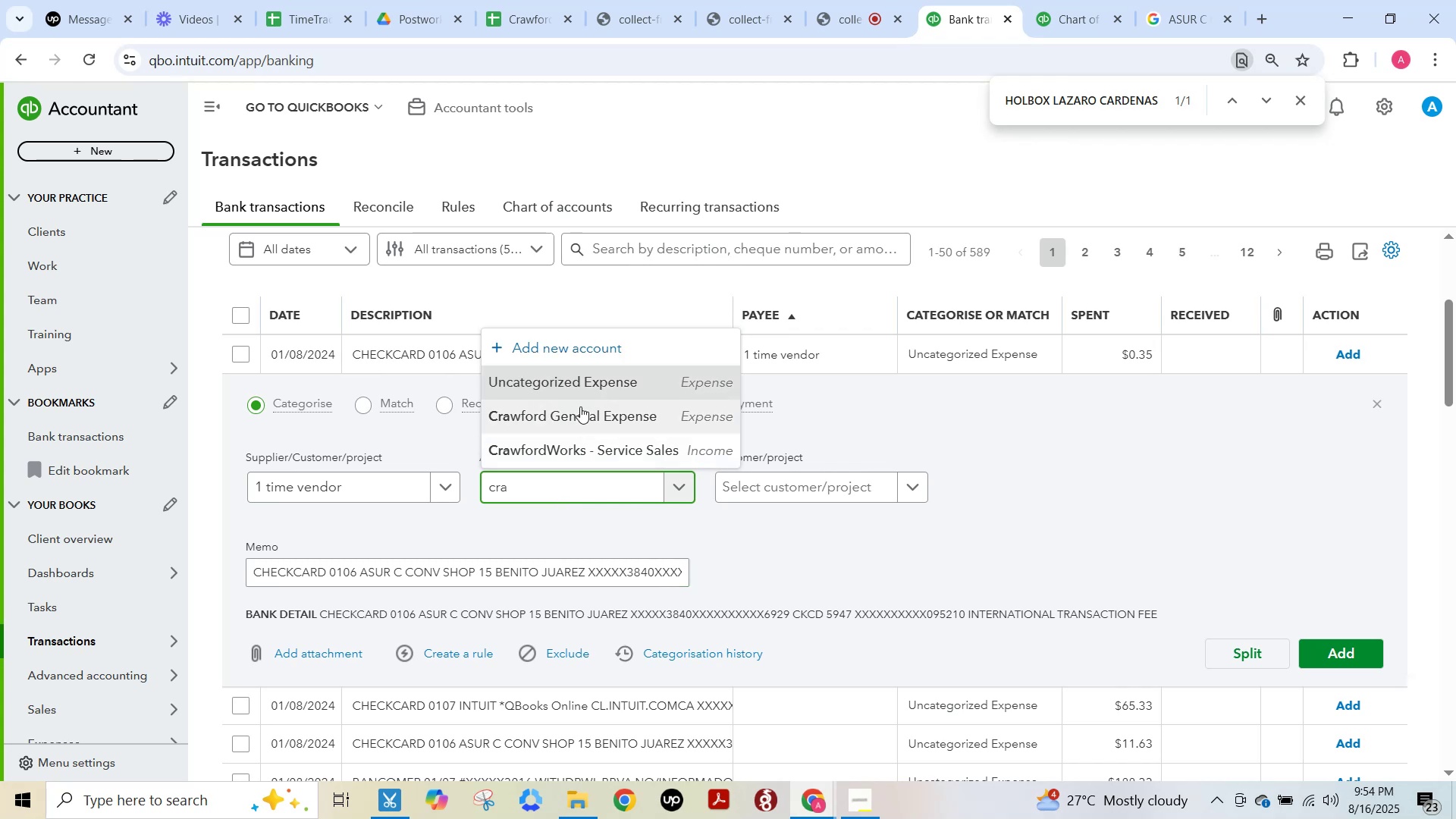 
left_click([582, 411])
 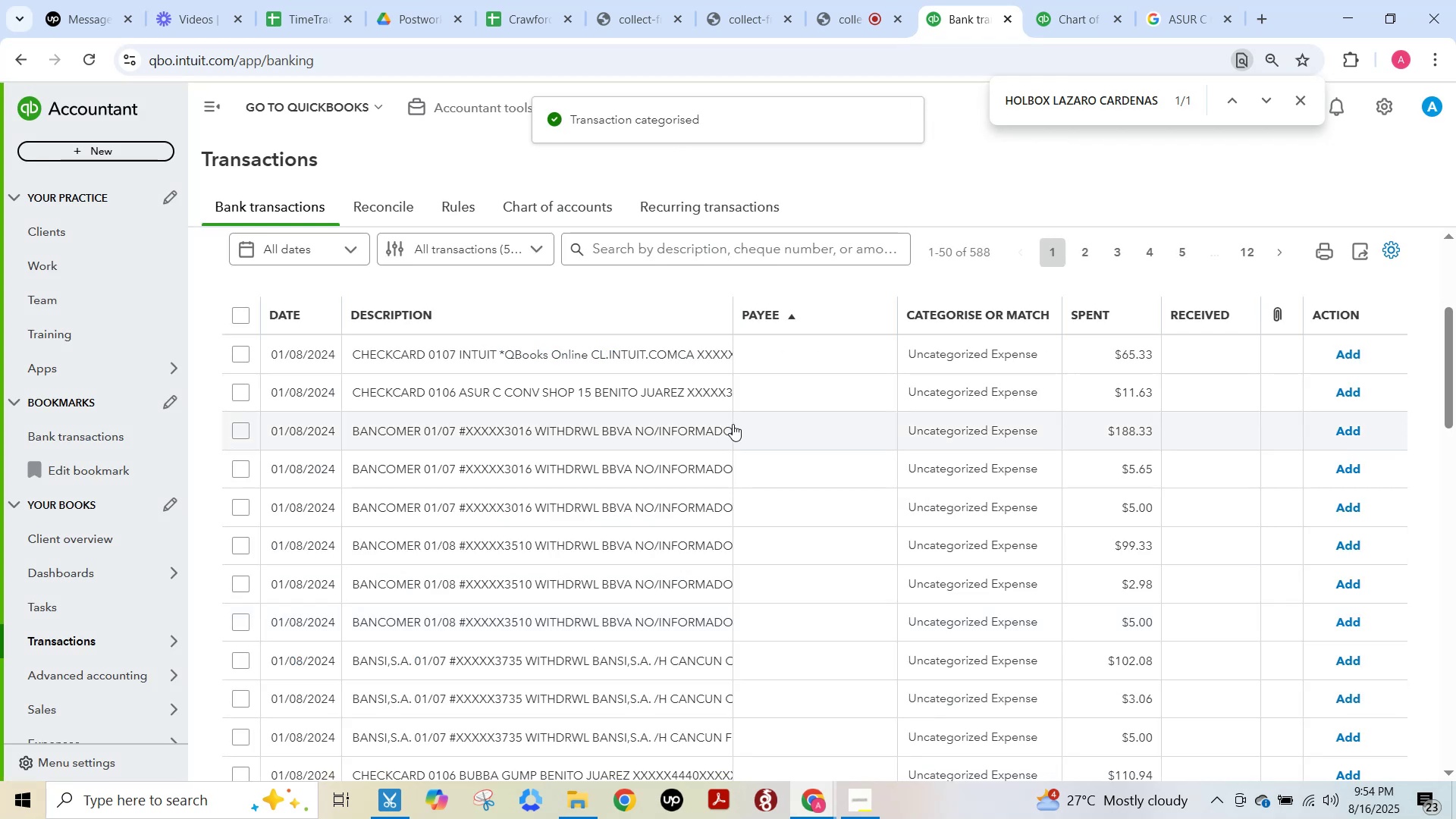 
left_click([485, 362])
 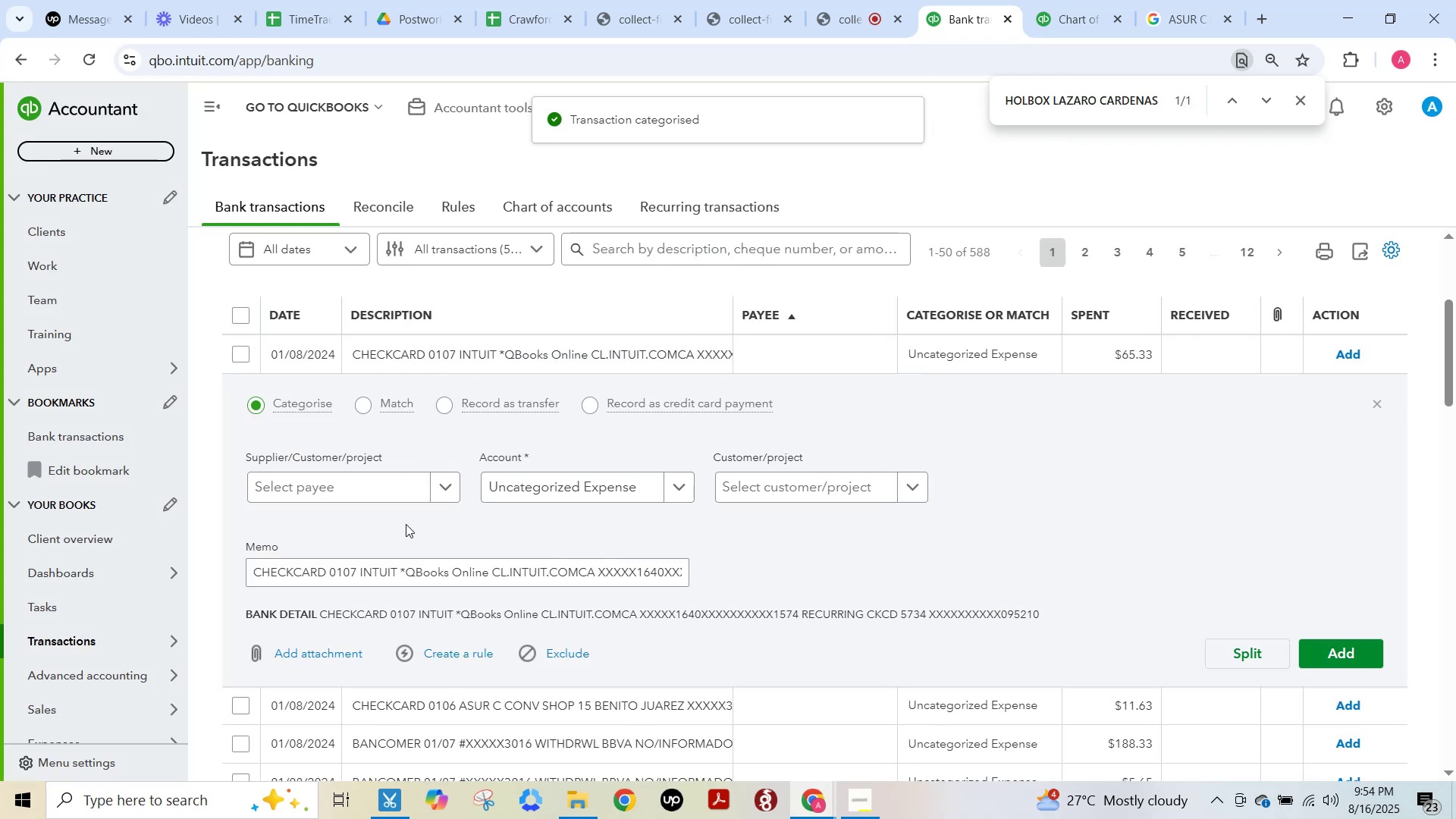 
left_click([367, 488])
 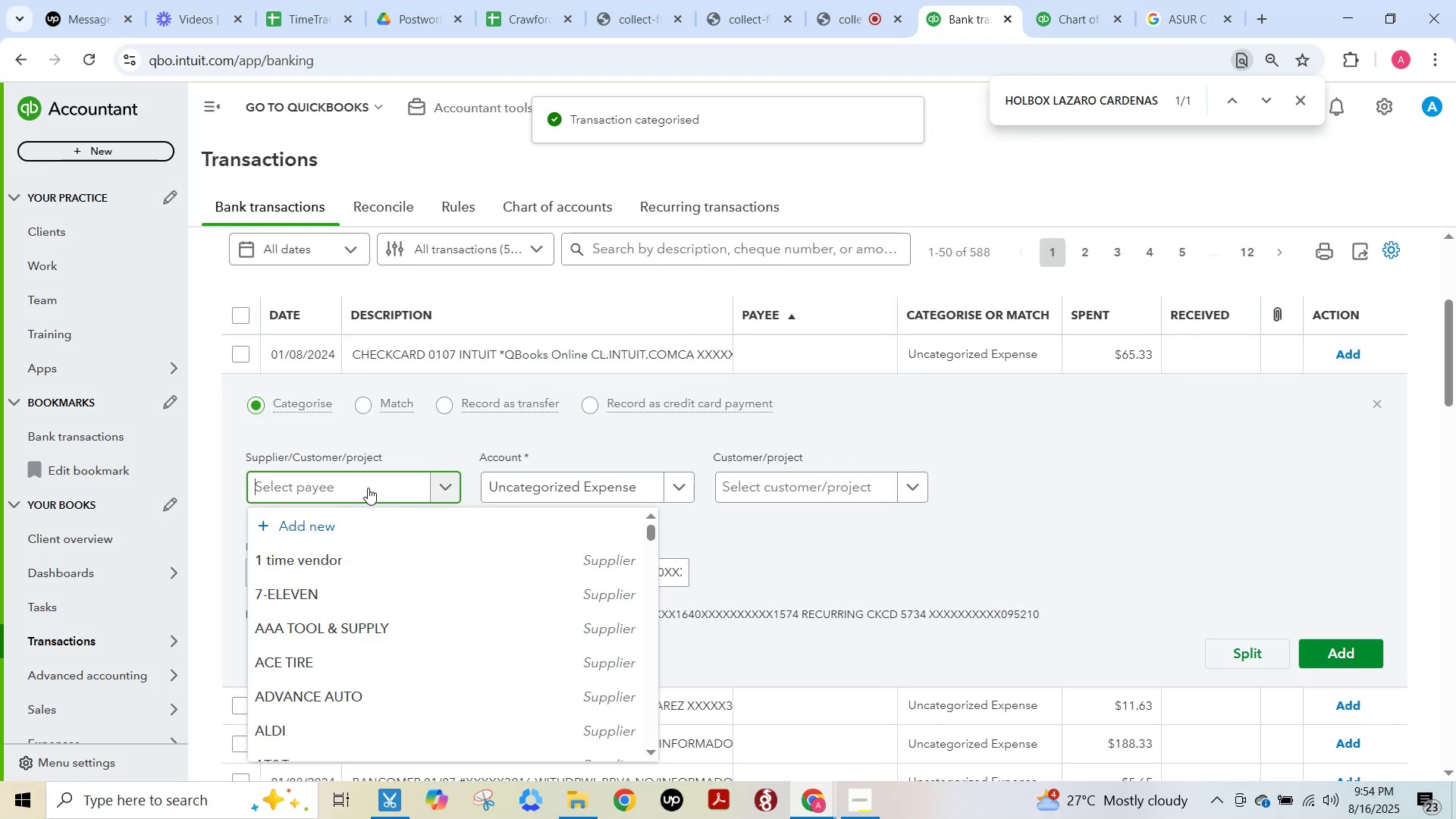 
type(Intuit)
 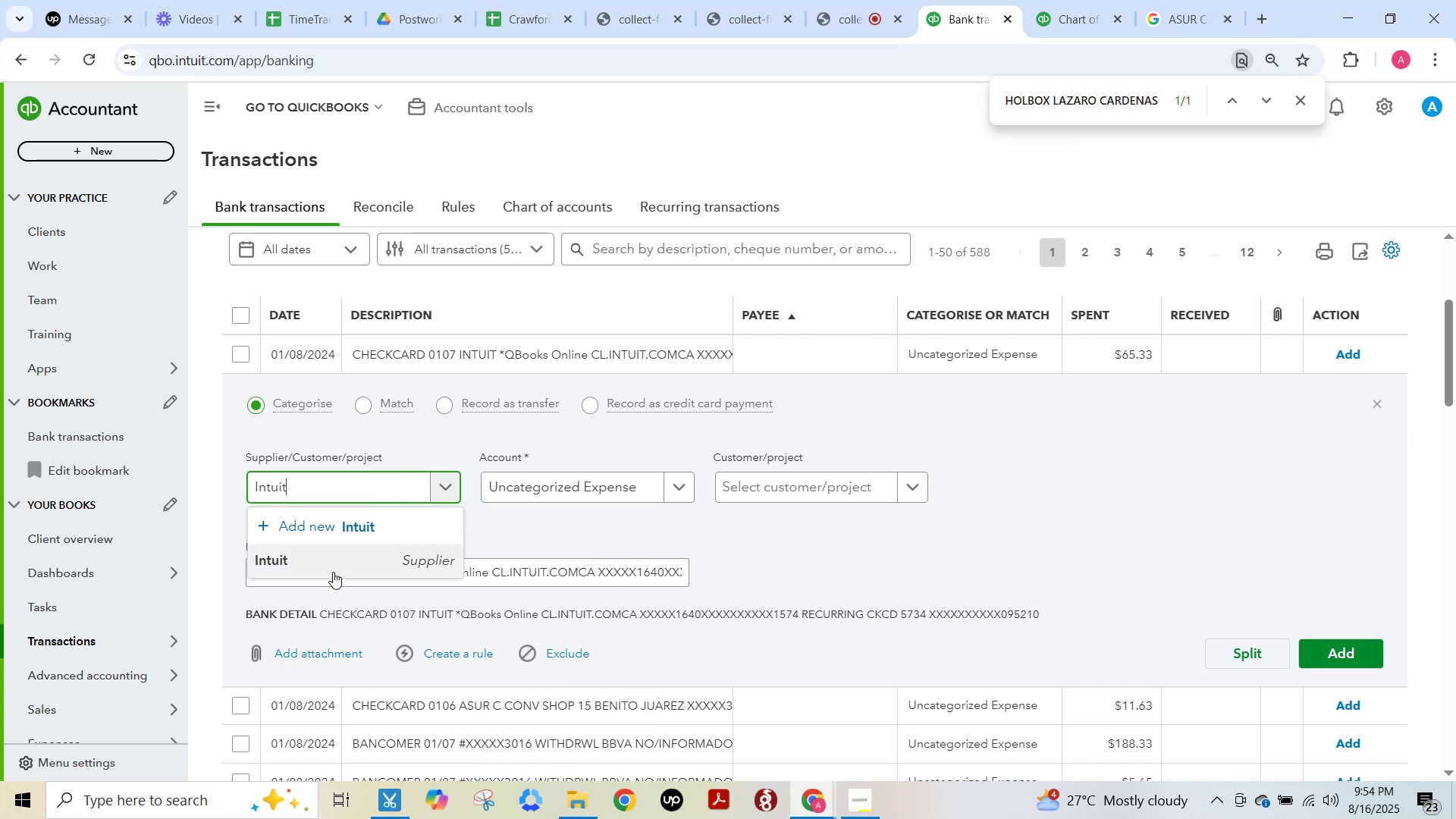 
left_click([329, 567])
 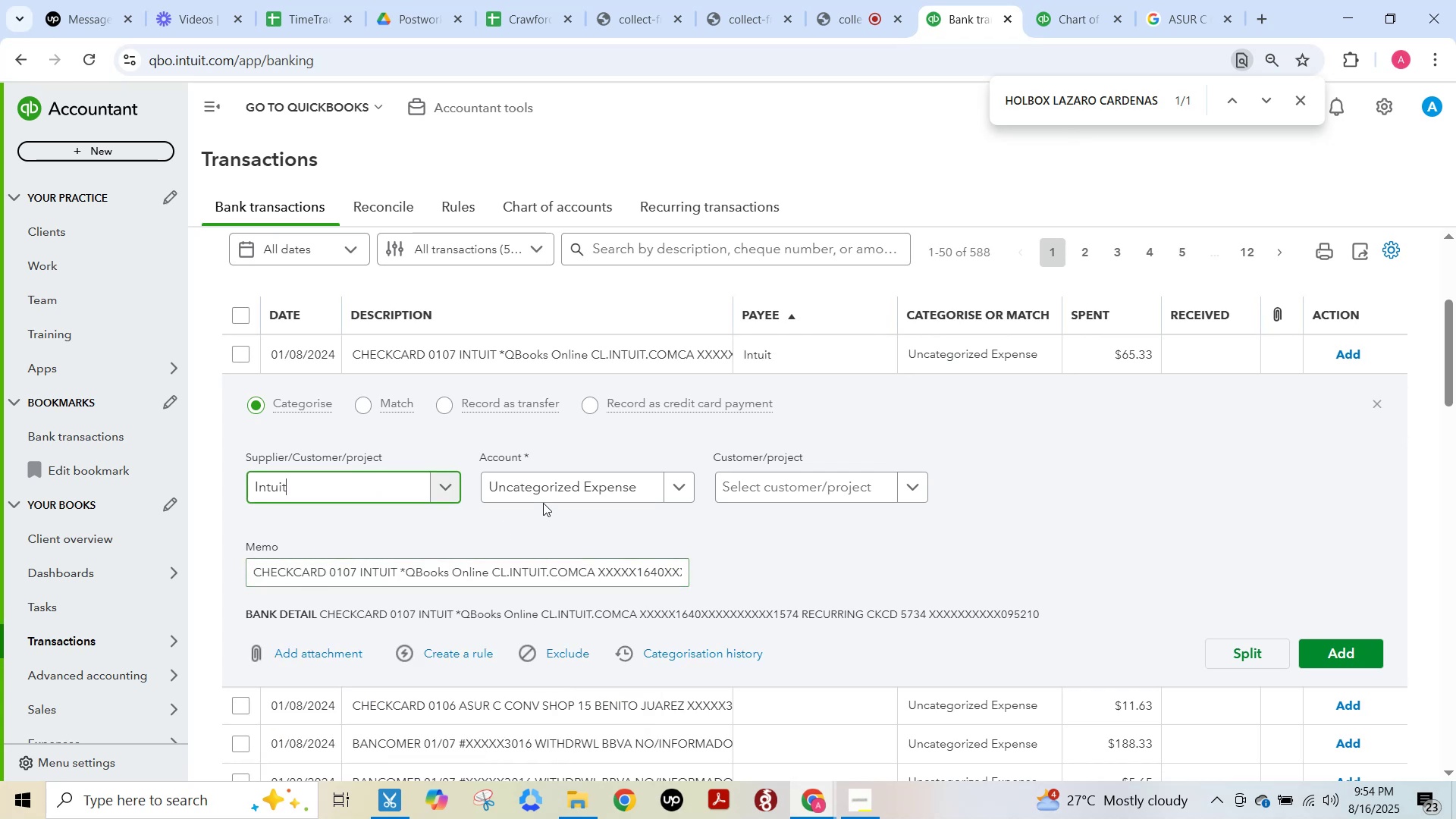 
left_click([542, 500])
 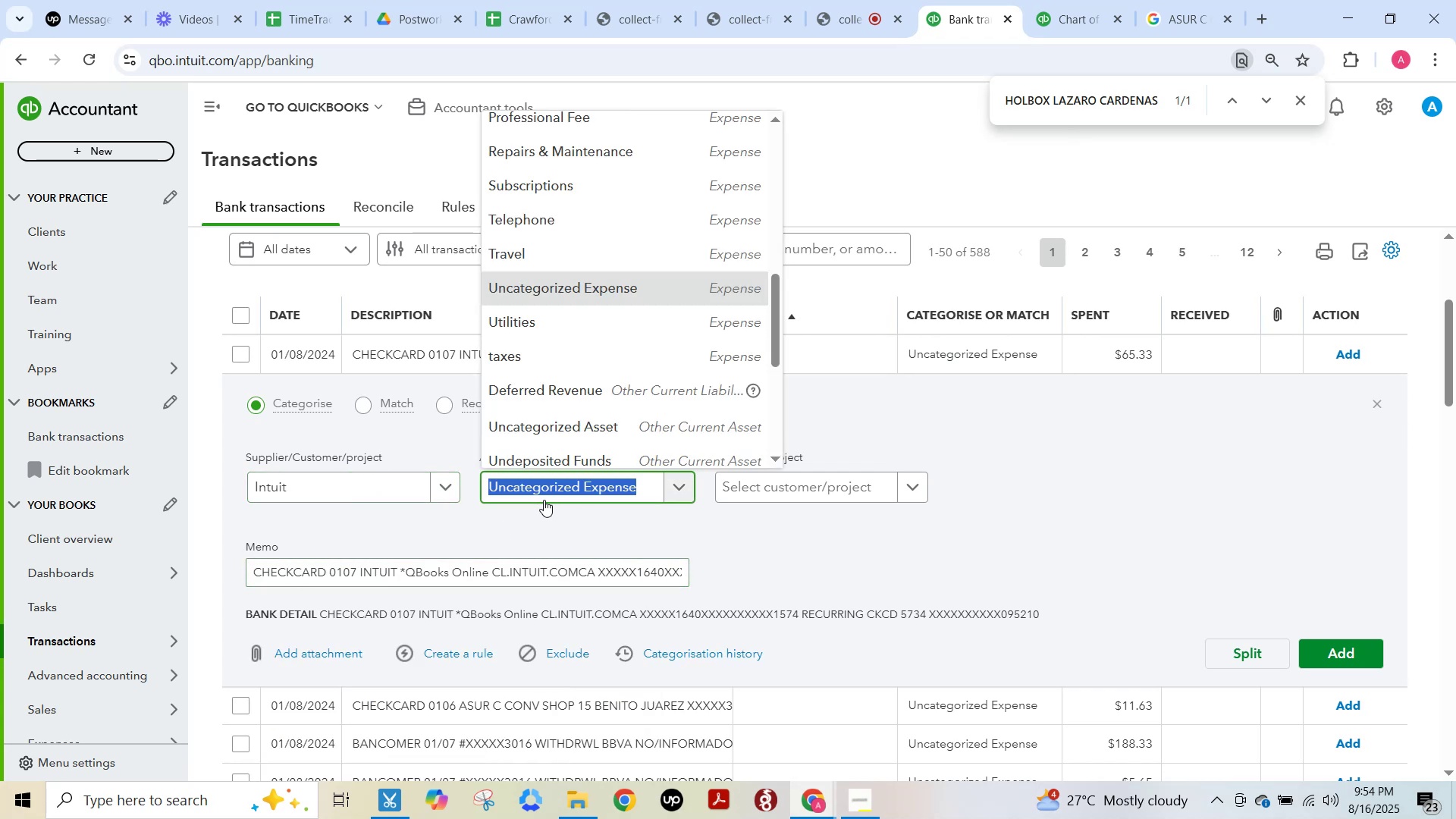 
type(subs)
 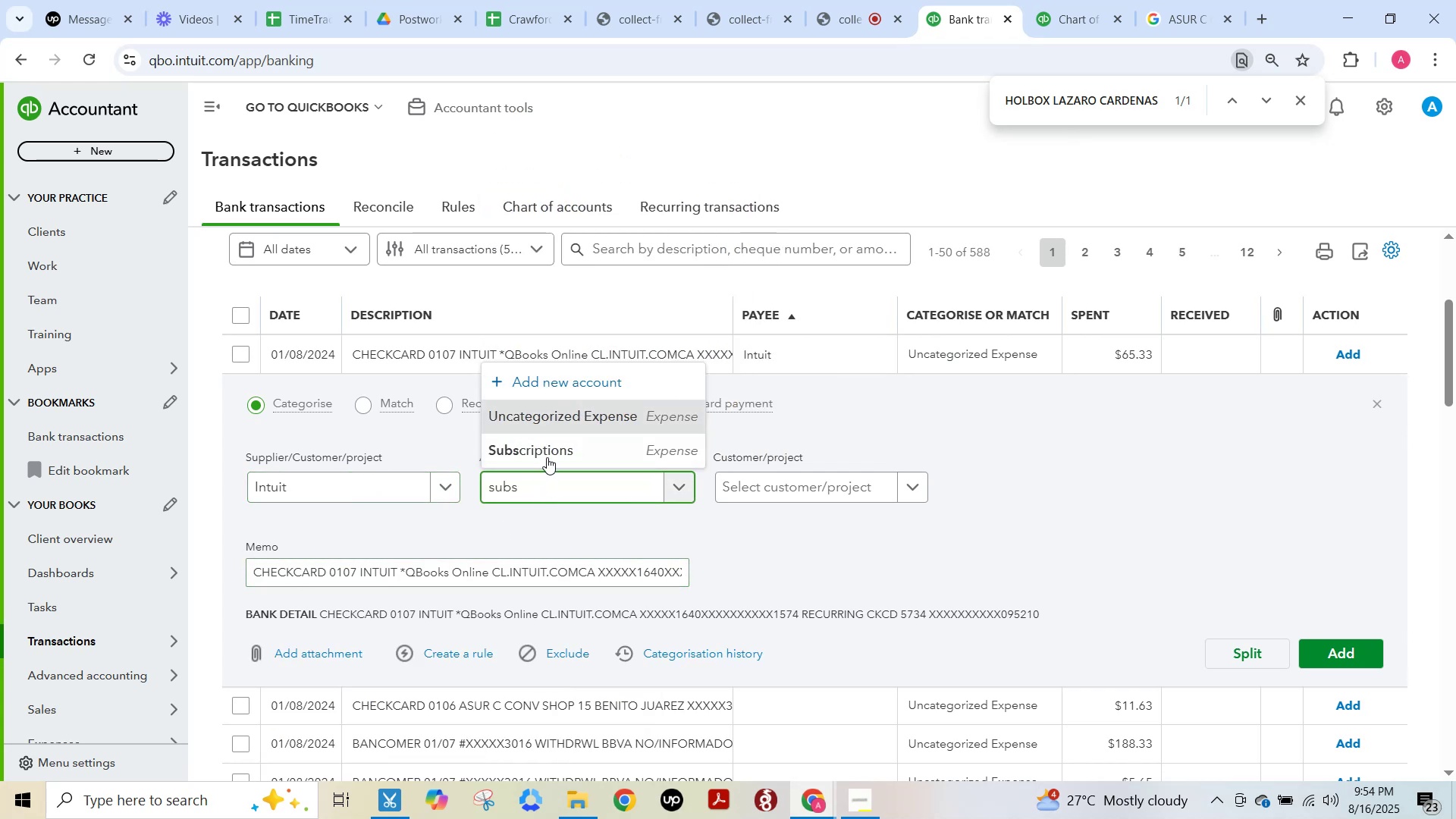 
left_click([548, 448])
 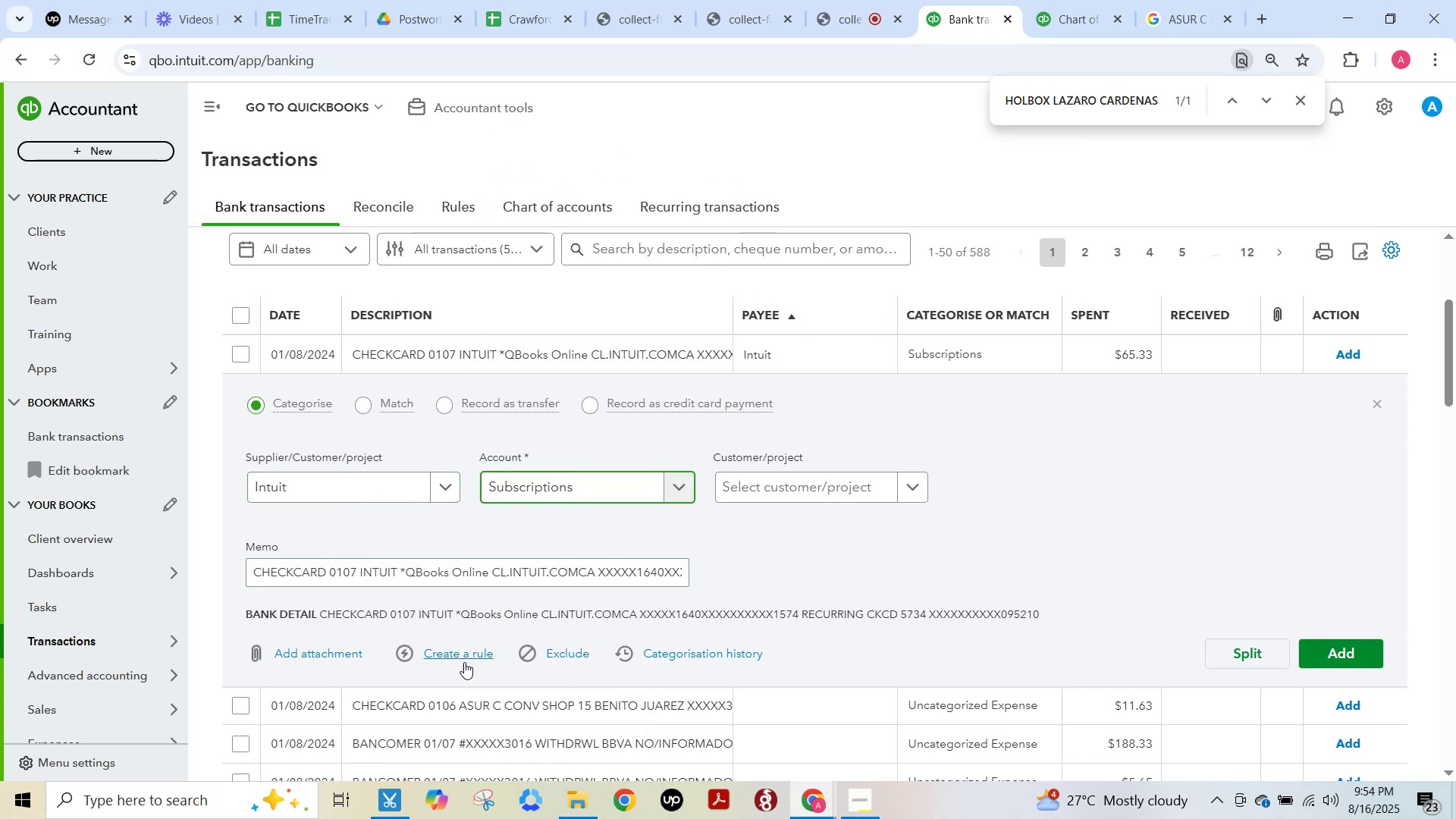 
left_click([461, 656])
 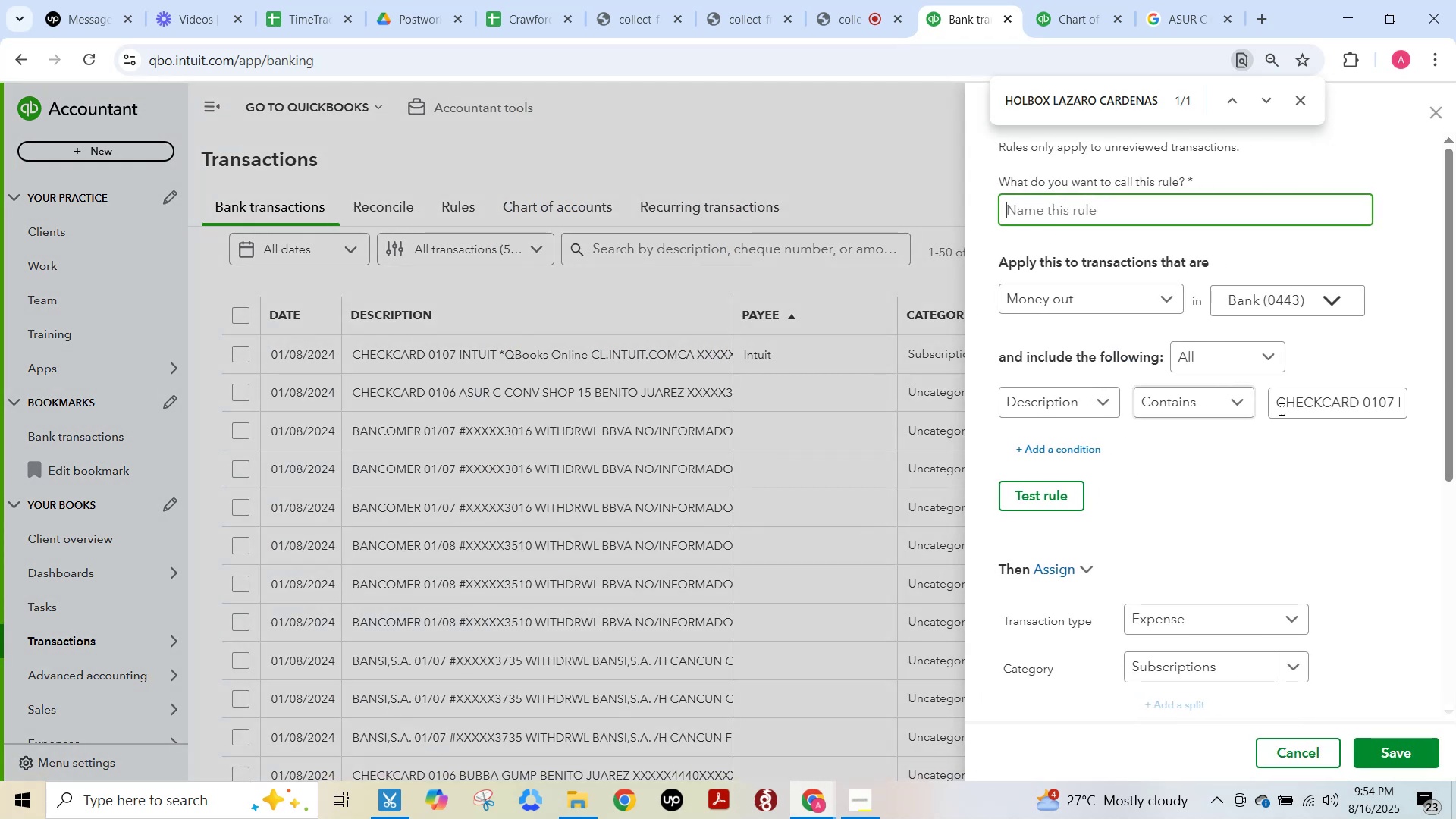 
left_click_drag(start_coordinate=[1304, 406], to_coordinate=[1455, 400])
 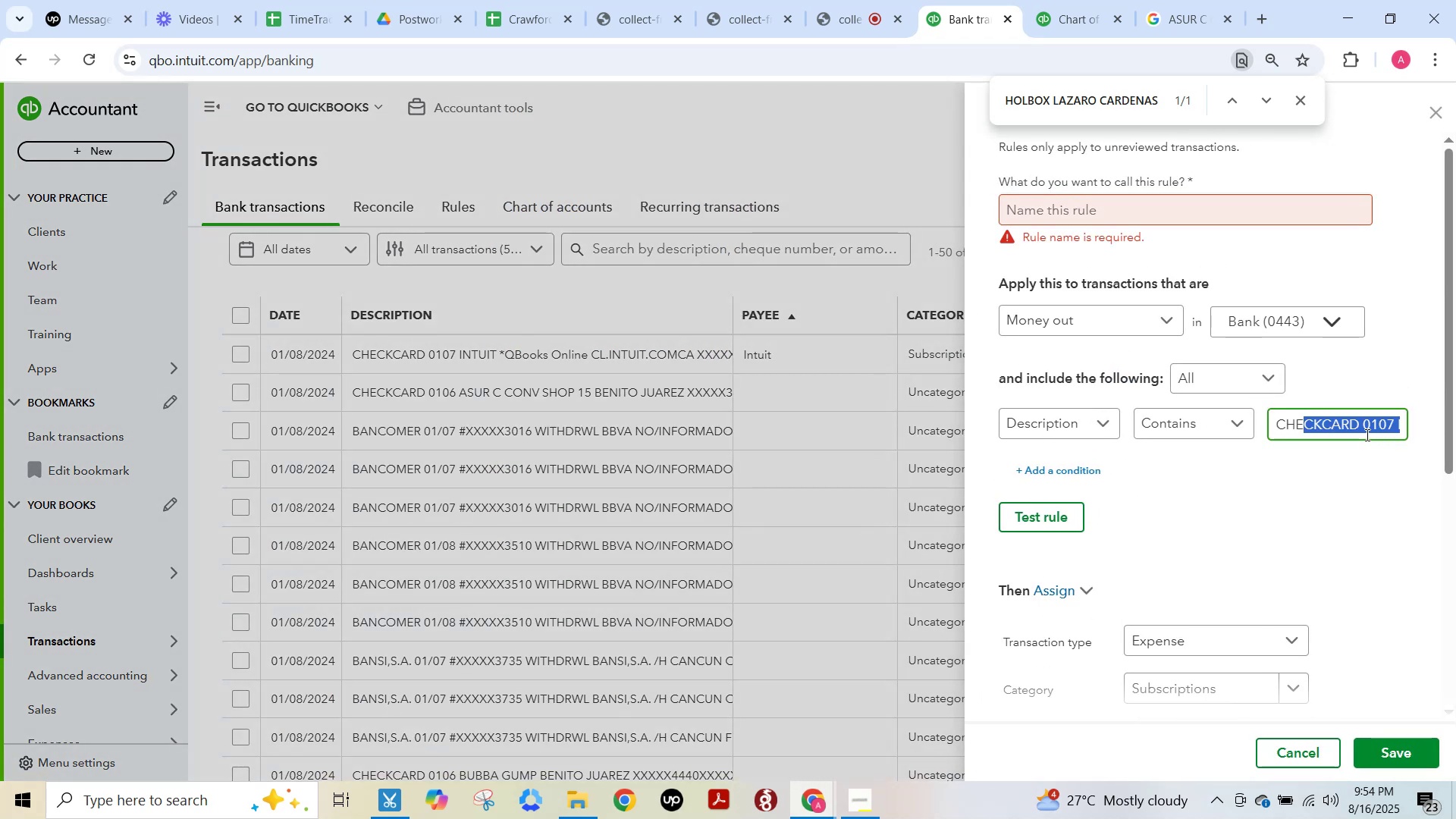 
key(Control+ControlLeft)
 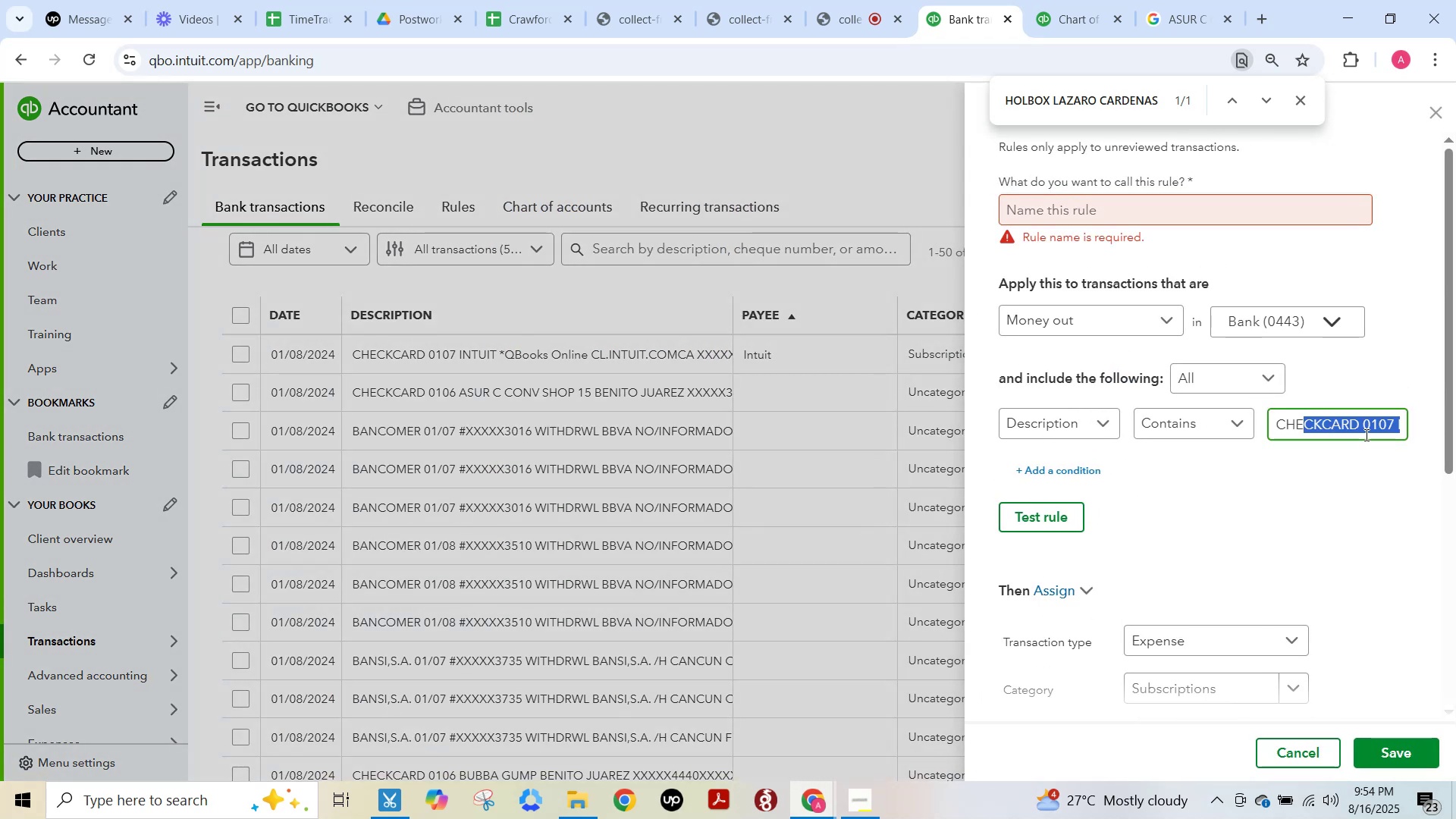 
key(Control+A)
 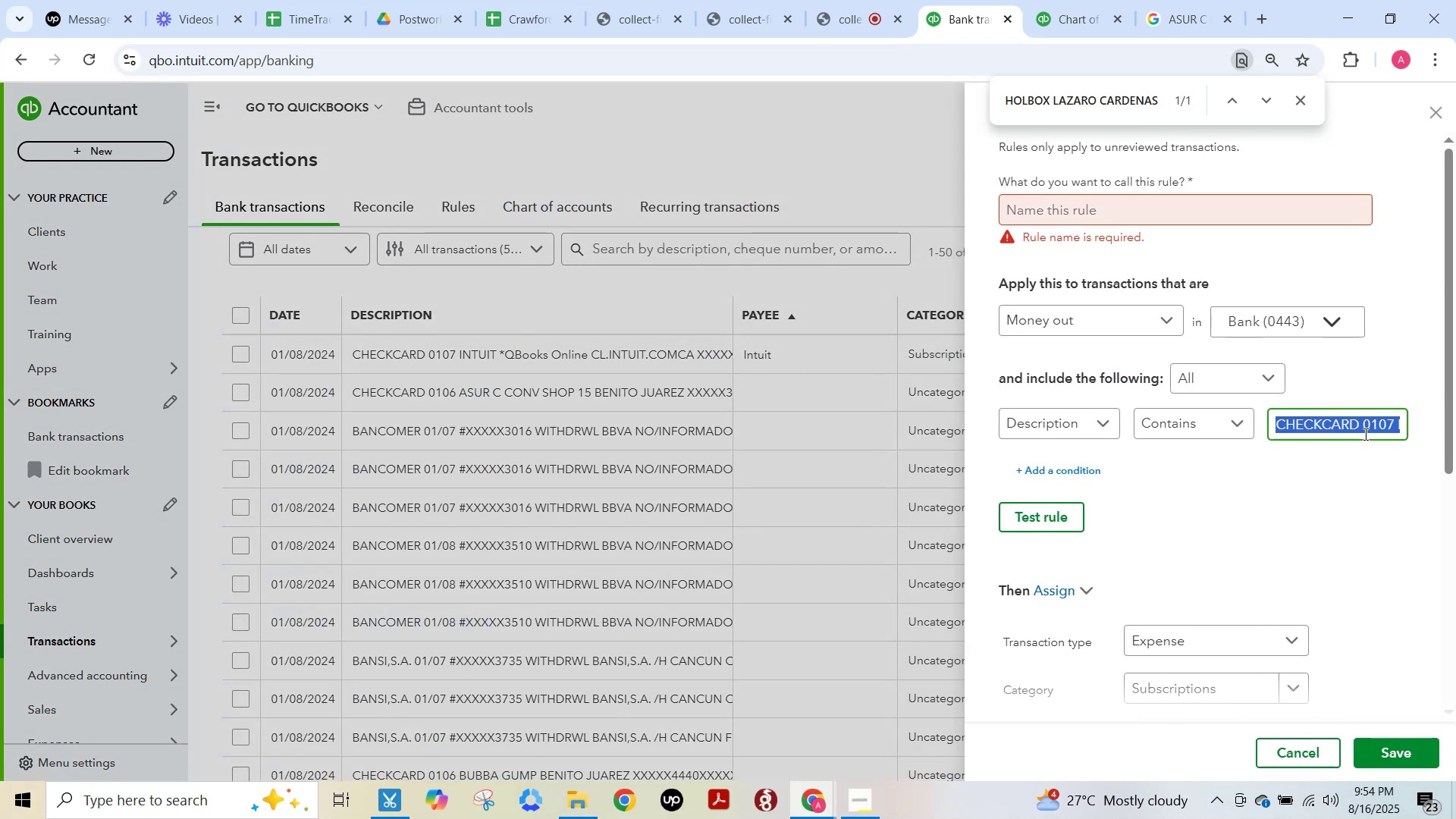 
type(Intuit)
 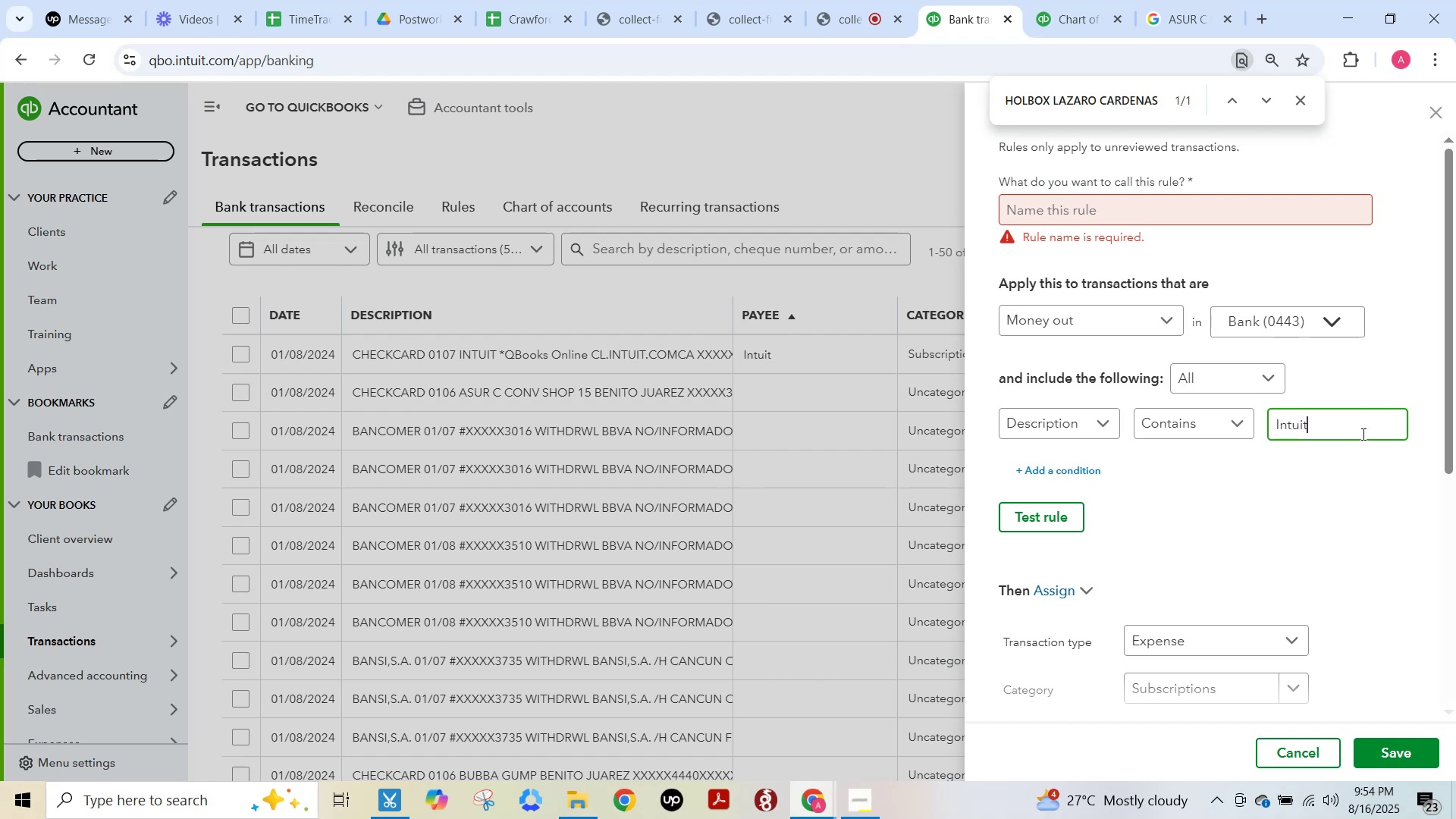 
key(Control+A)
 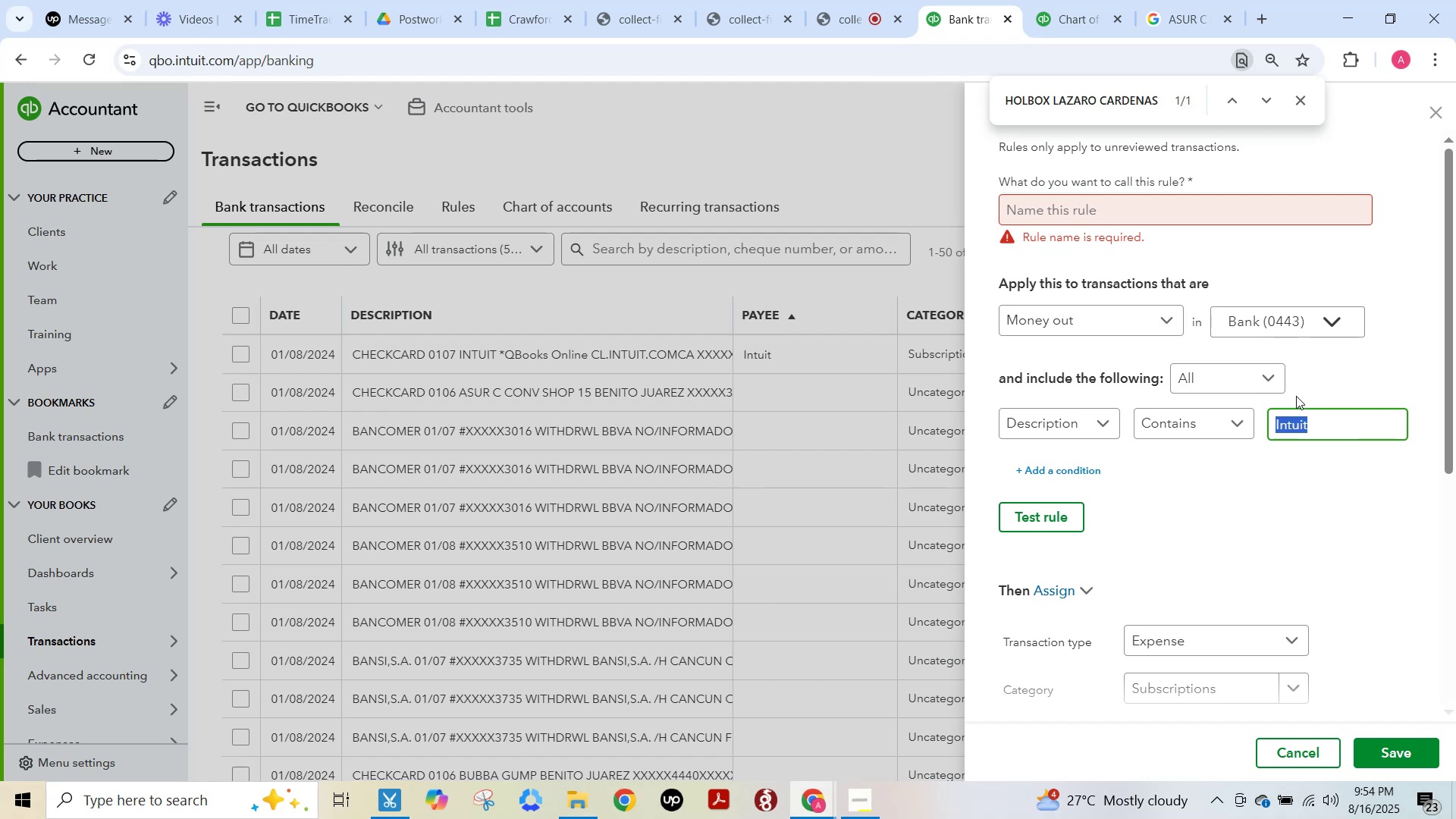 
key(Control+C)
 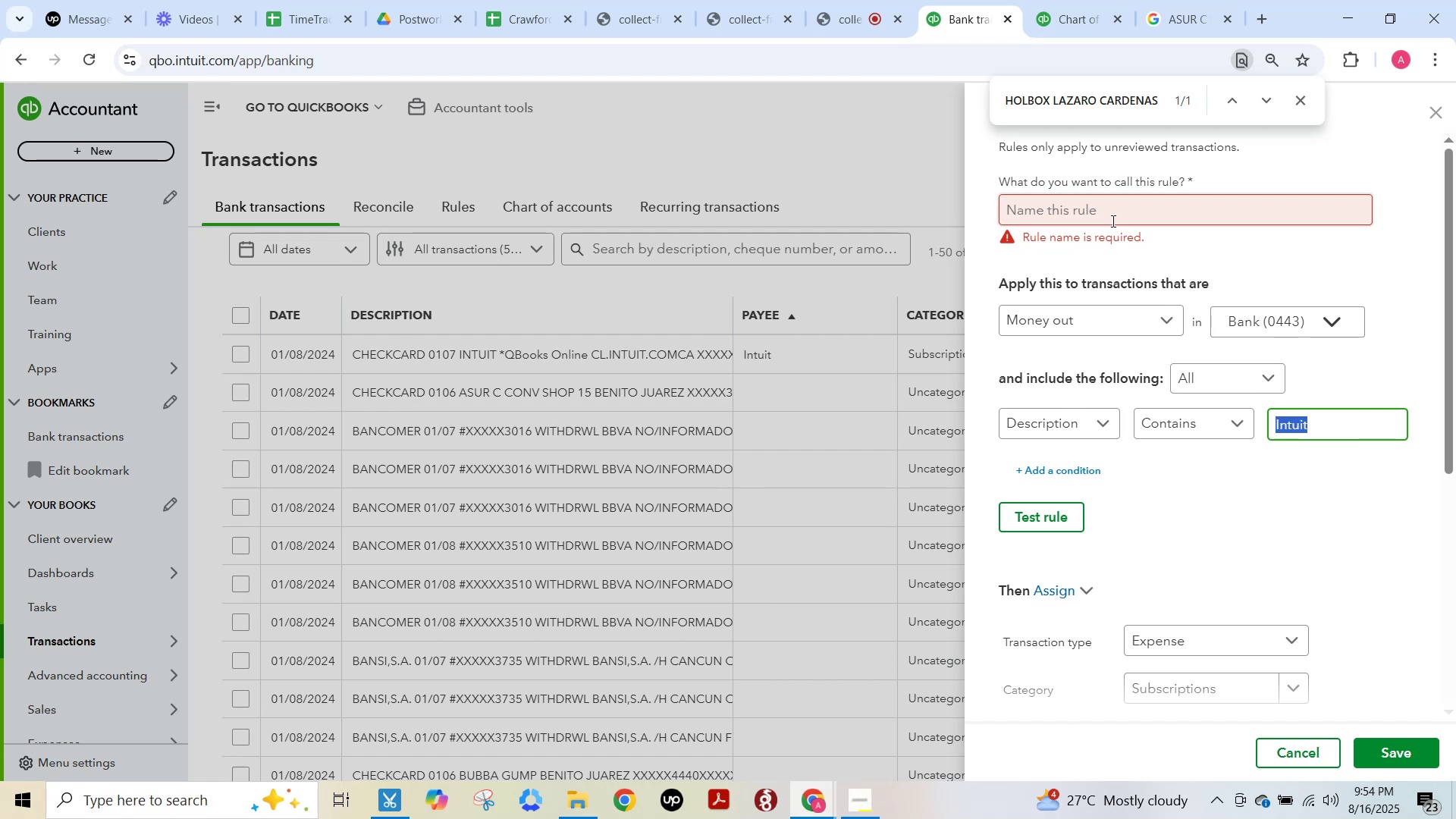 
left_click([1109, 216])
 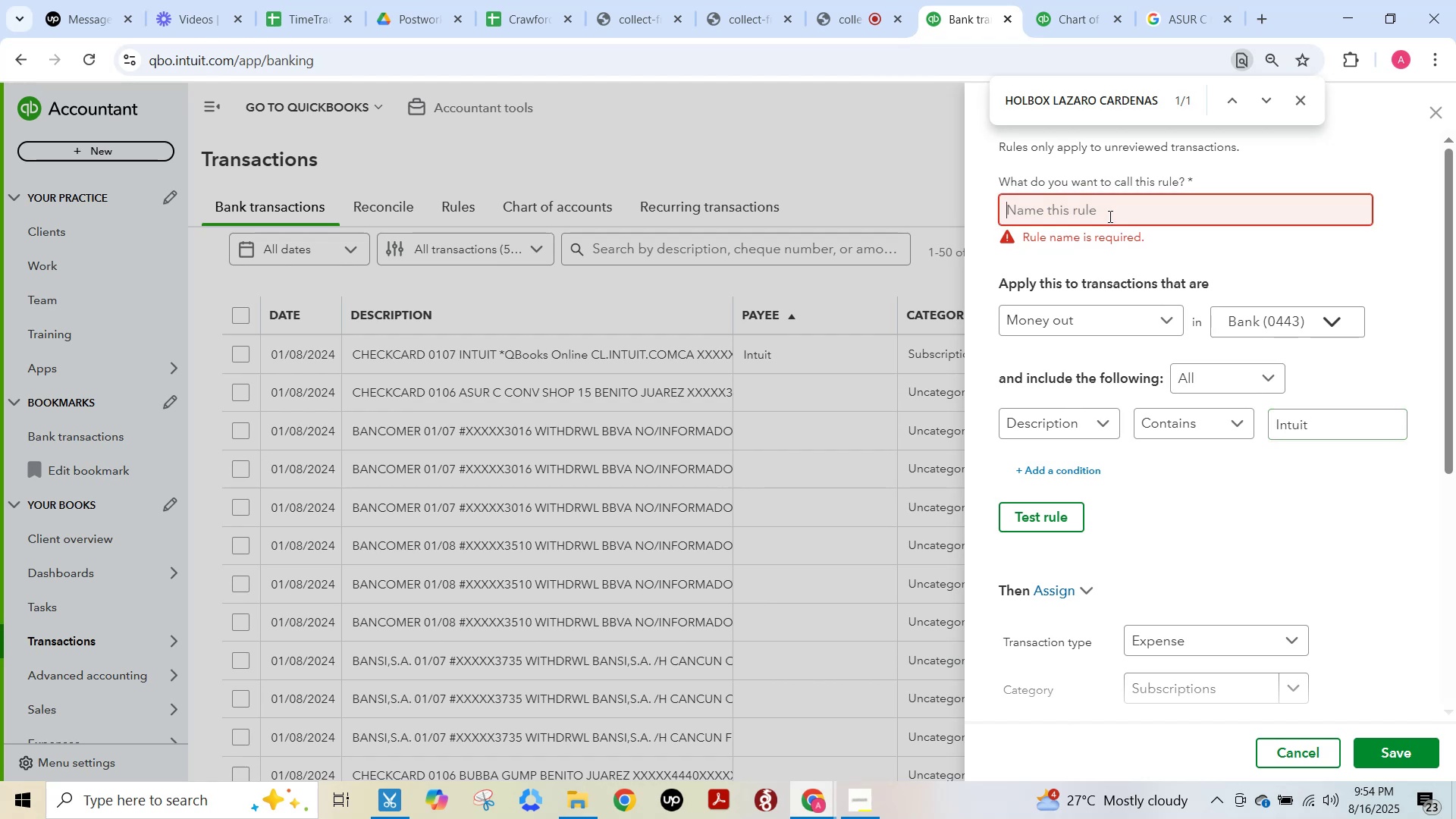 
key(Control+V)
 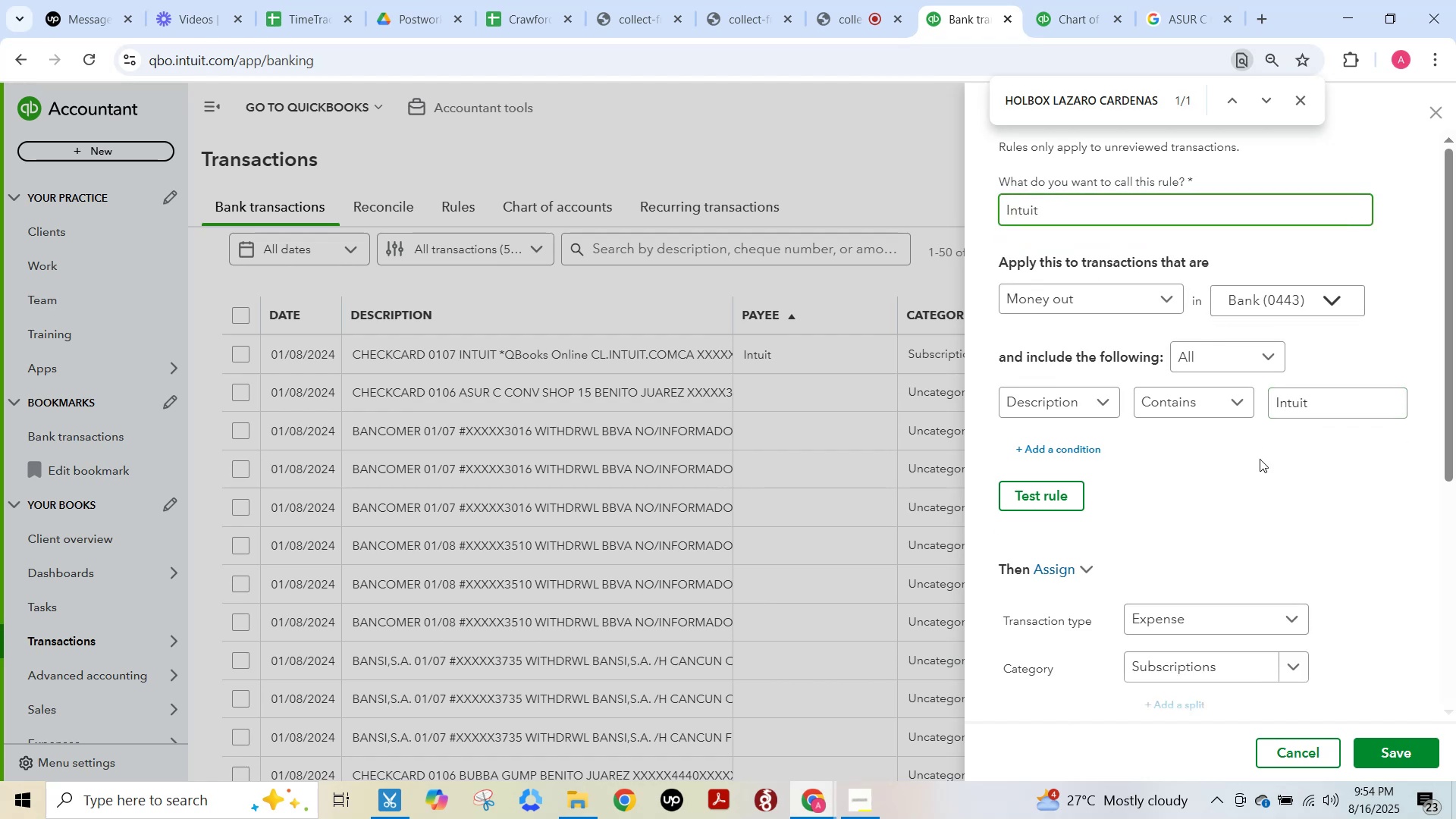 
scroll: coordinate [1375, 642], scroll_direction: down, amount: 3.0
 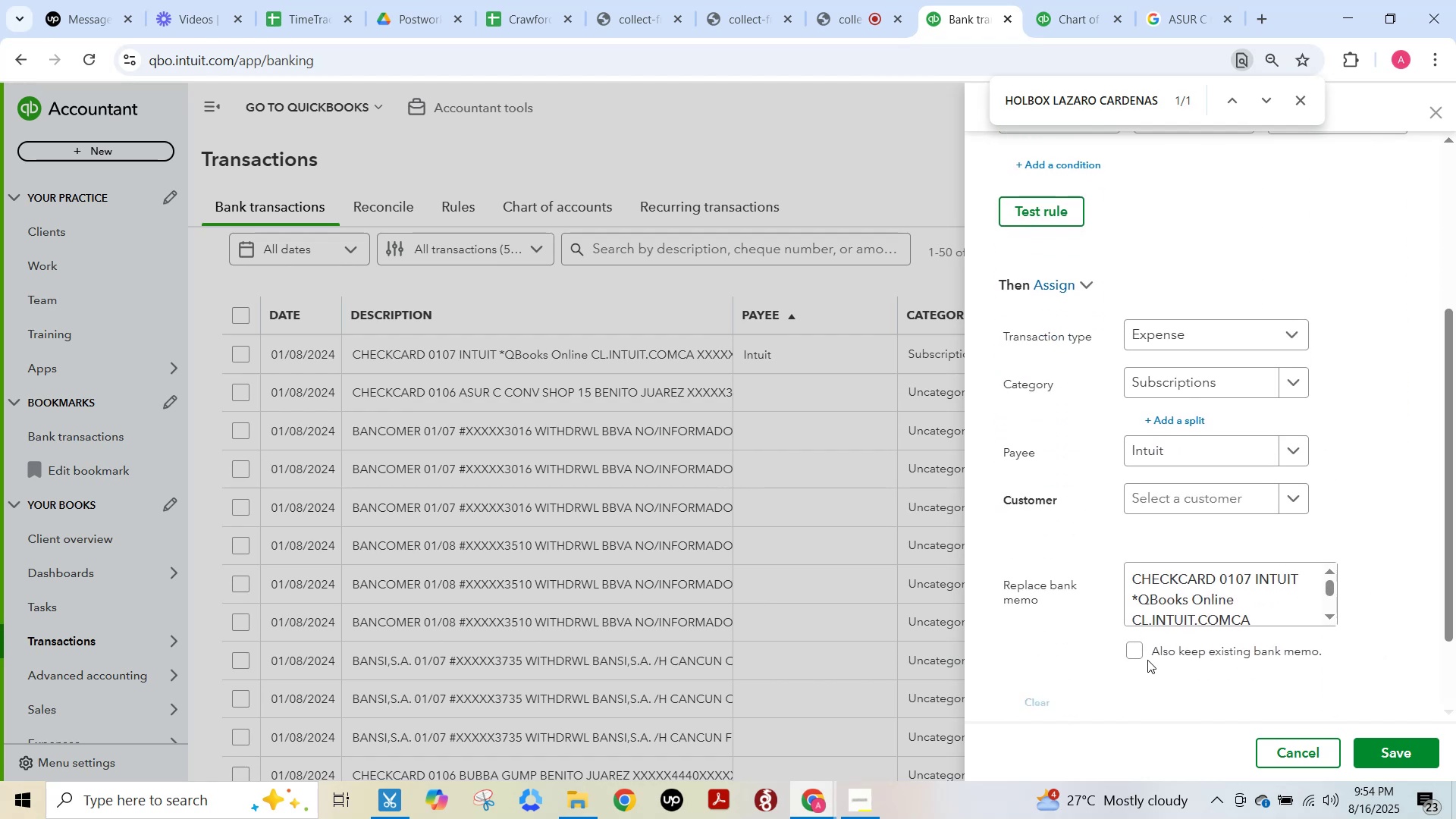 
left_click([1144, 657])
 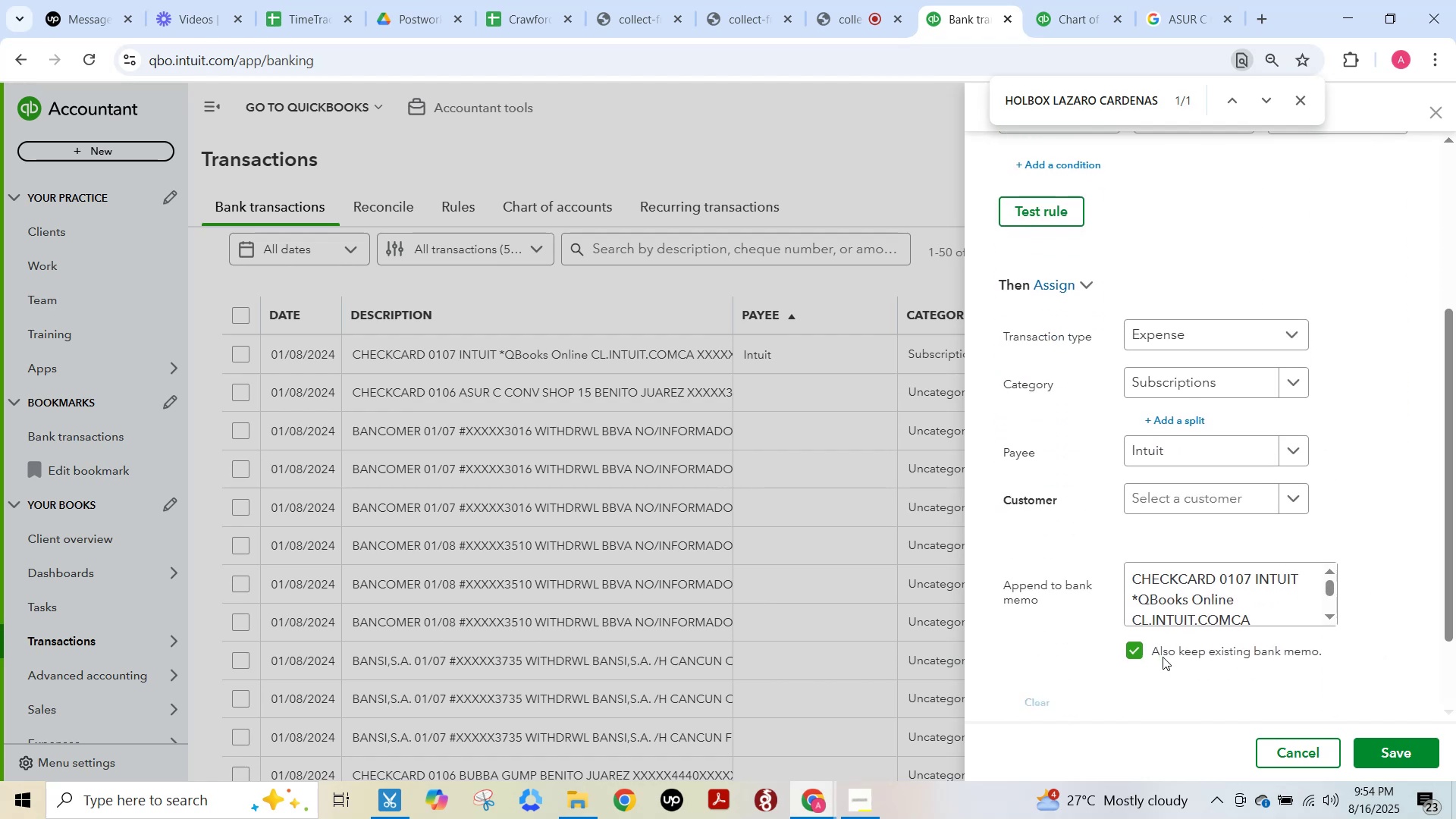 
scroll: coordinate [1407, 584], scroll_direction: down, amount: 3.0
 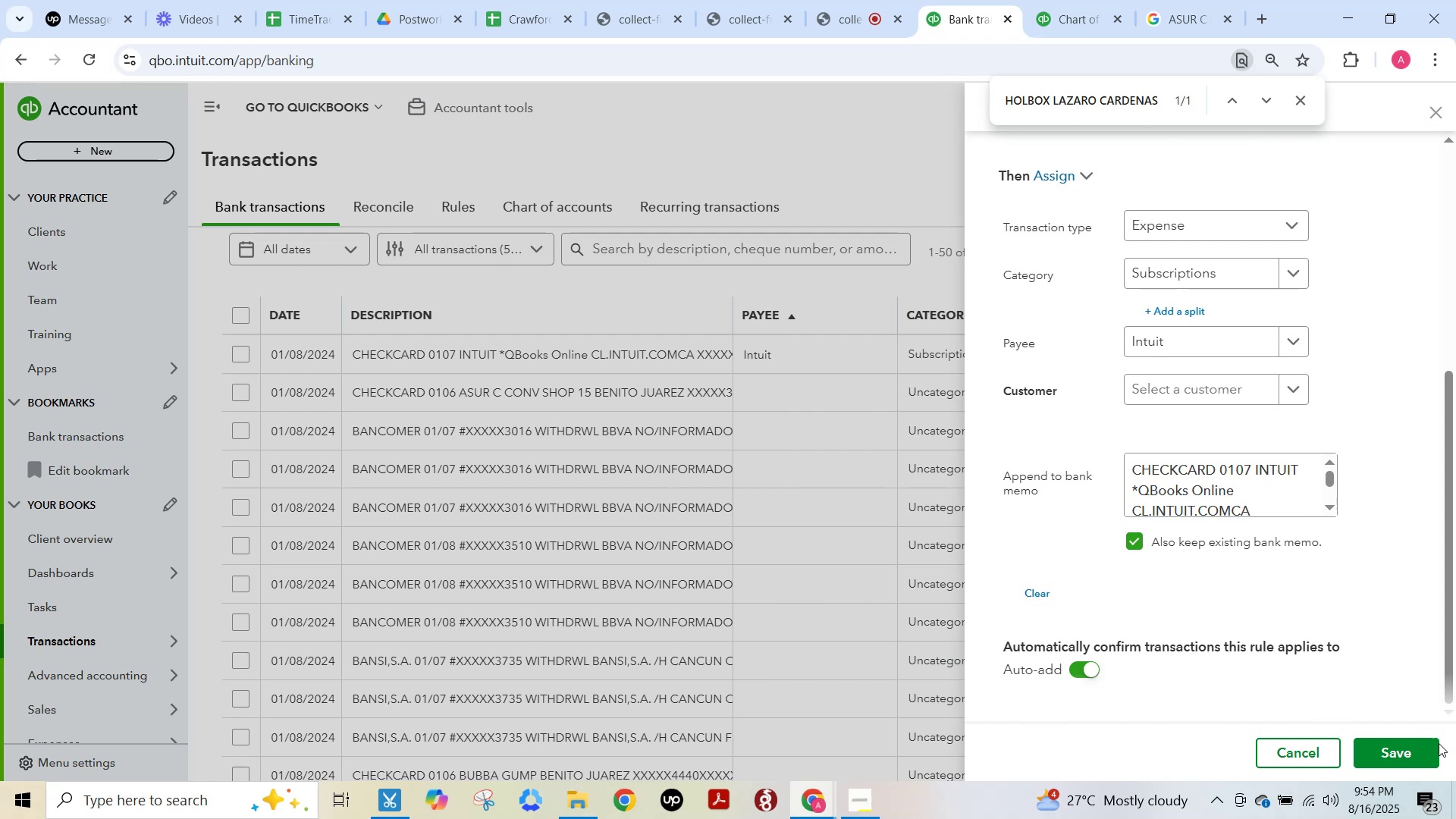 
left_click([1415, 750])
 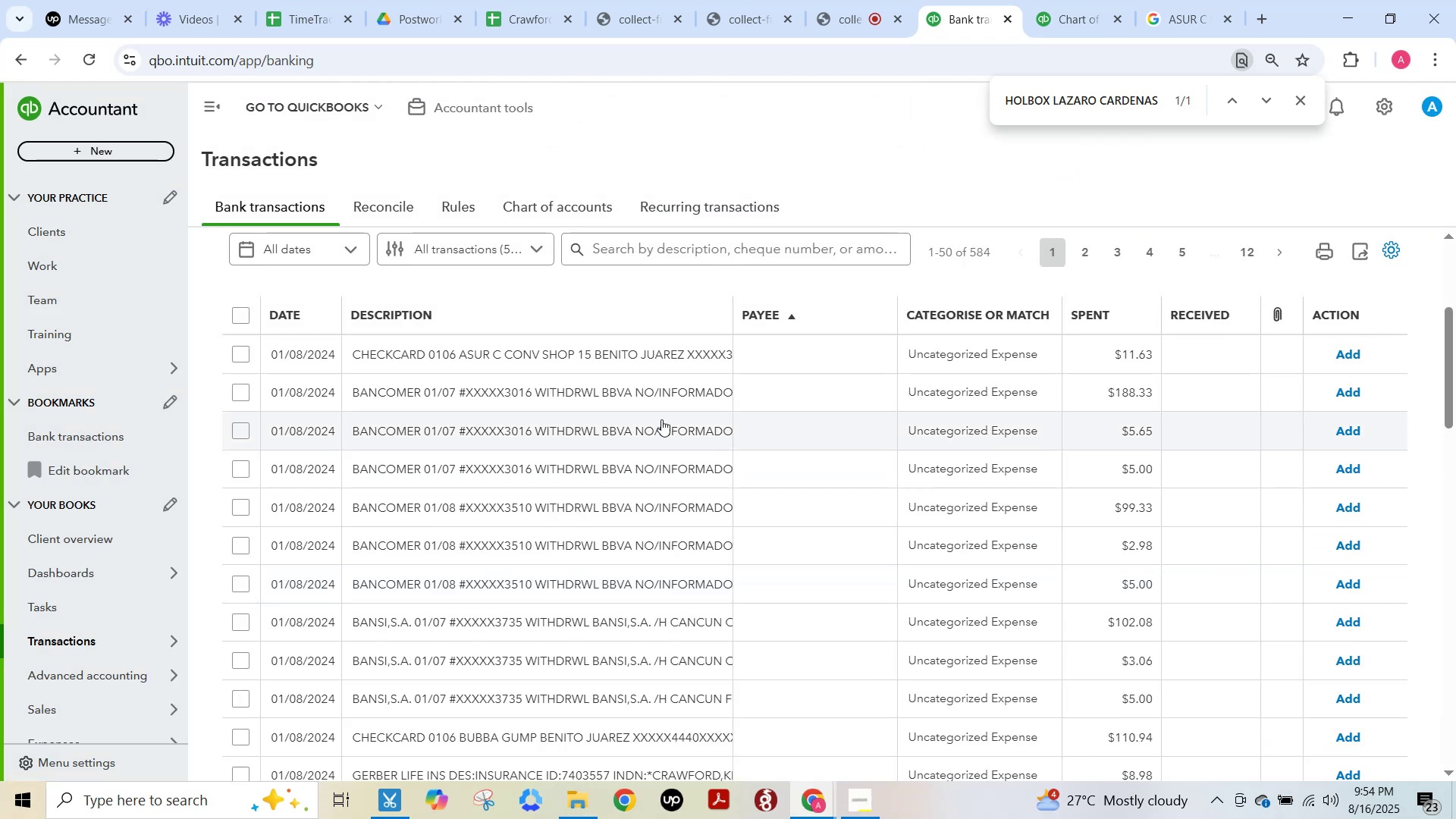 
wait(5.11)
 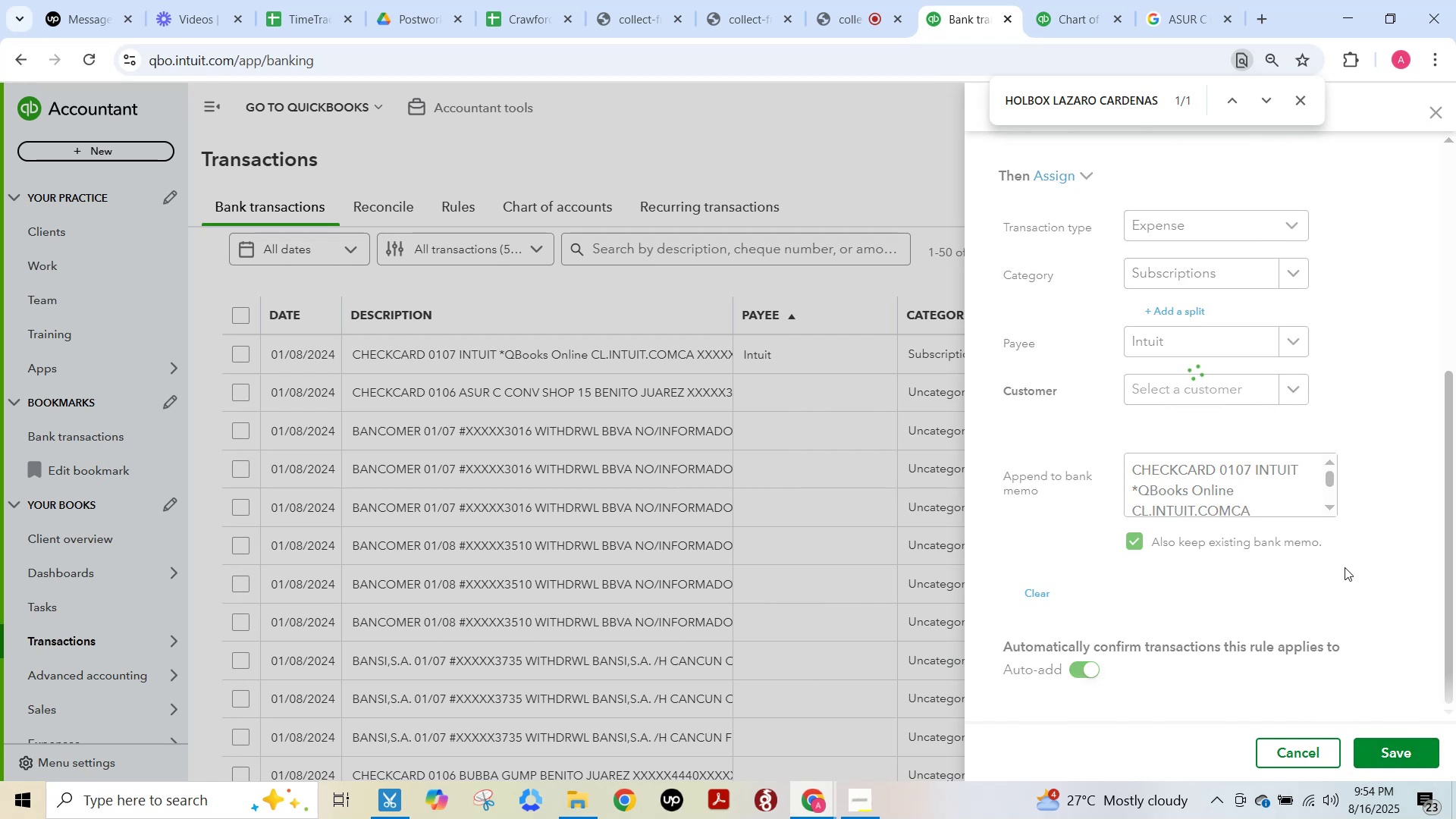 
left_click([565, 363])
 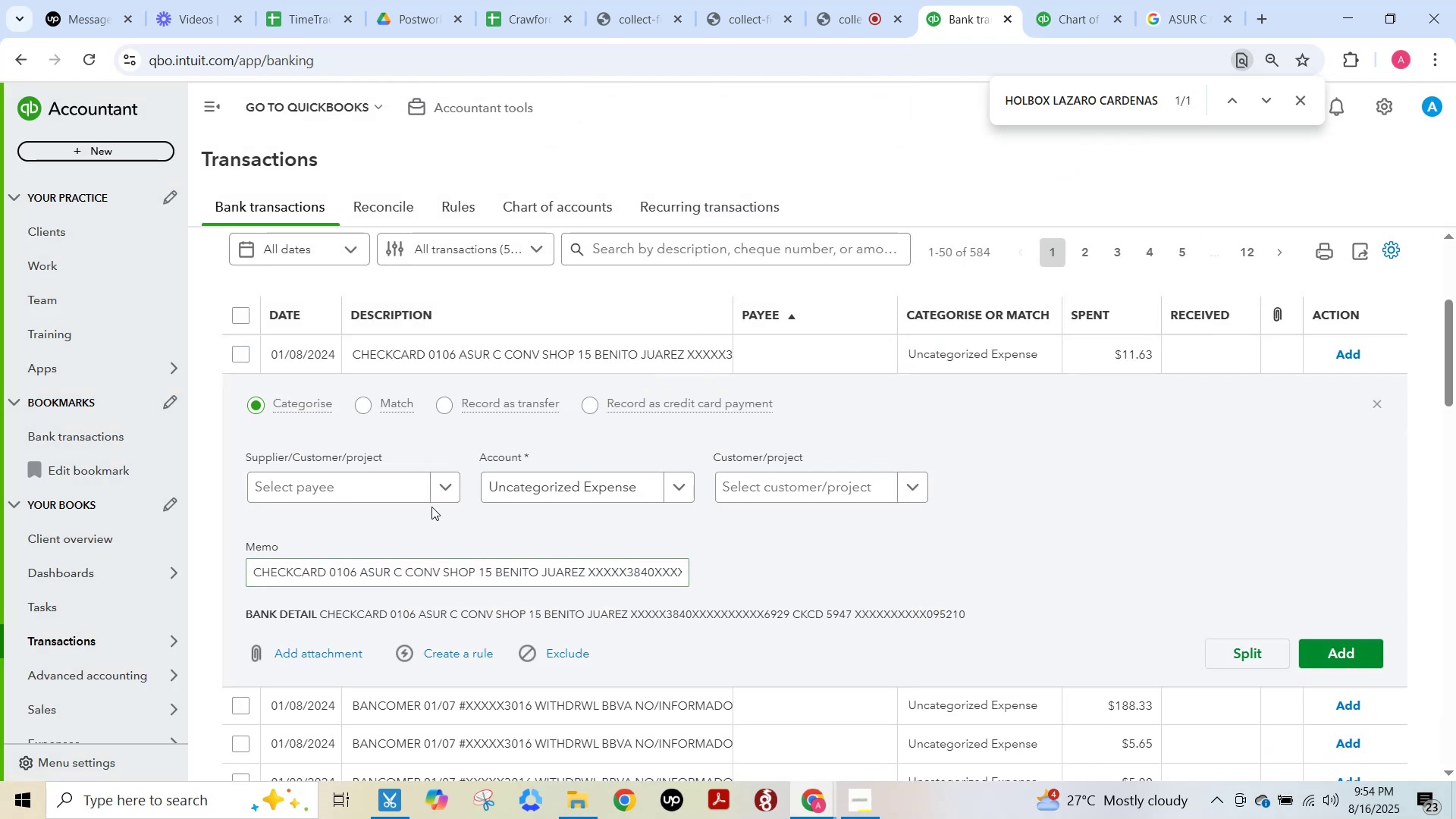 
left_click([441, 492])
 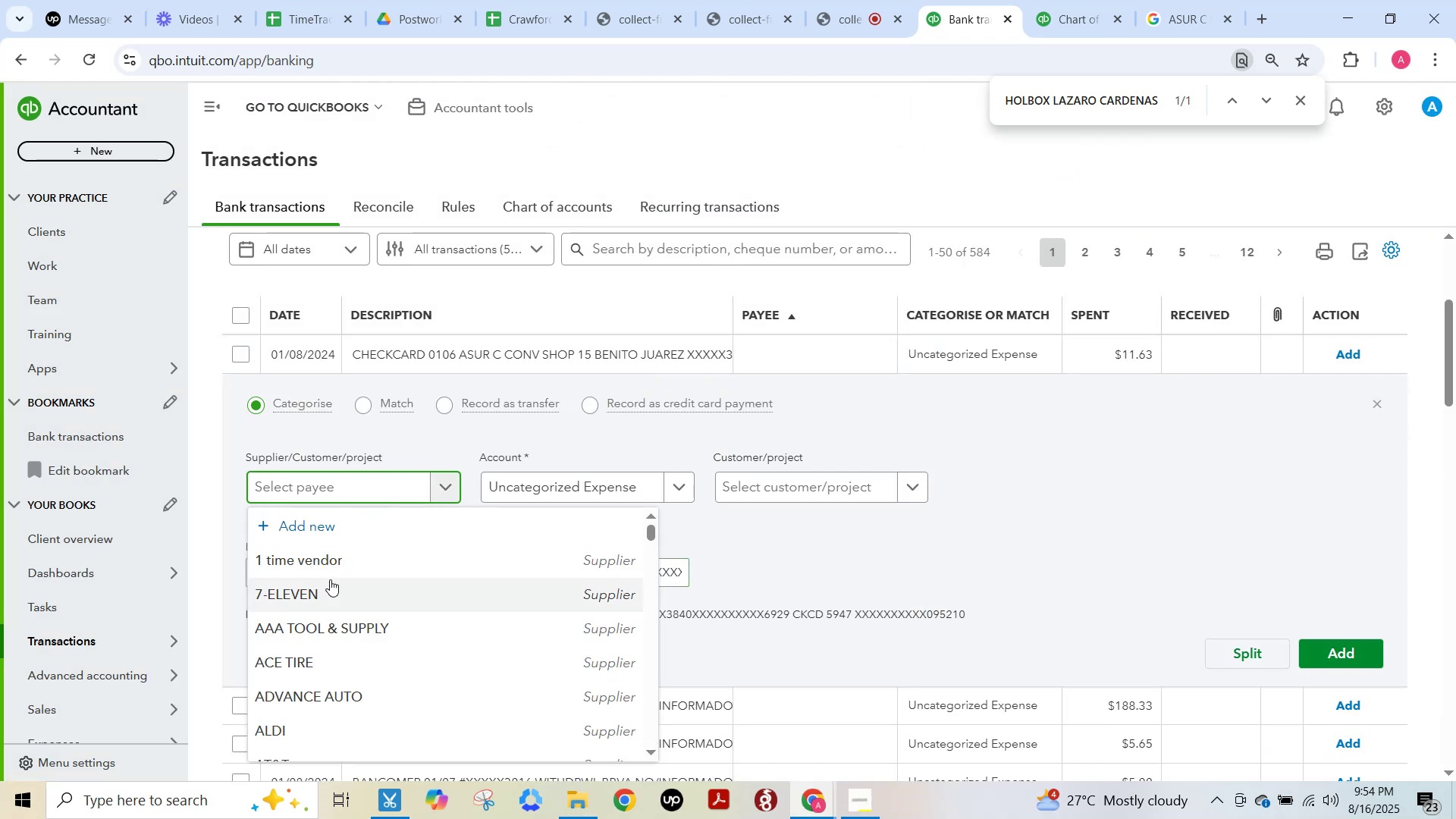 
left_click([326, 574])
 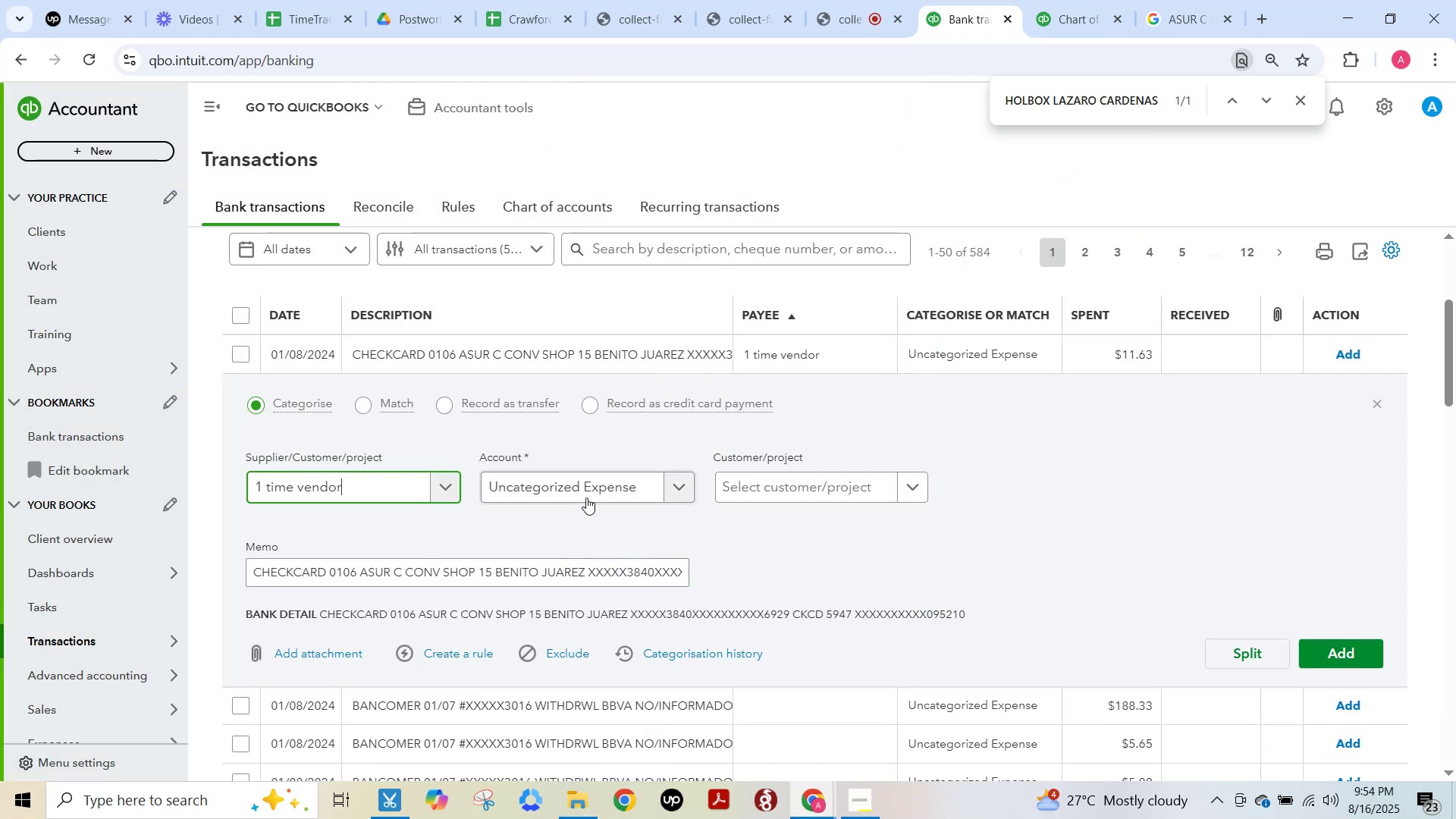 
left_click([583, 494])
 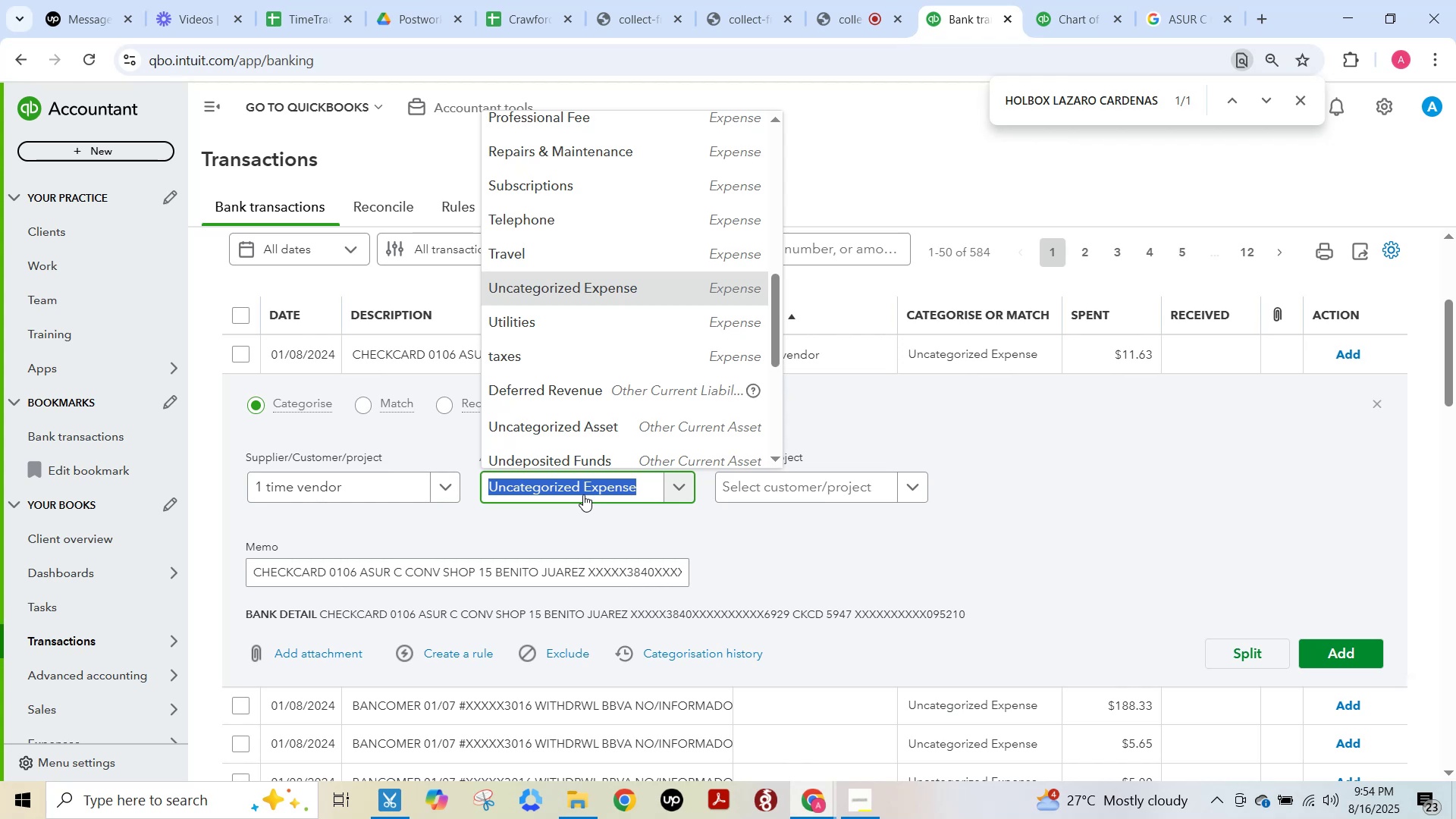 
type(craw)
 